 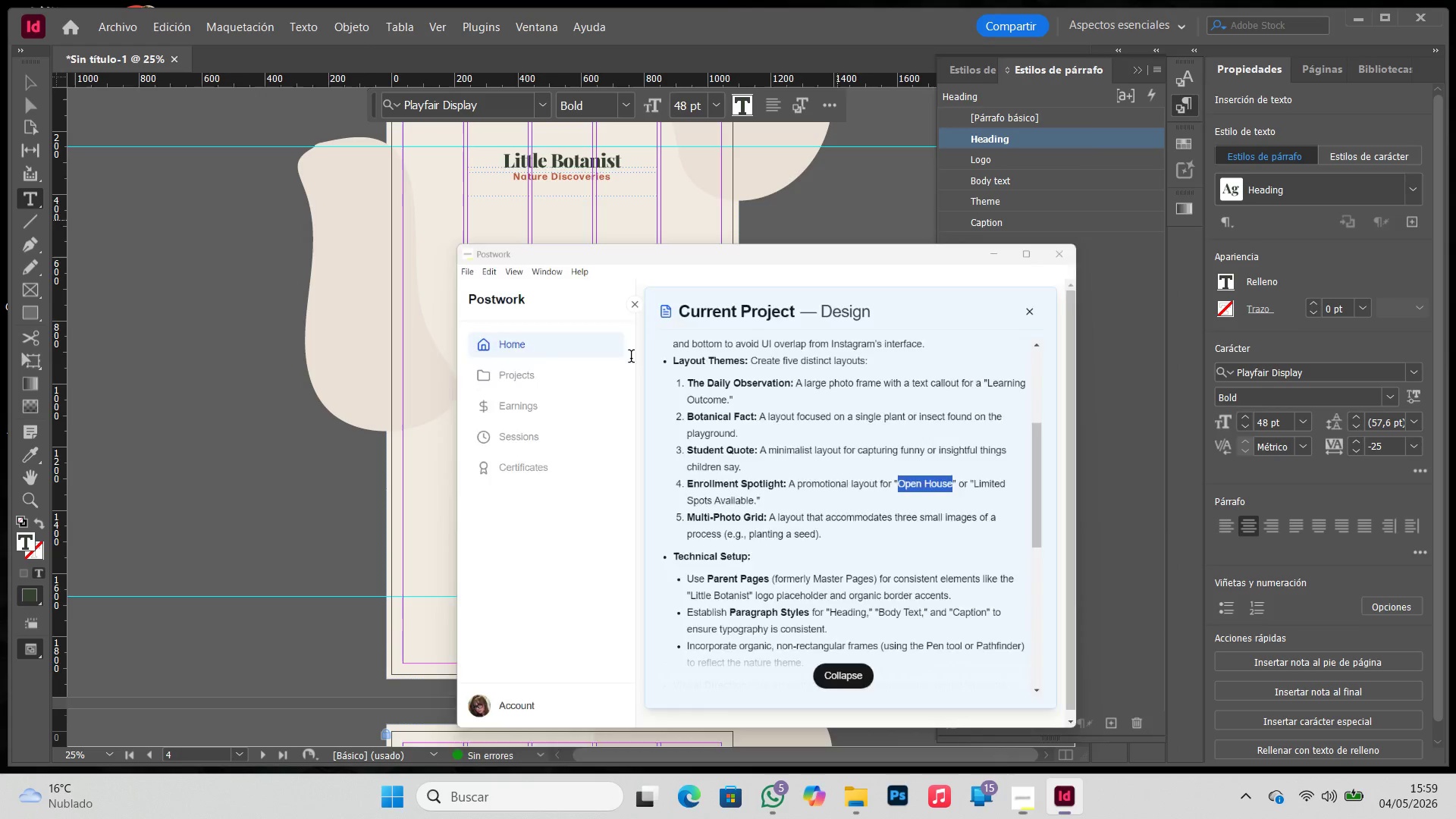 
key(Control+ControlLeft)
 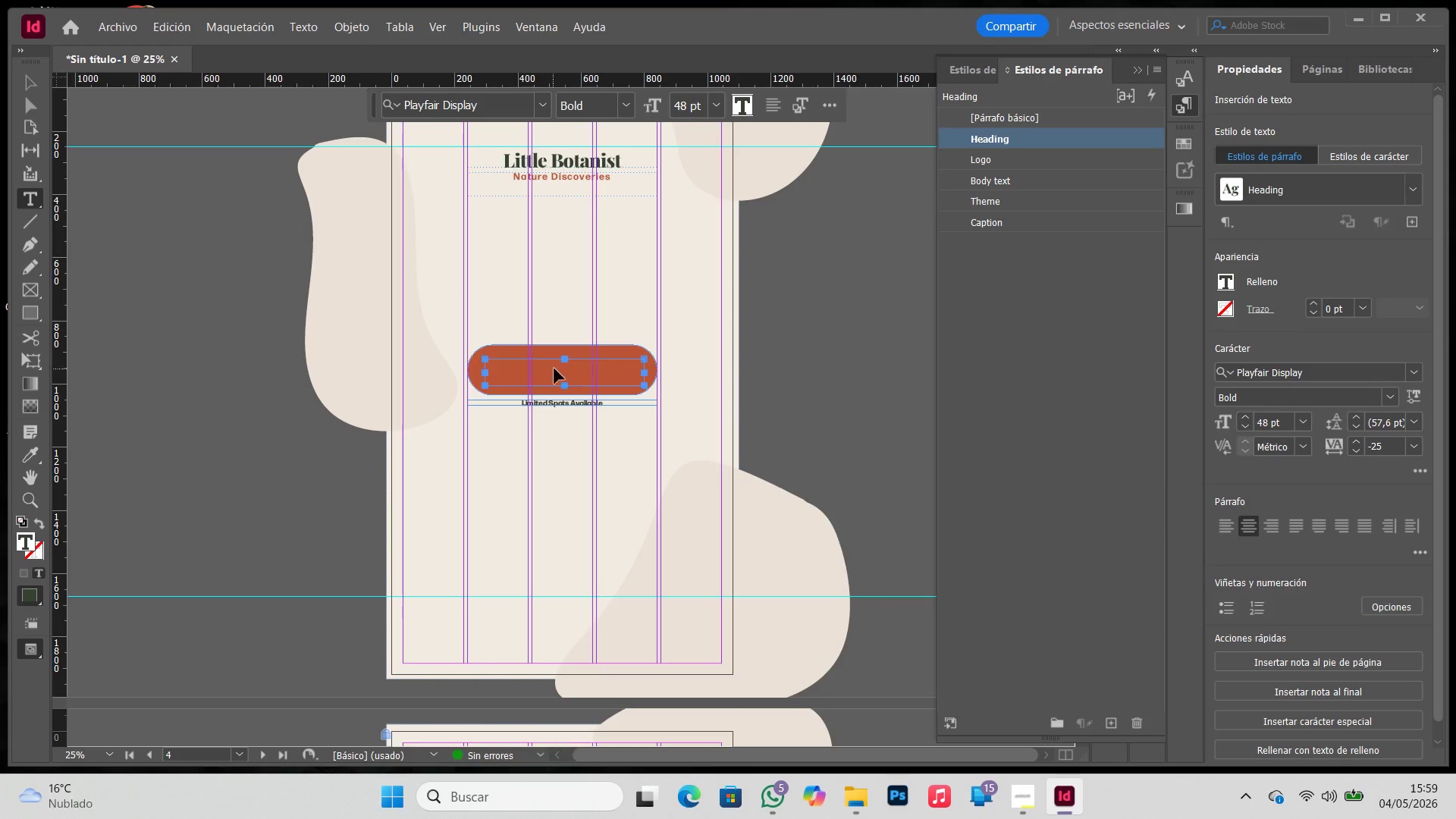 
key(Control+V)
 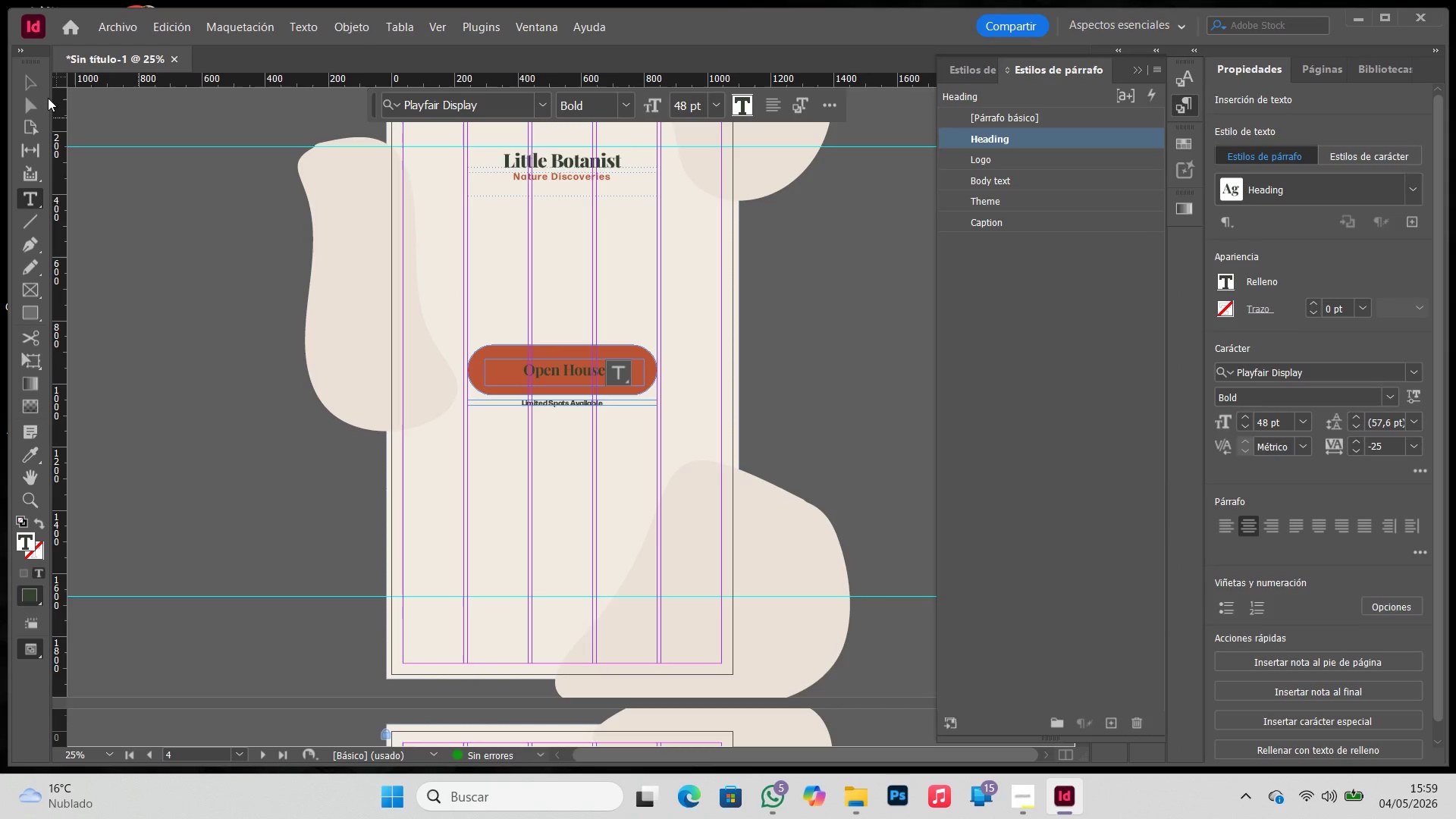 
left_click([29, 87])
 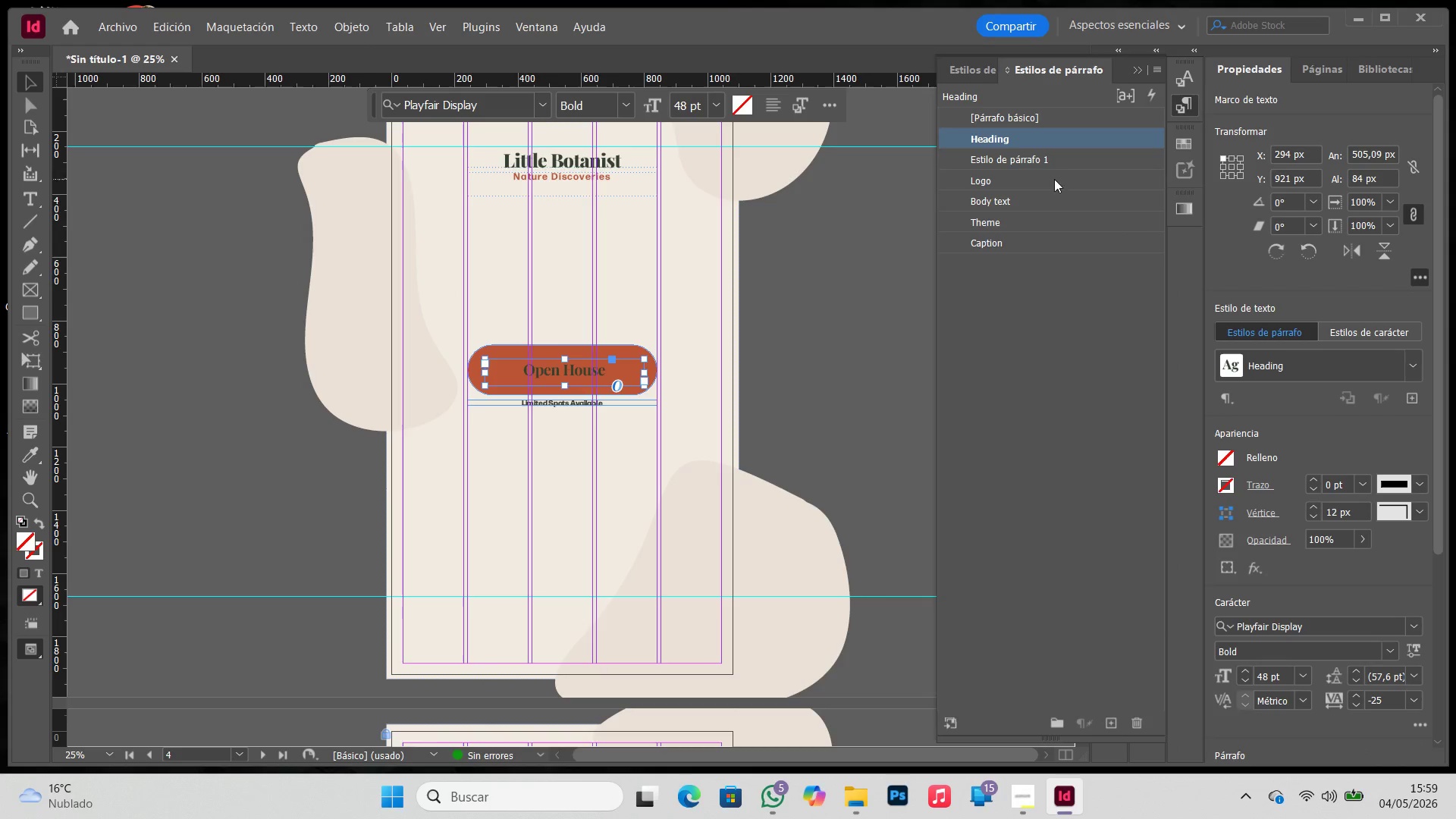 
double_click([1068, 159])
 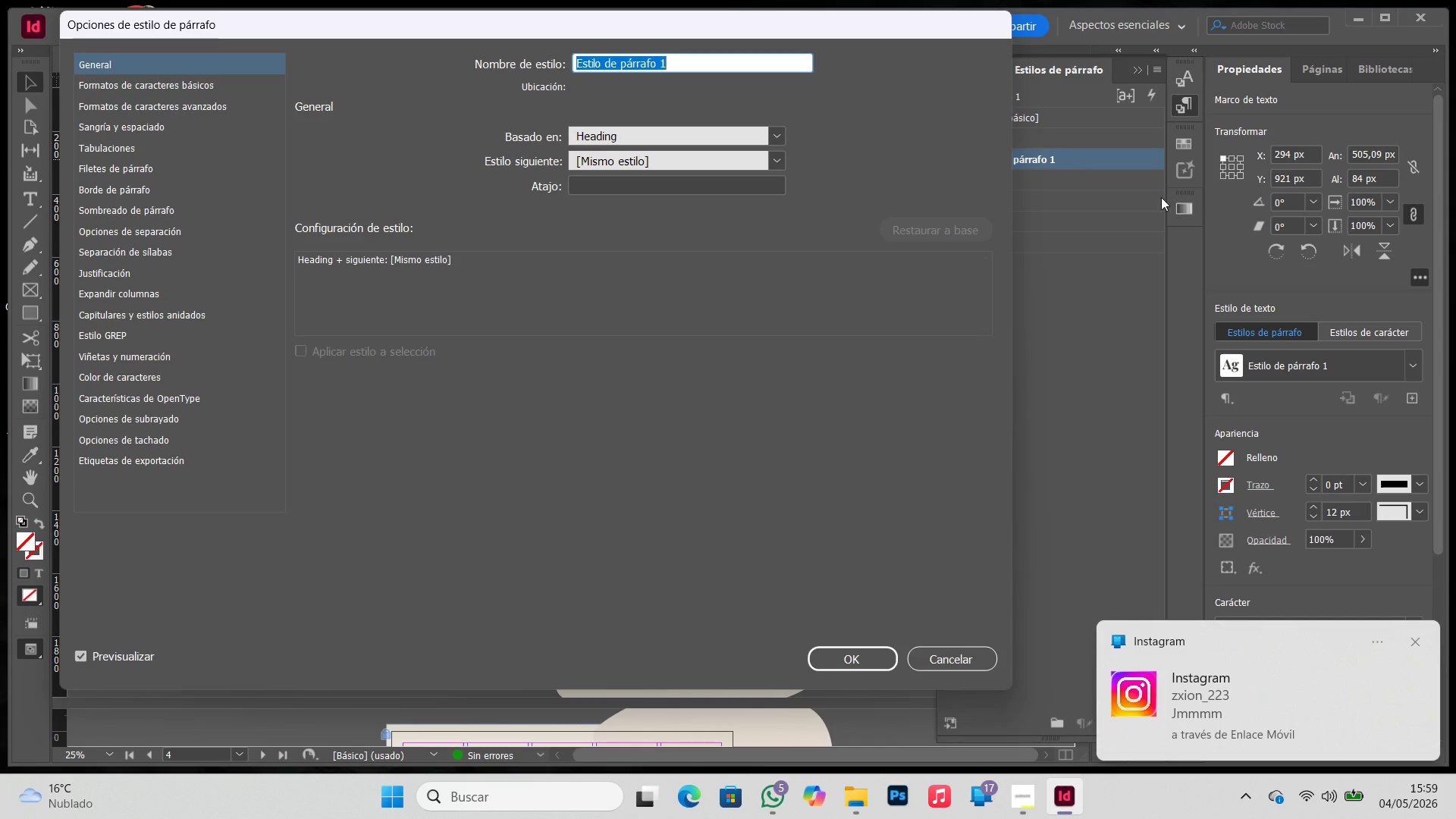 
left_click([1417, 639])
 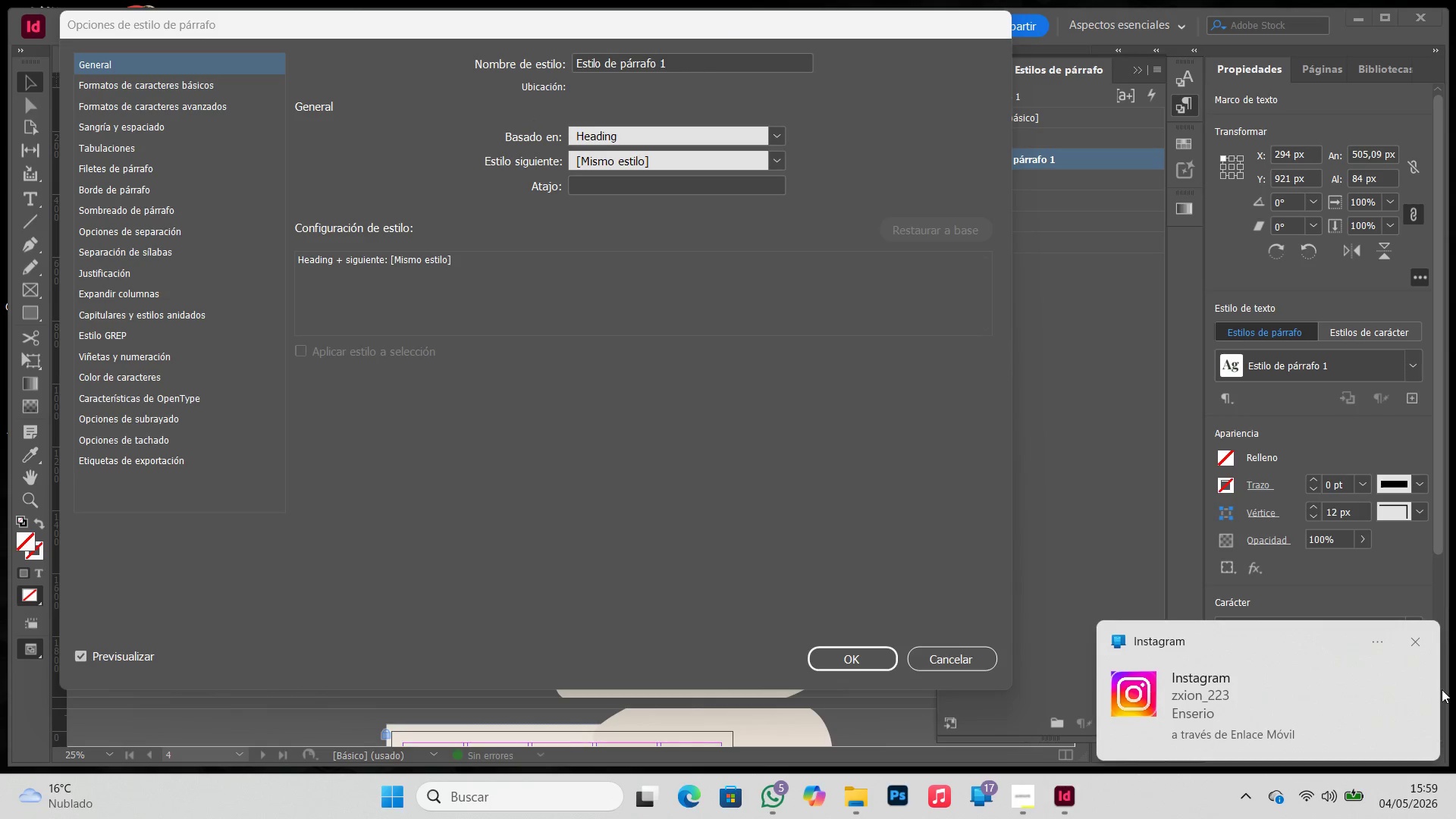 
left_click([1419, 646])
 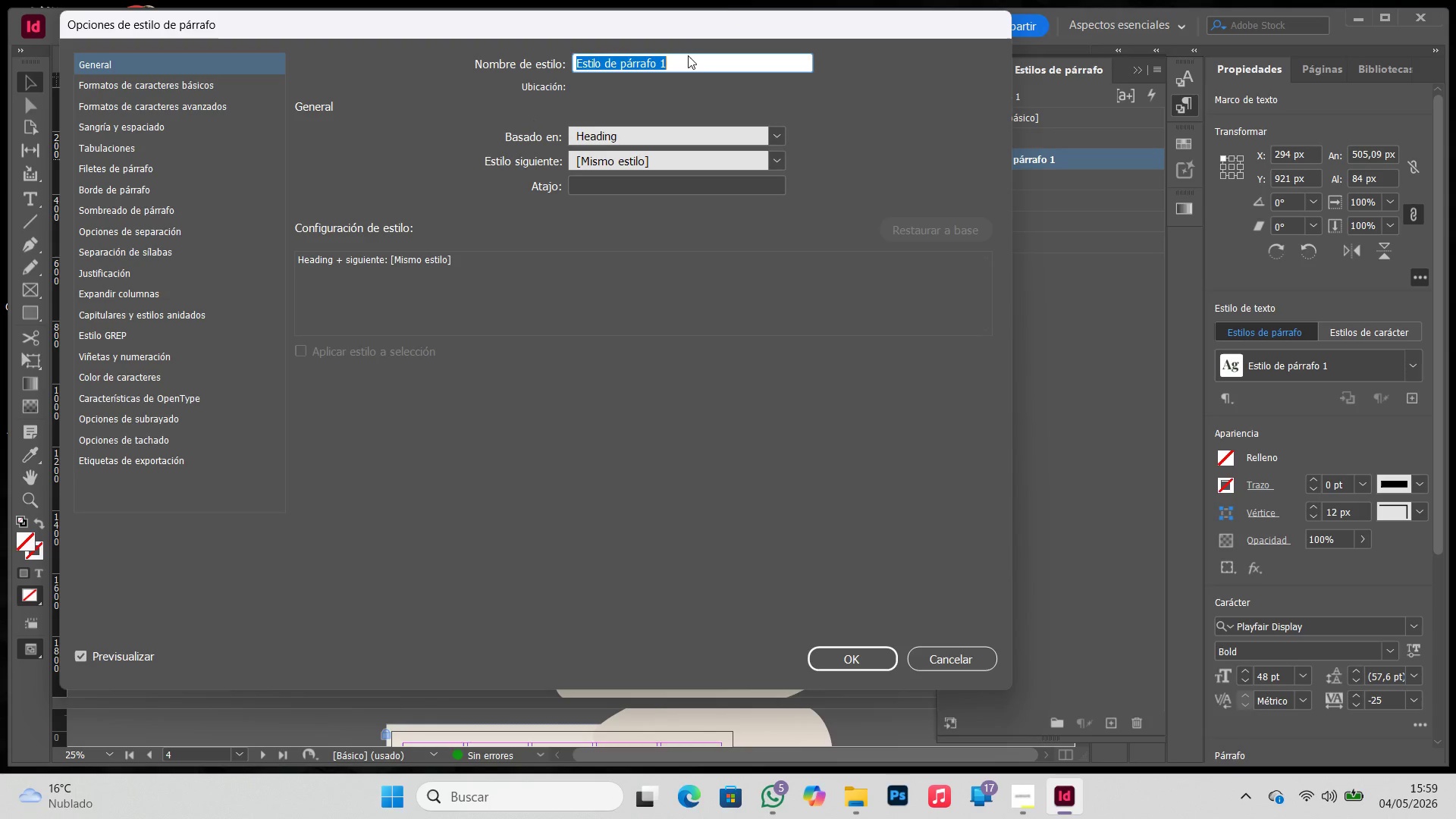 
left_click([689, 58])
 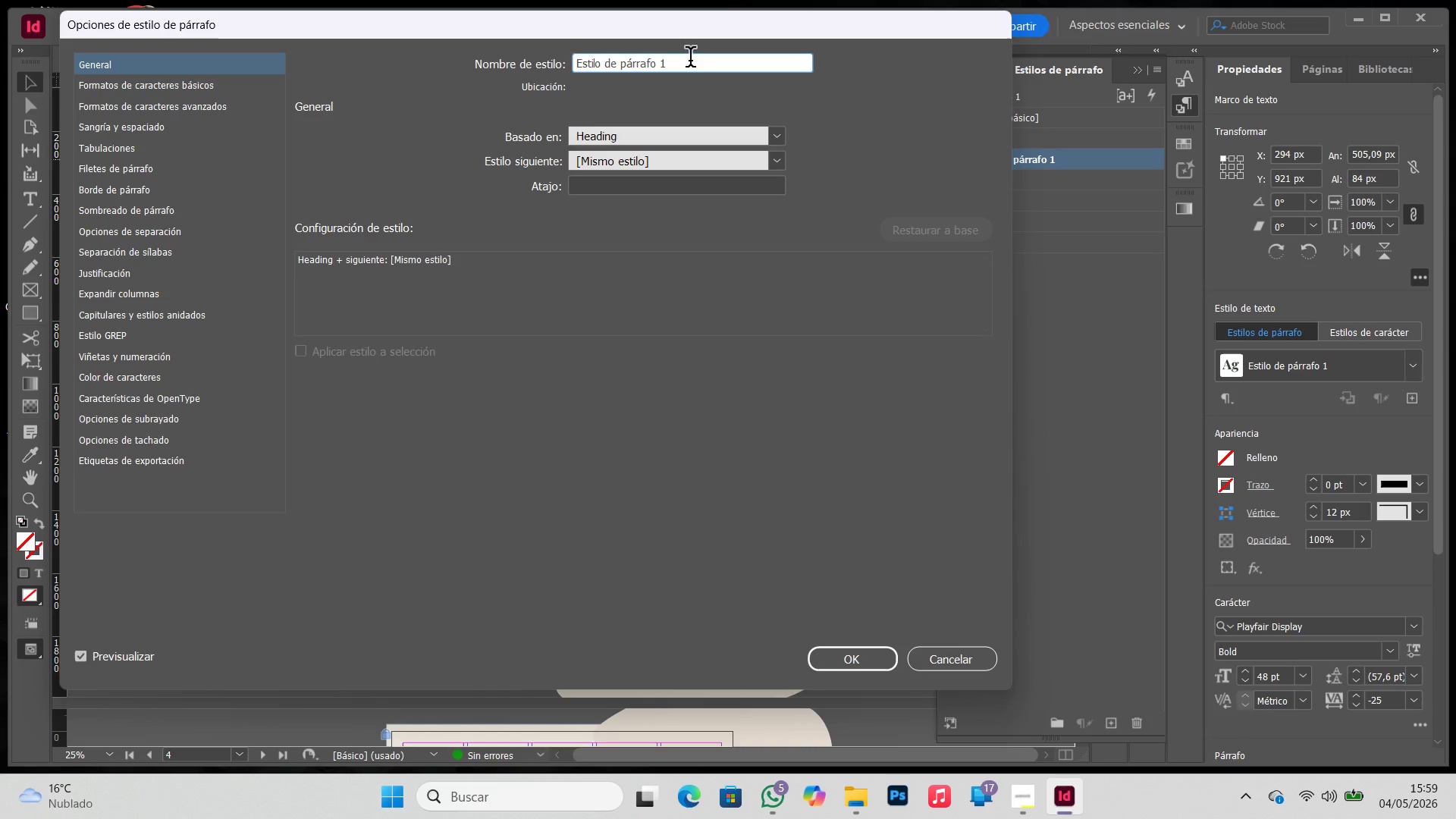 
left_click_drag(start_coordinate=[690, 61], to_coordinate=[495, 63])
 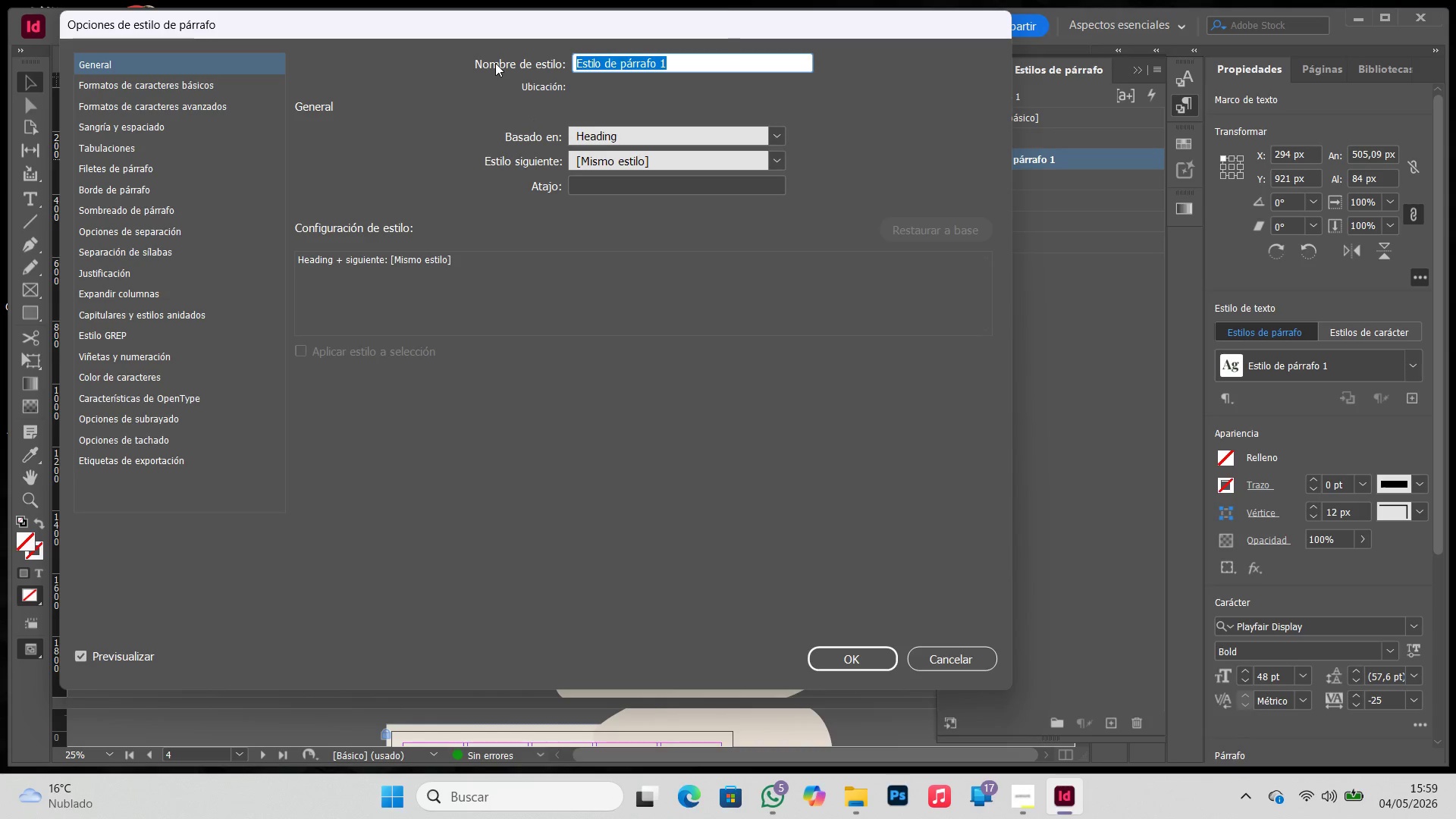 
type(Heading)
 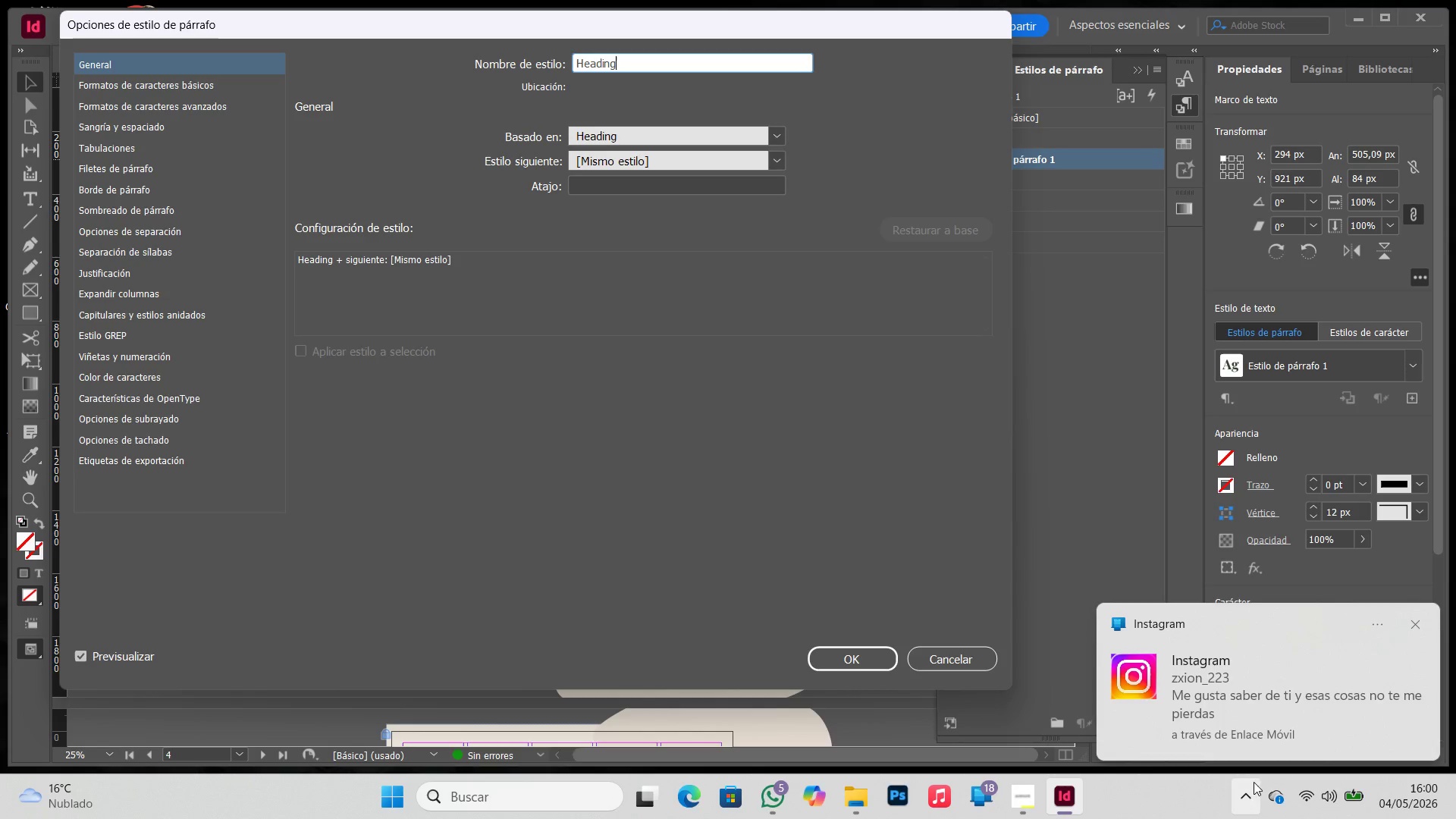 
left_click([1412, 620])
 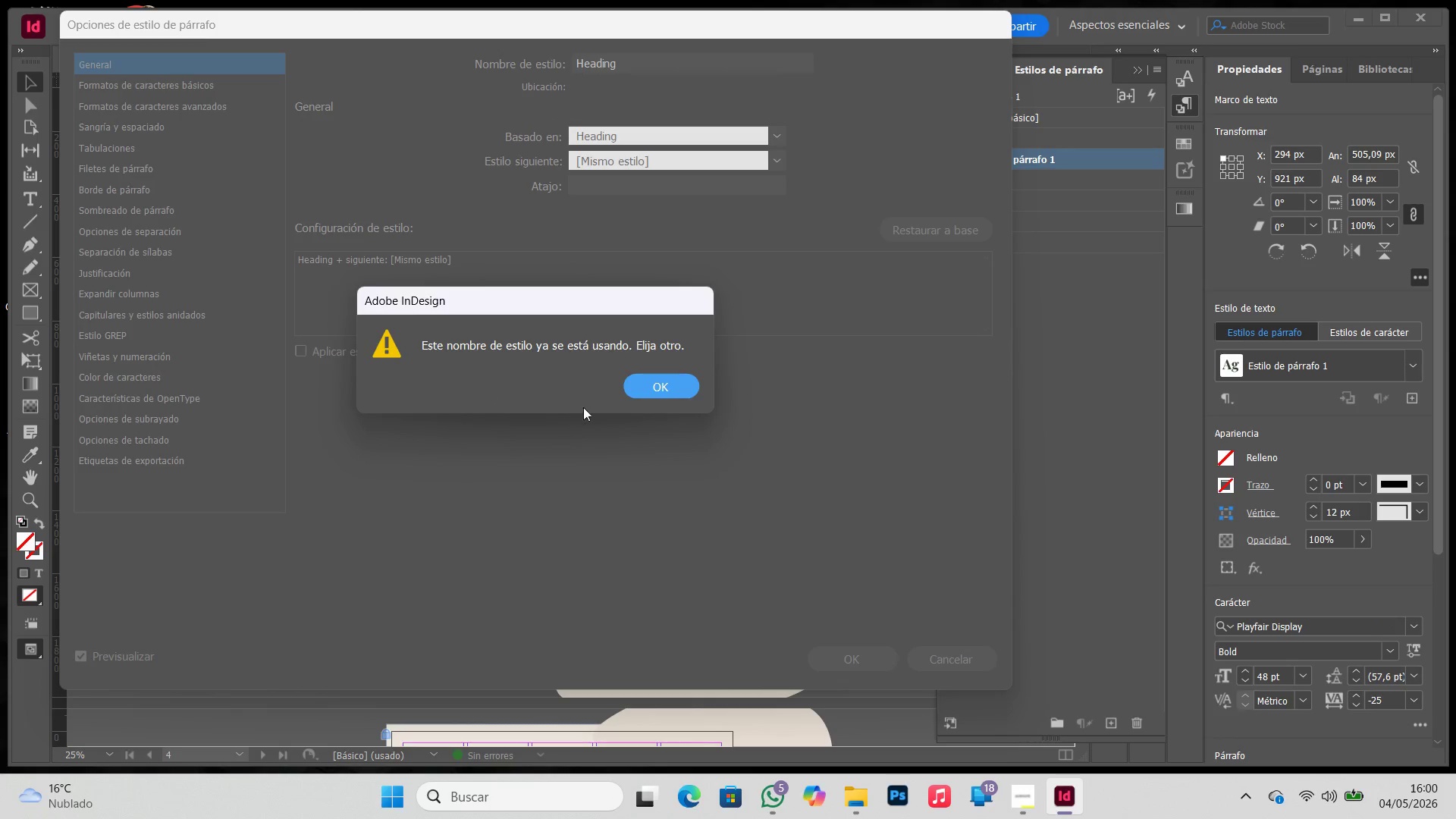 
left_click([657, 388])
 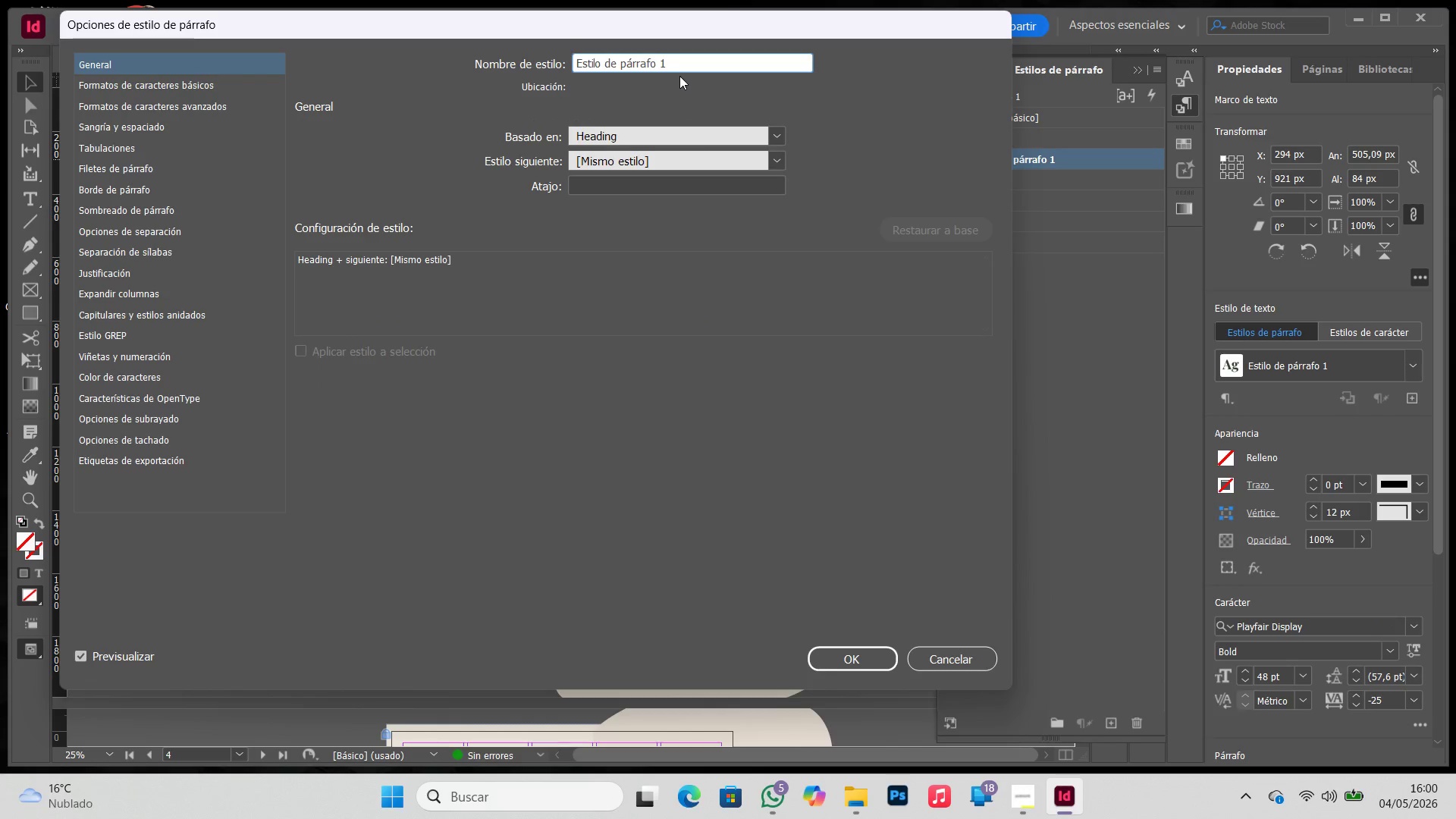 
left_click_drag(start_coordinate=[673, 63], to_coordinate=[497, 71])
 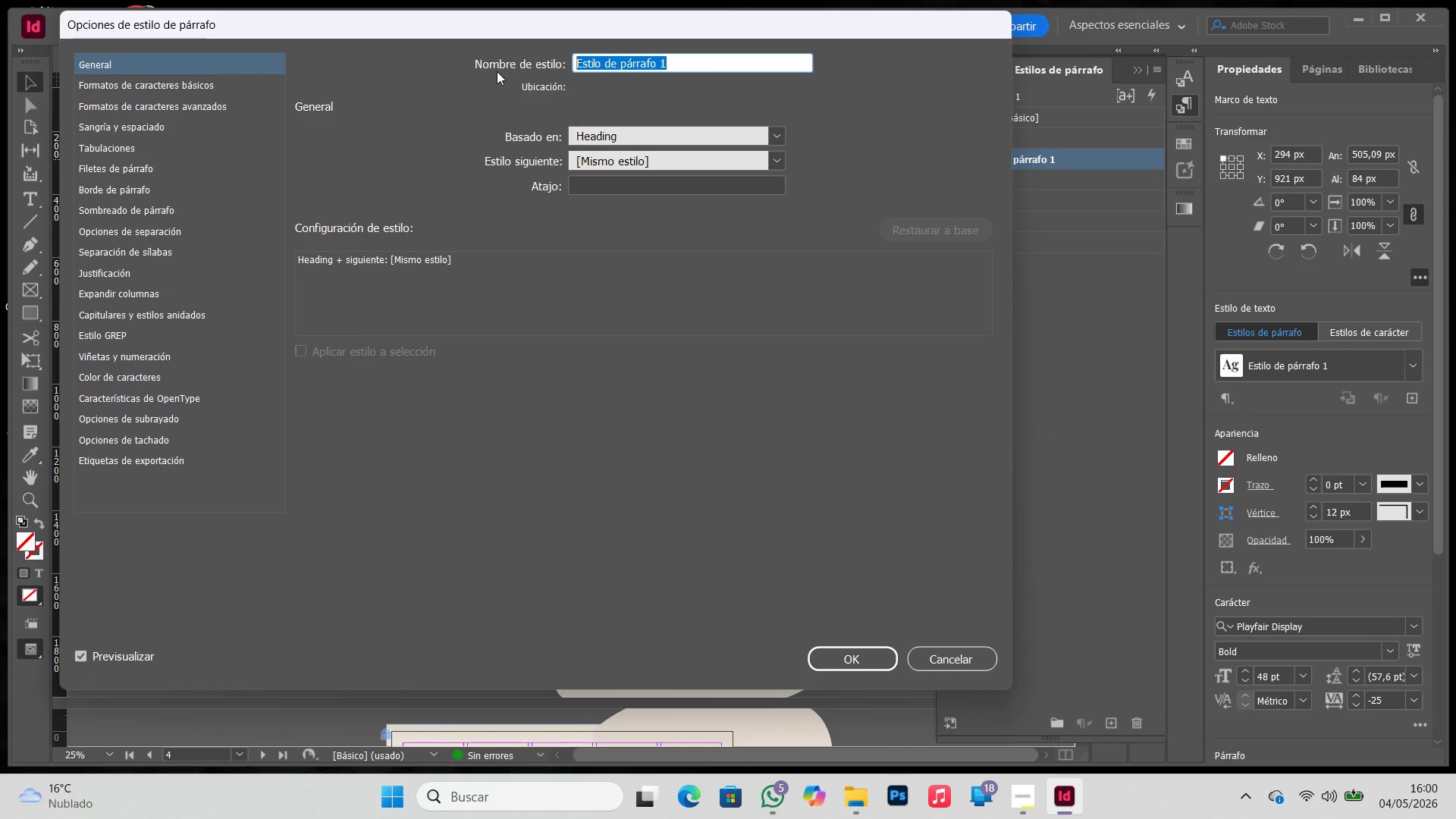 
type(head)
key(Backspace)
key(Backspace)
key(Backspace)
key(Backspace)
type(Heading 2)
 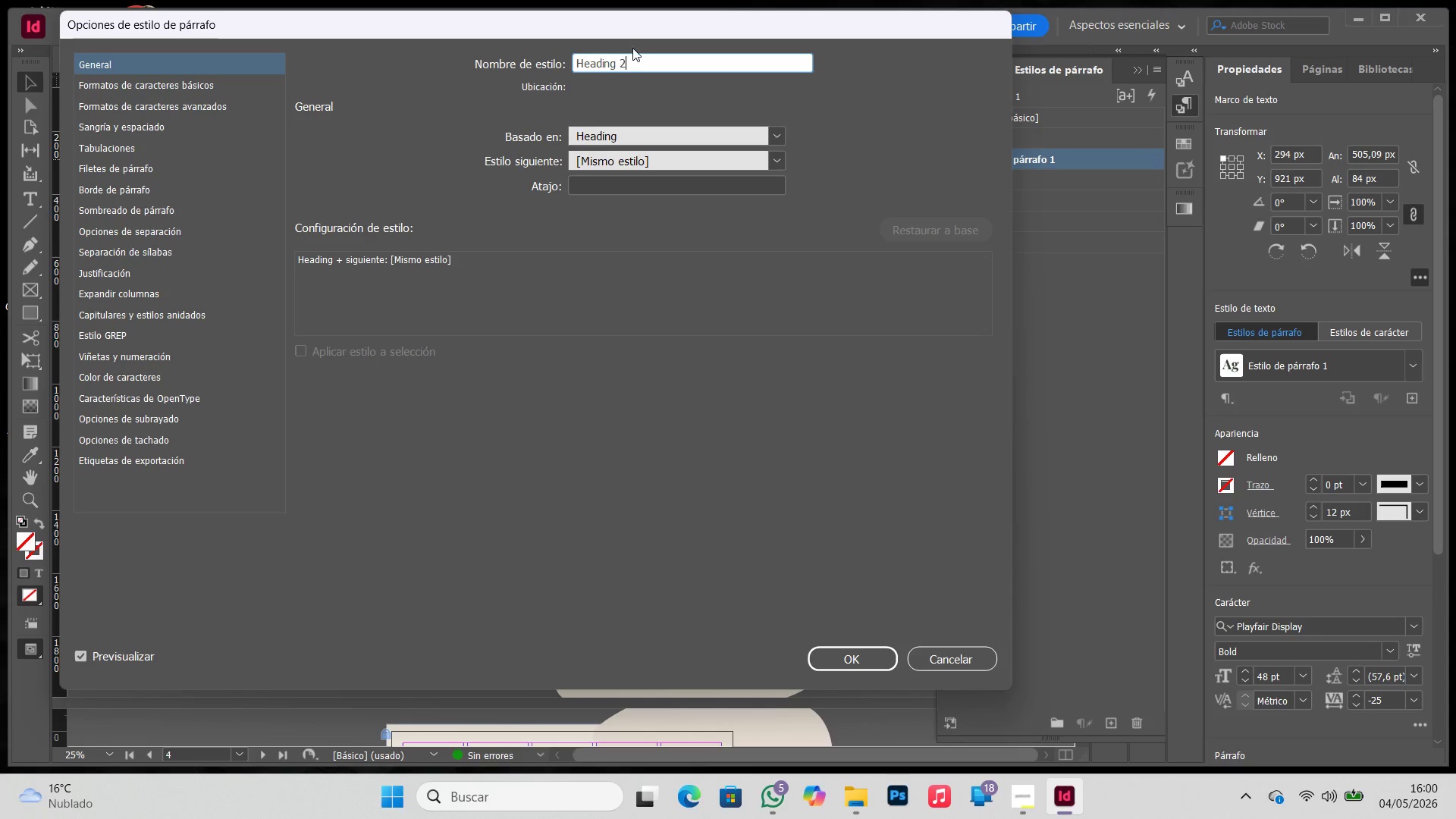 
left_click([620, 63])
 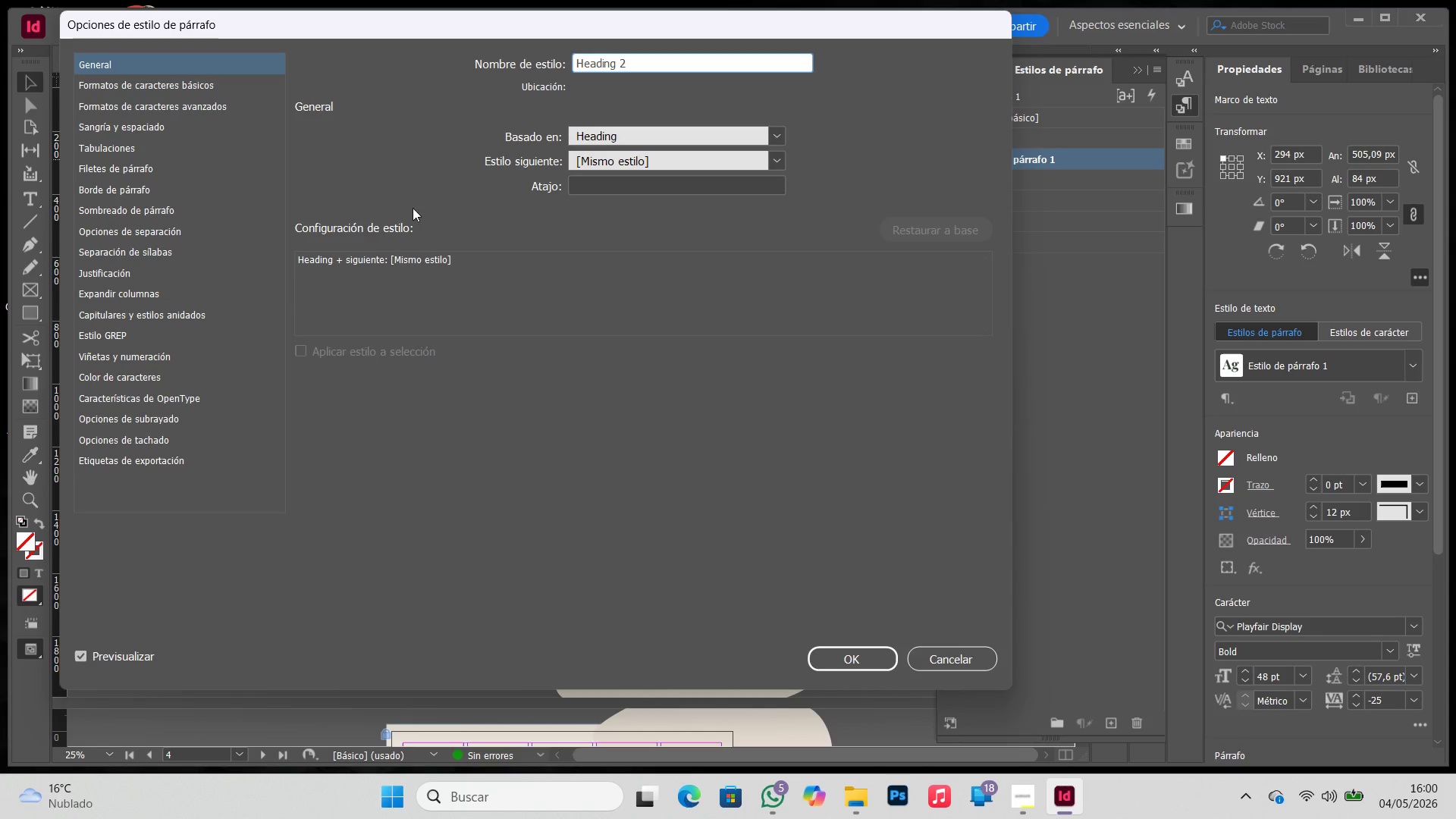 
key(Backspace)
 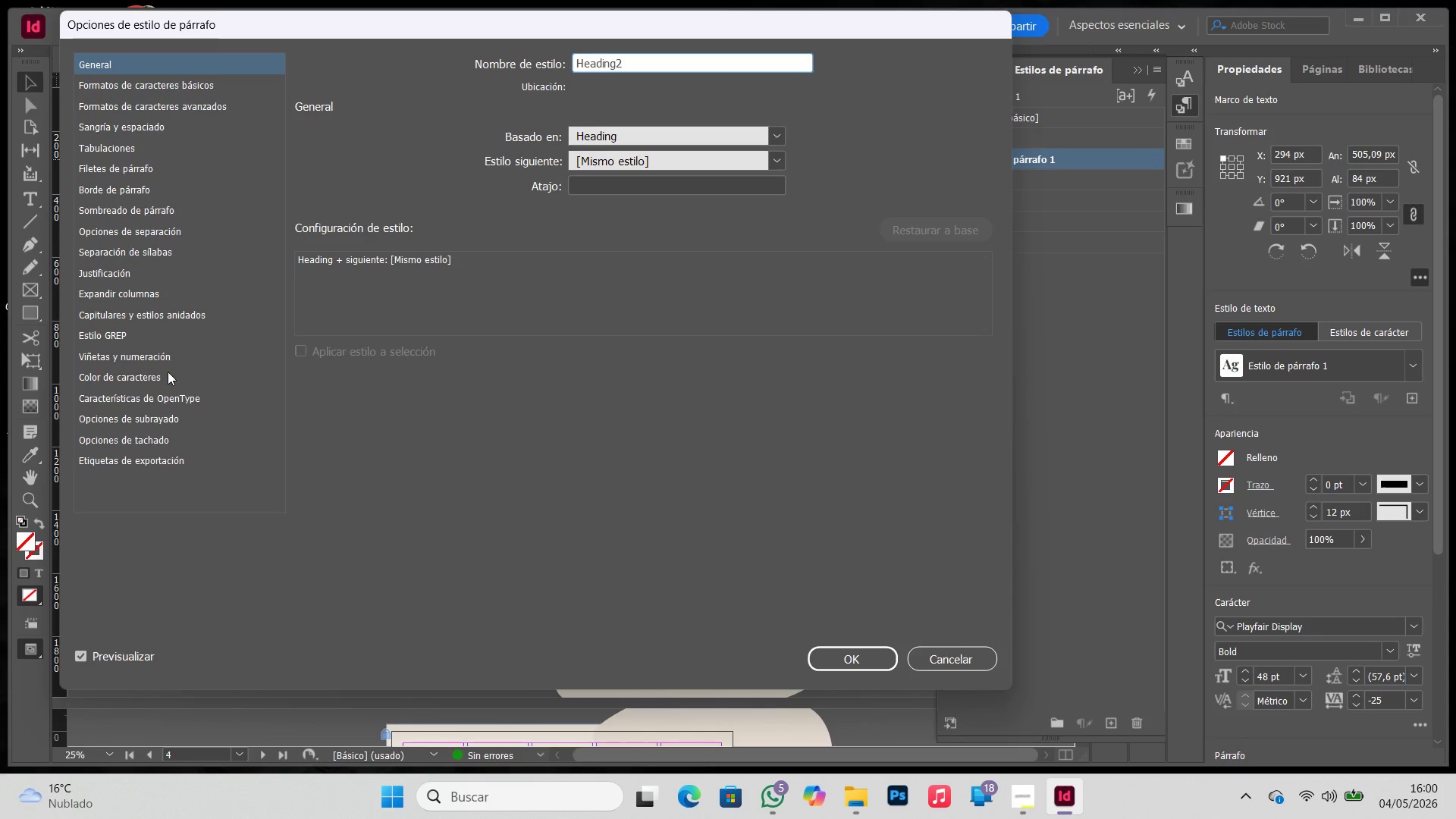 
left_click([163, 380])
 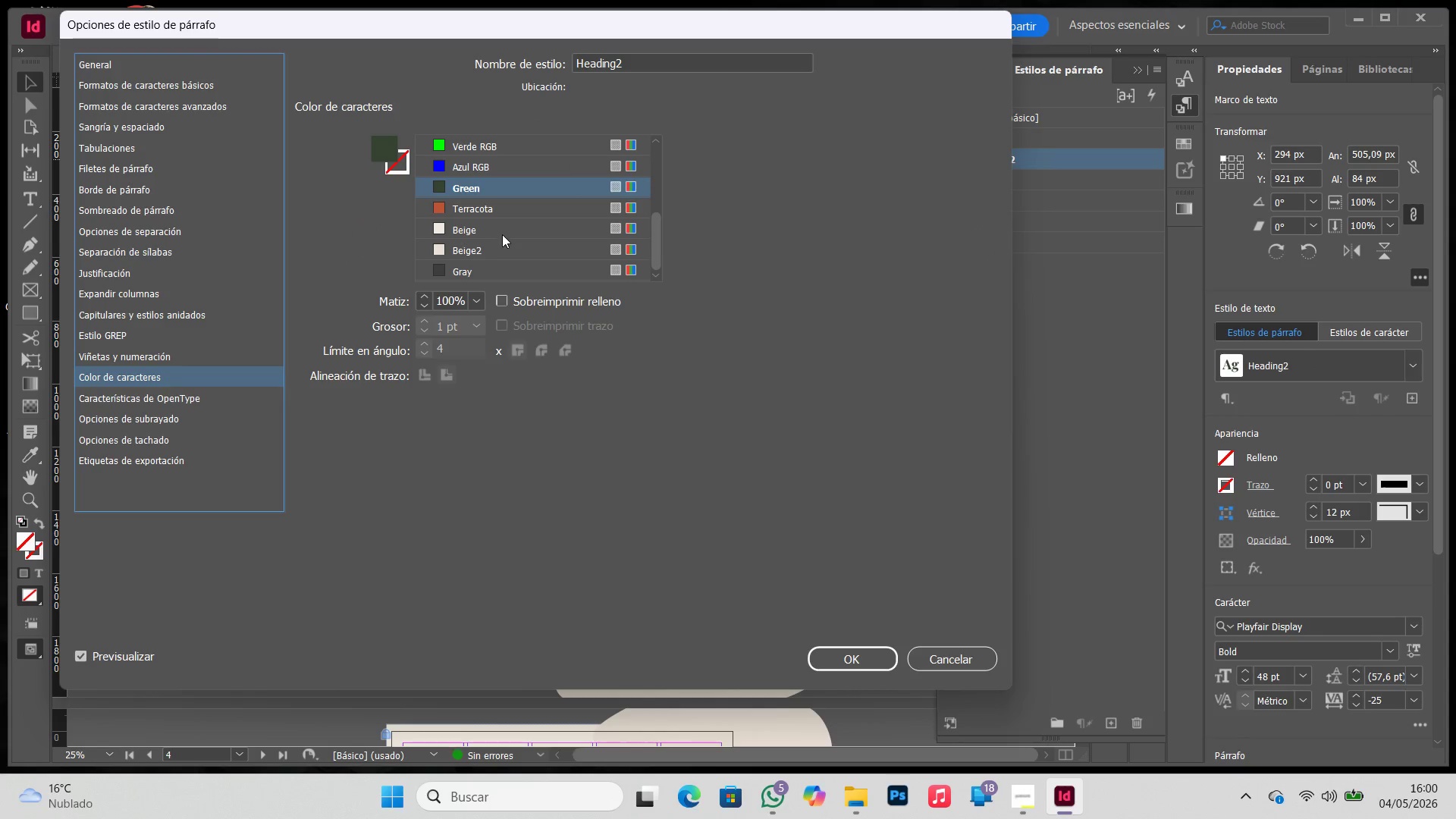 
left_click([502, 231])
 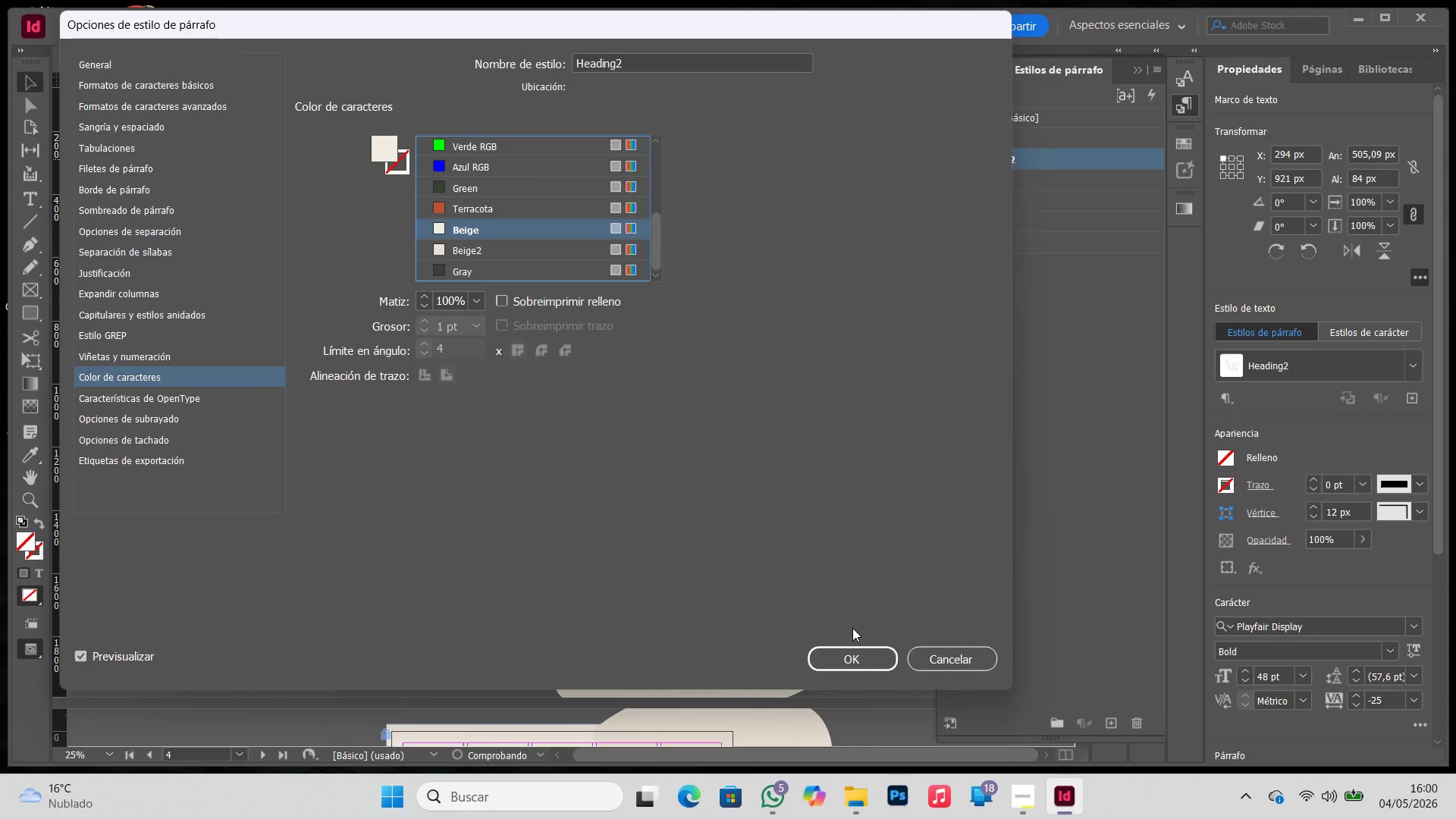 
left_click([847, 653])
 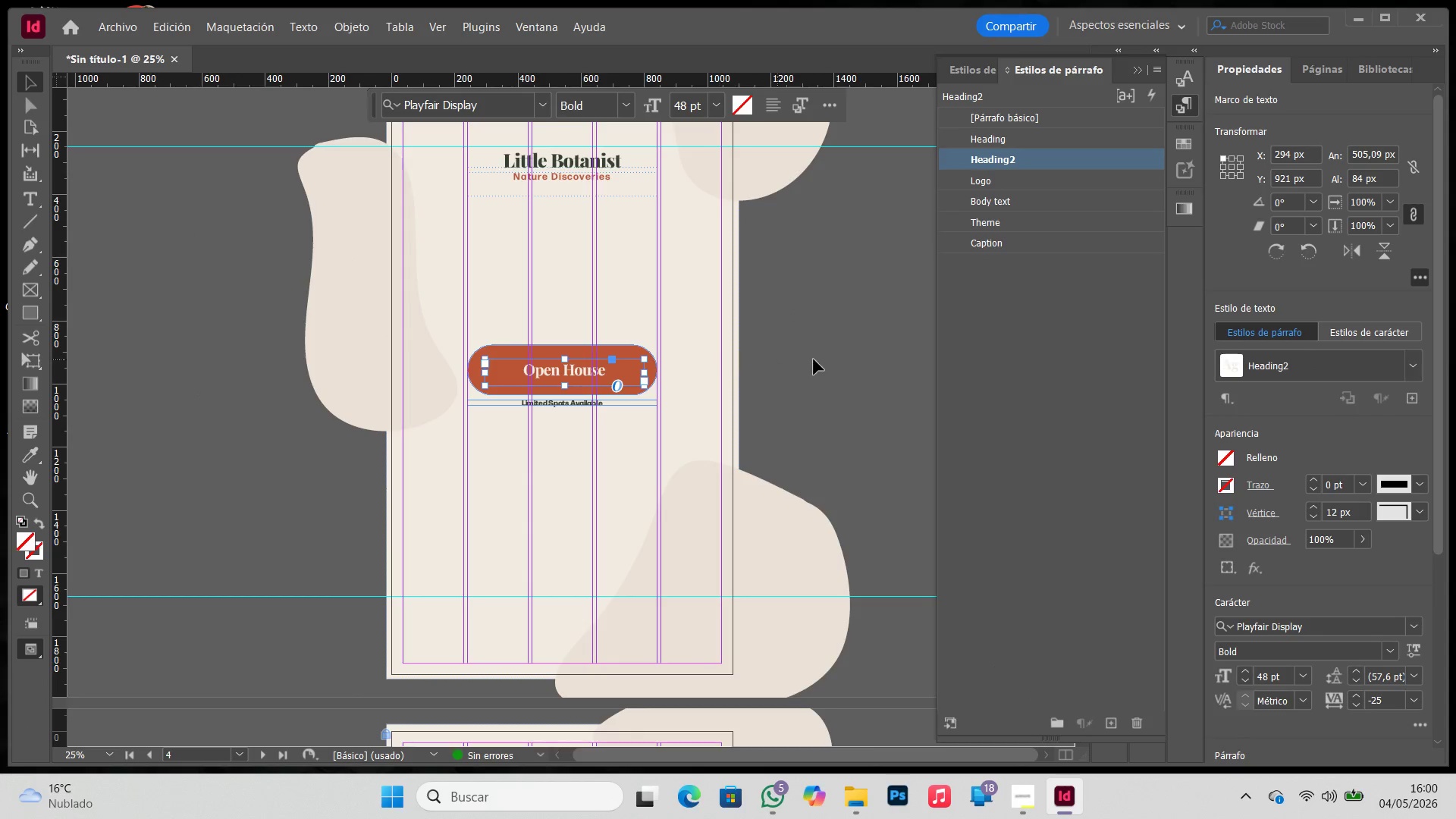 
left_click([814, 359])
 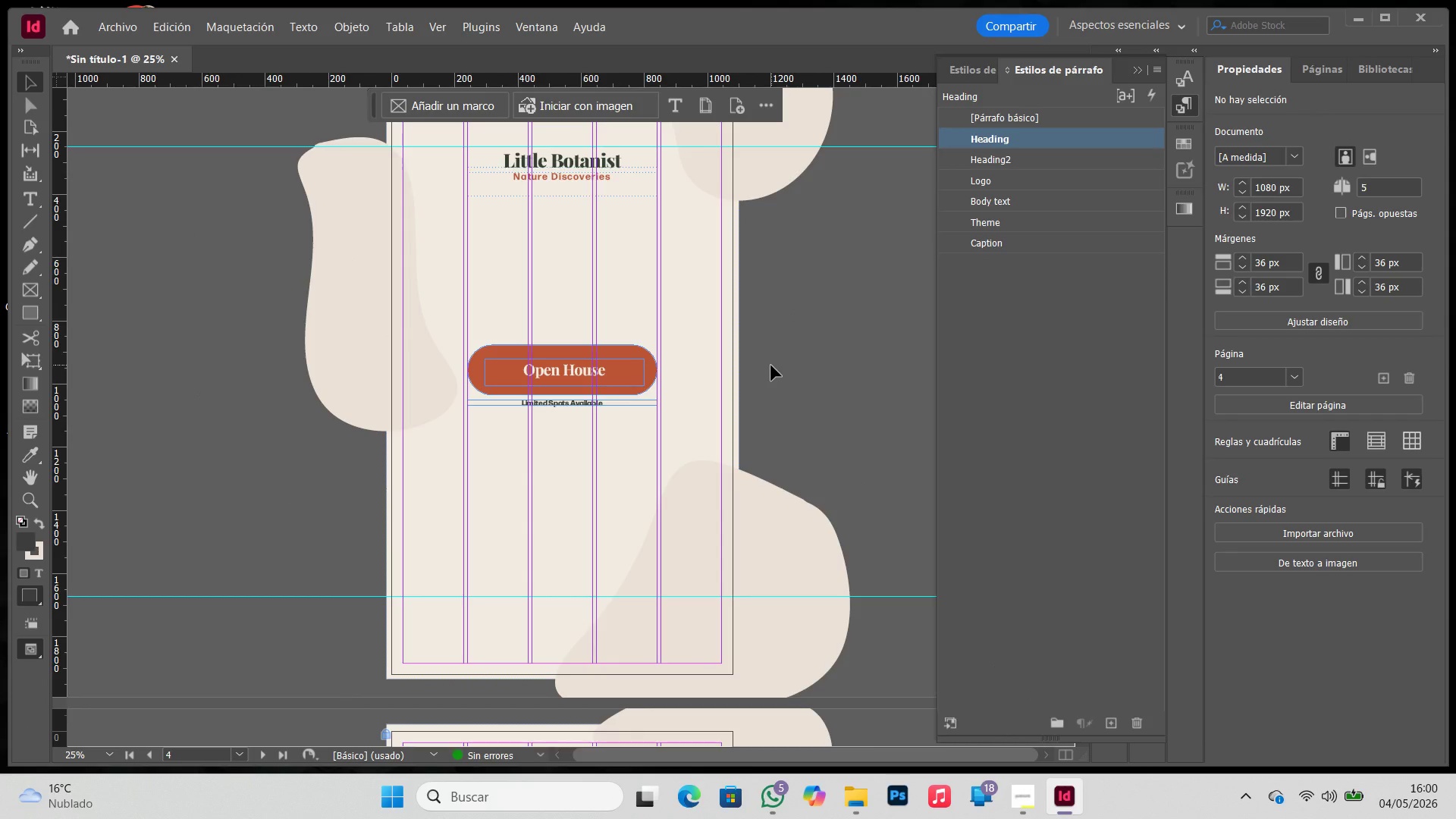 
type(ww)
 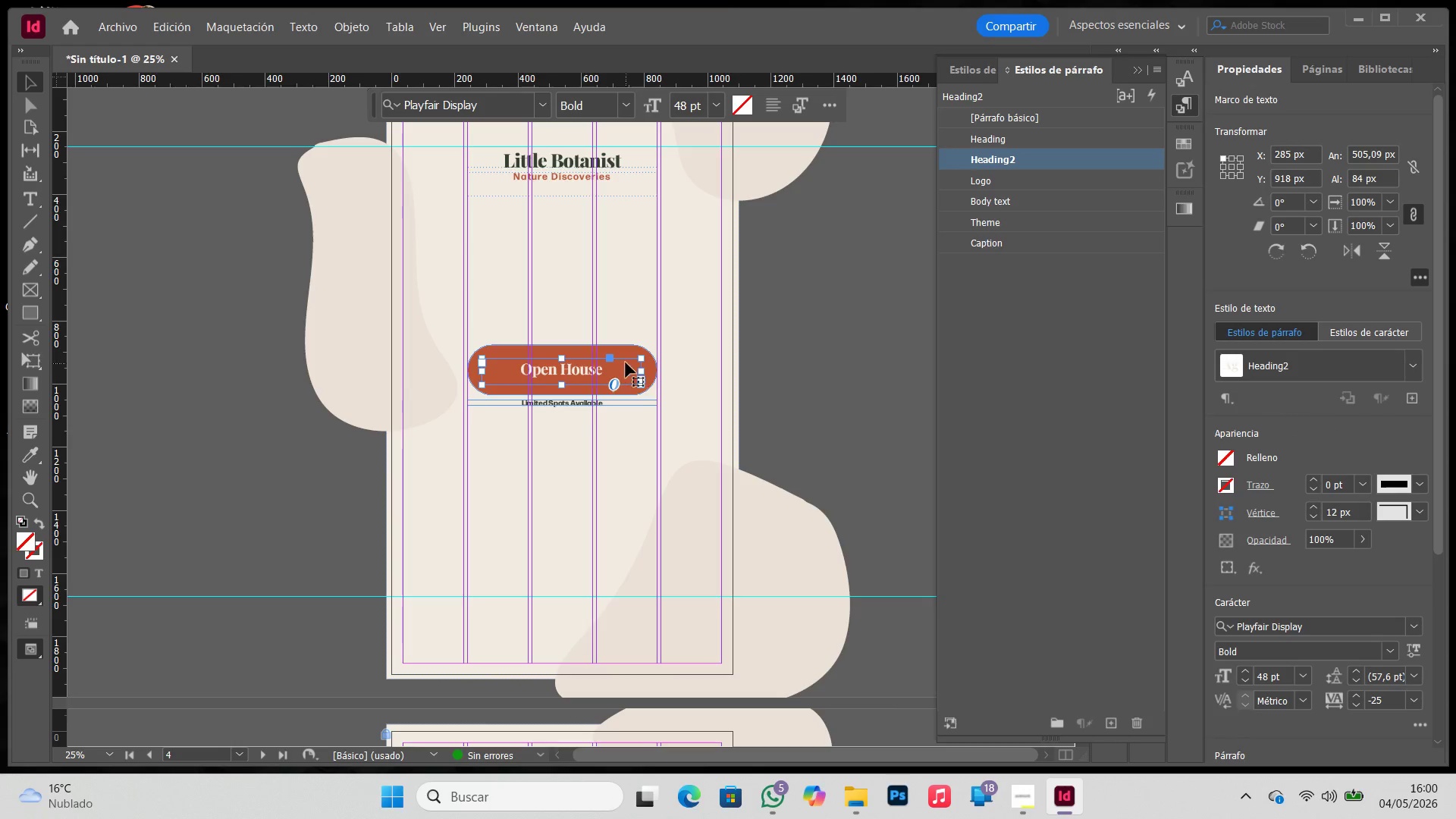 
double_click([566, 386])
 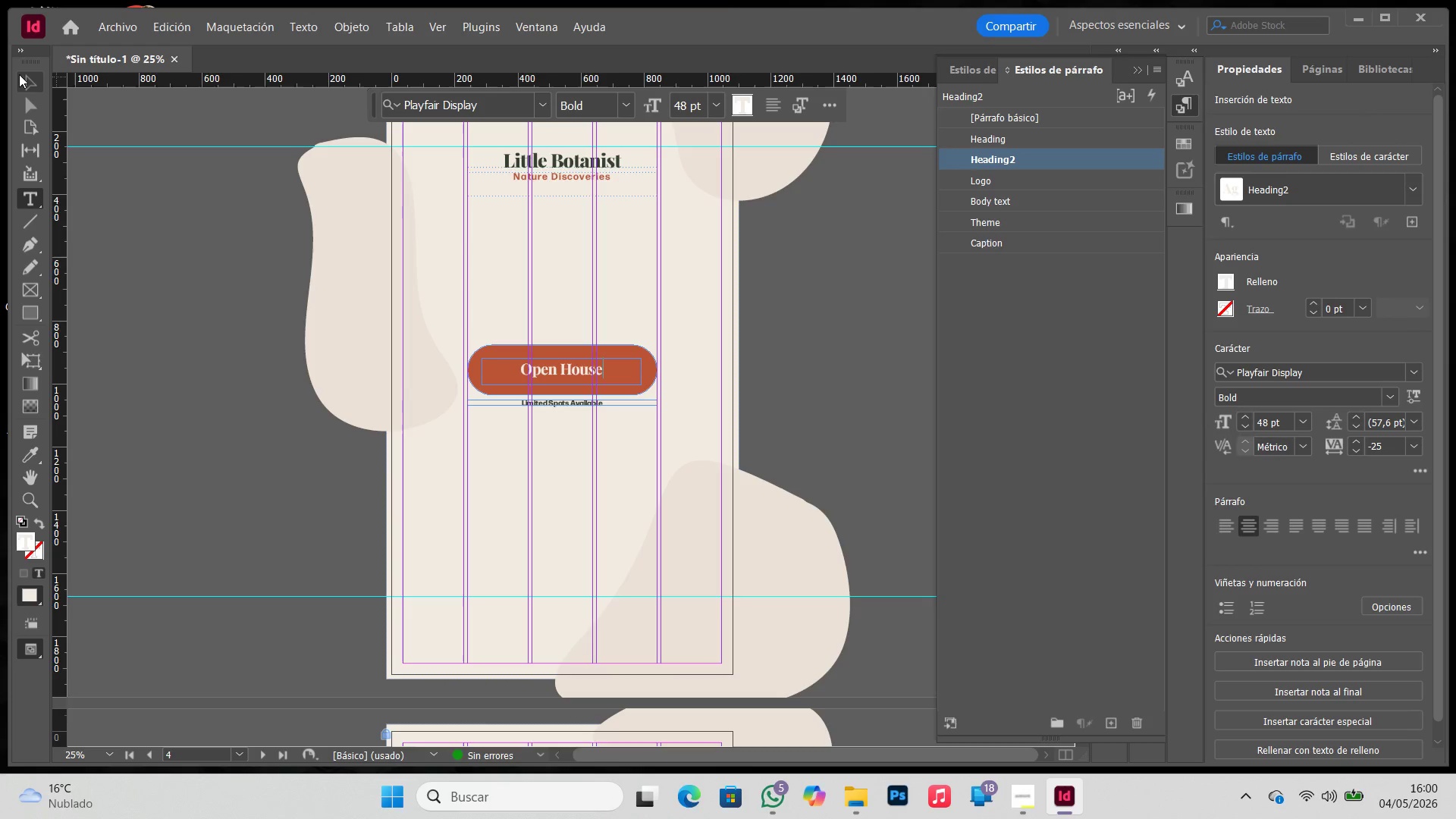 
left_click([20, 82])
 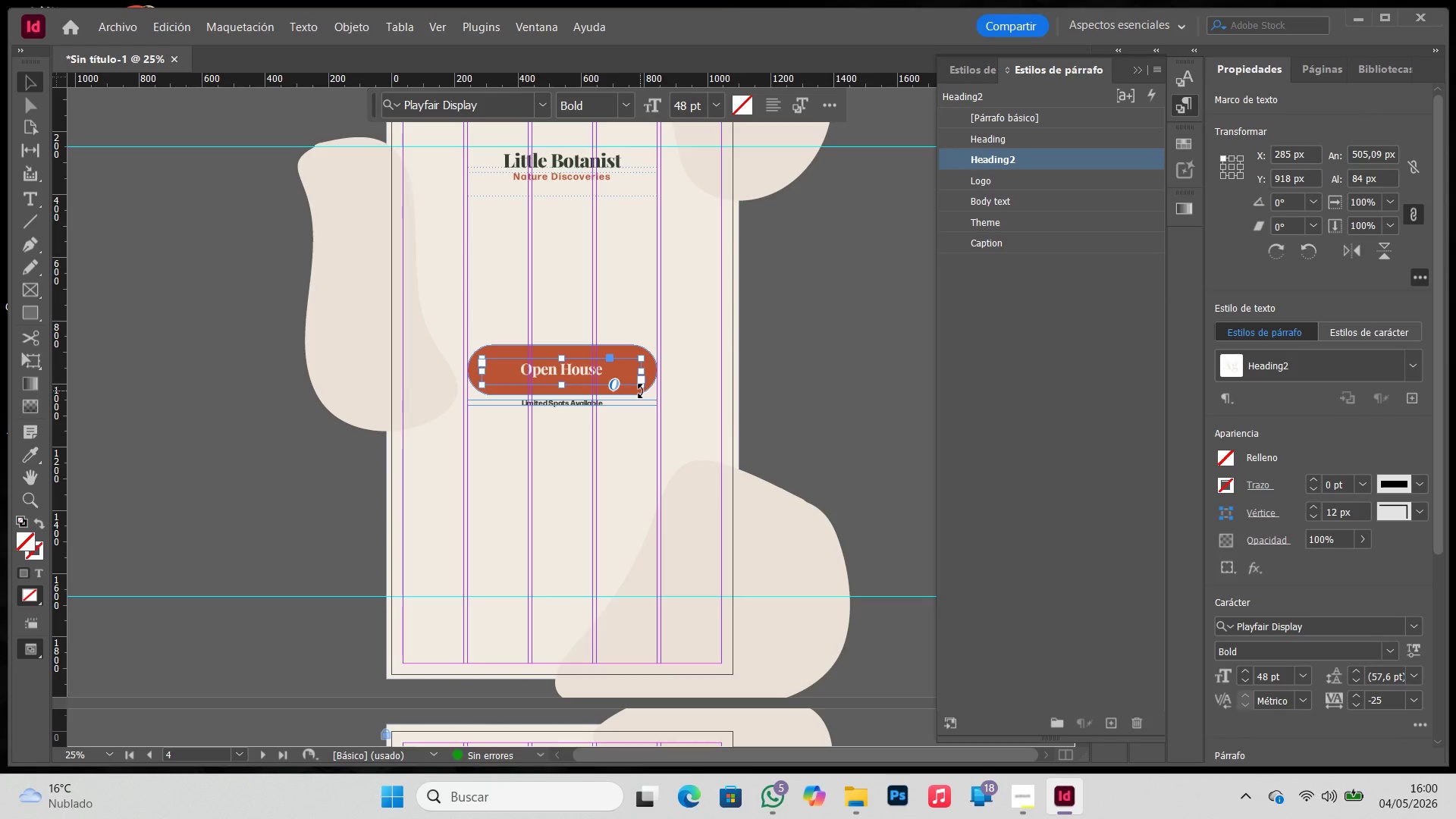 
left_click([642, 387])
 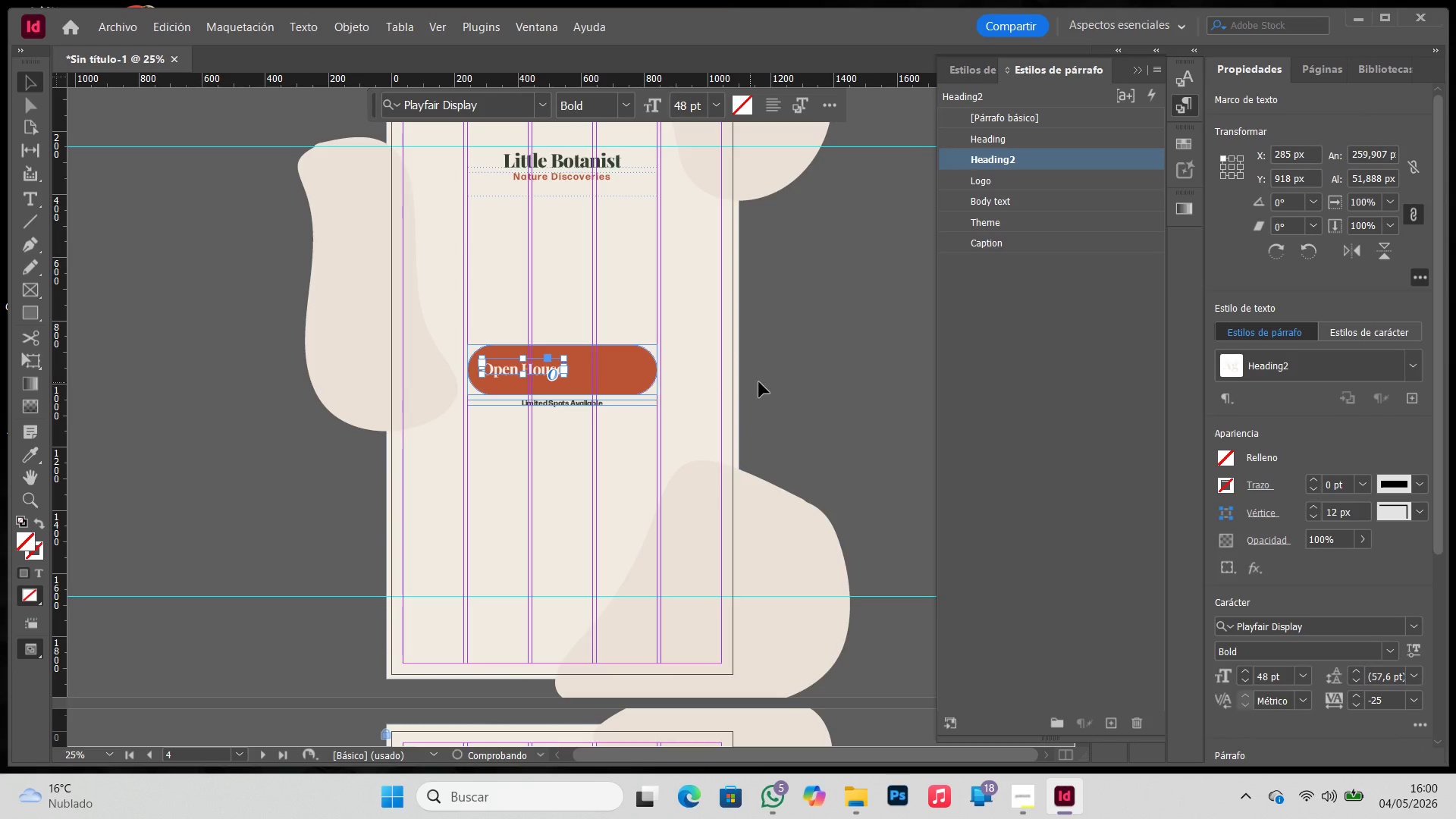 
left_click([759, 382])
 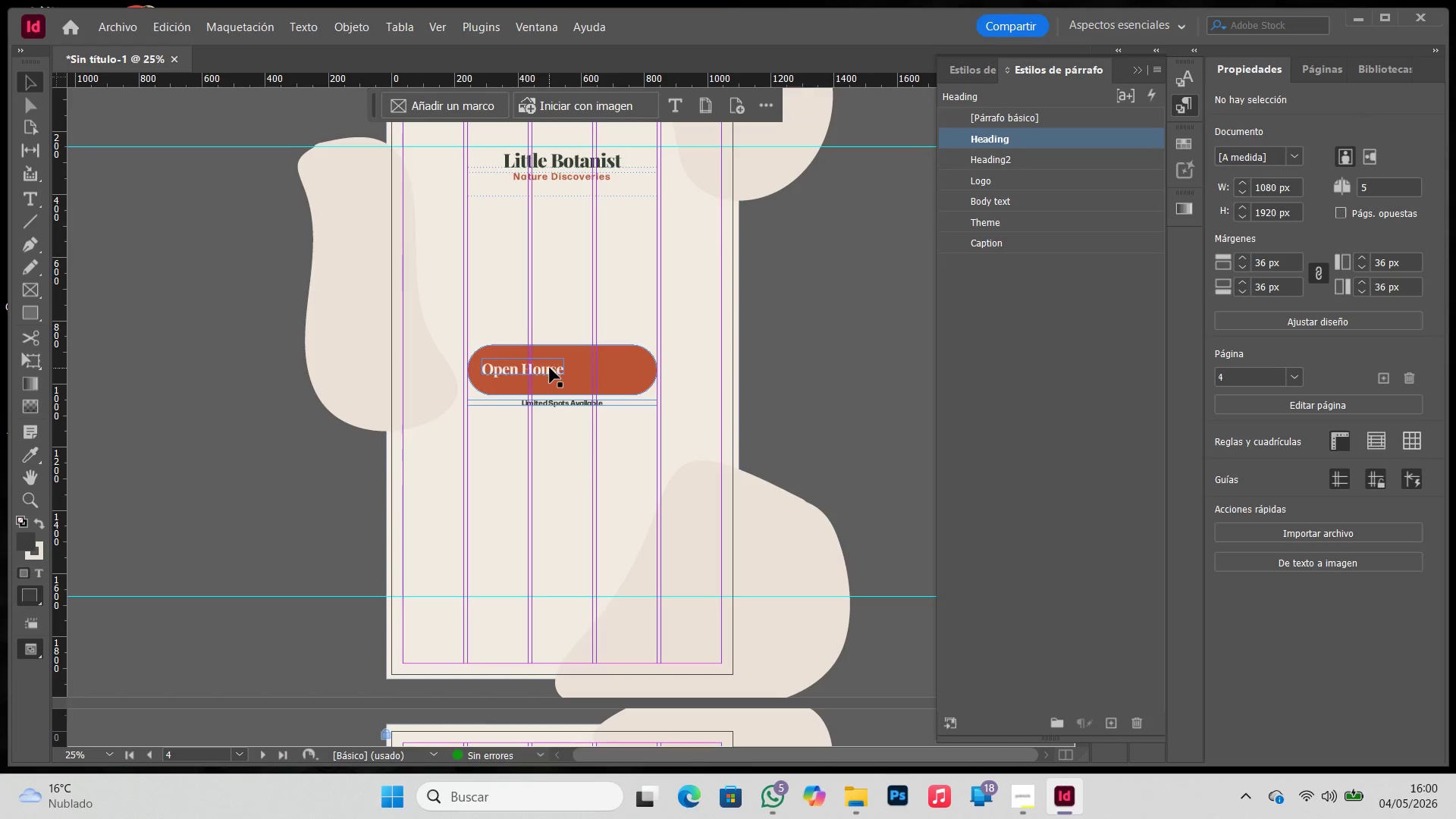 
left_click([550, 368])
 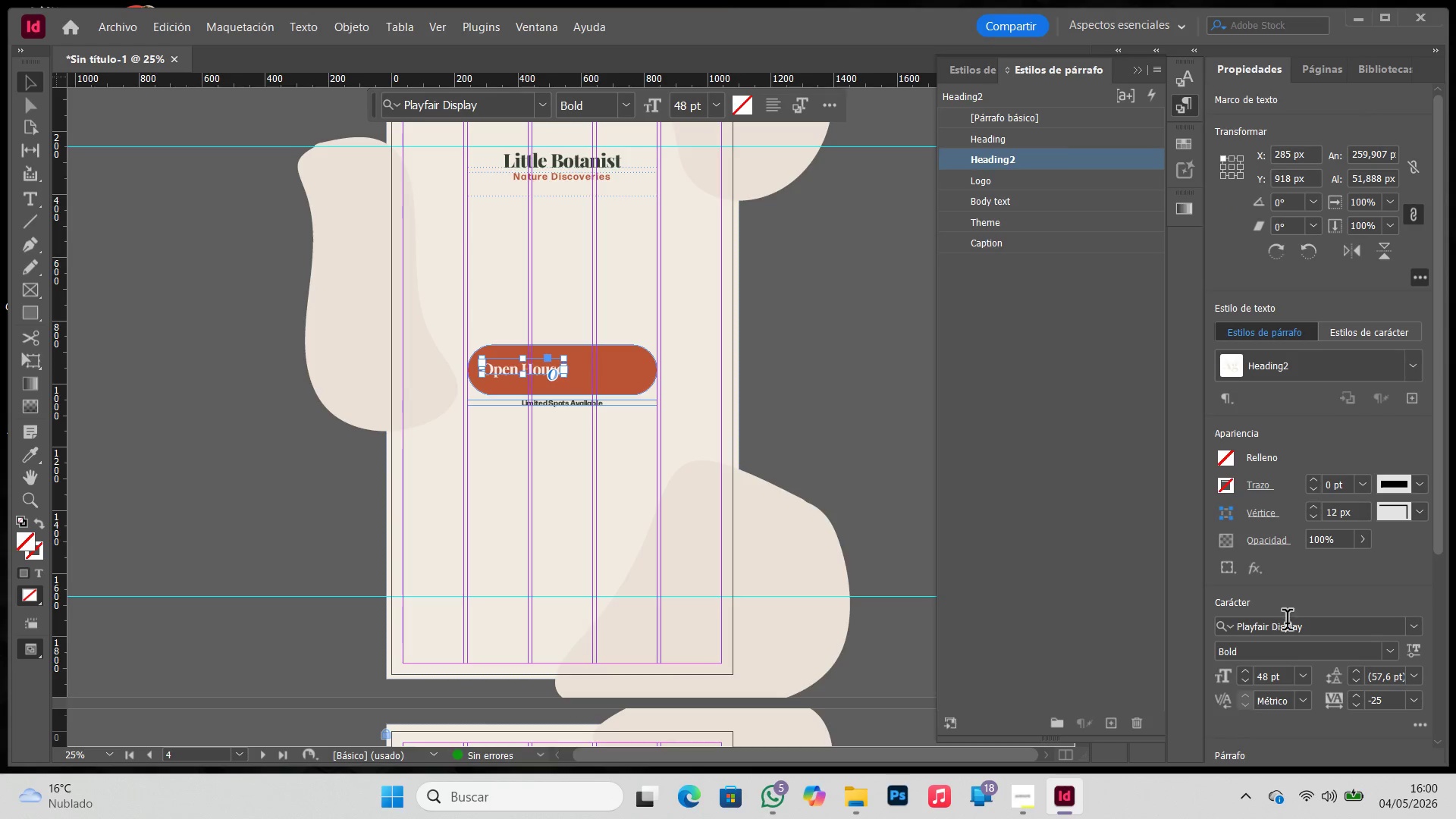 
scroll: coordinate [1309, 570], scroll_direction: none, amount: 0.0
 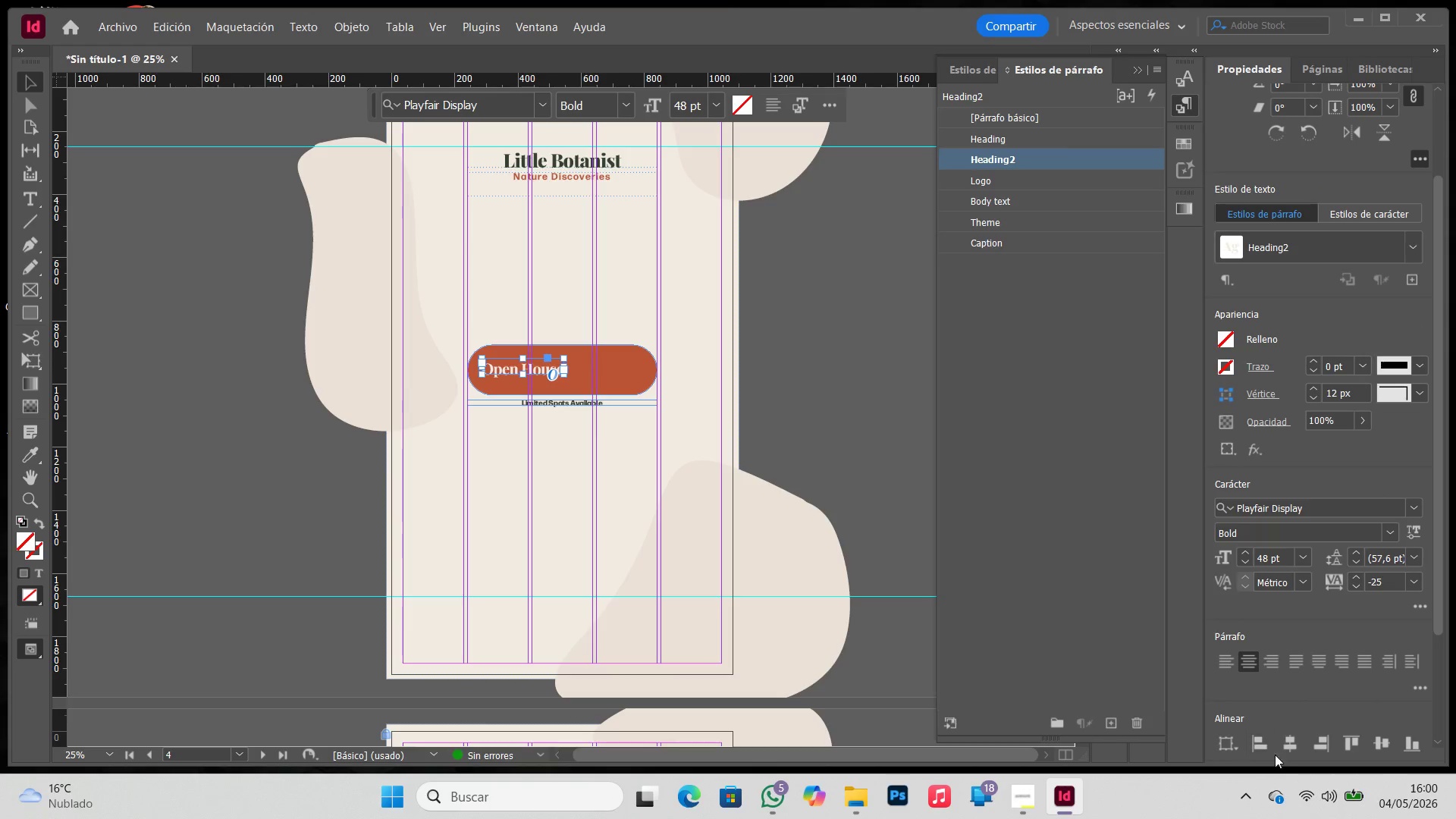 
left_click([1287, 748])
 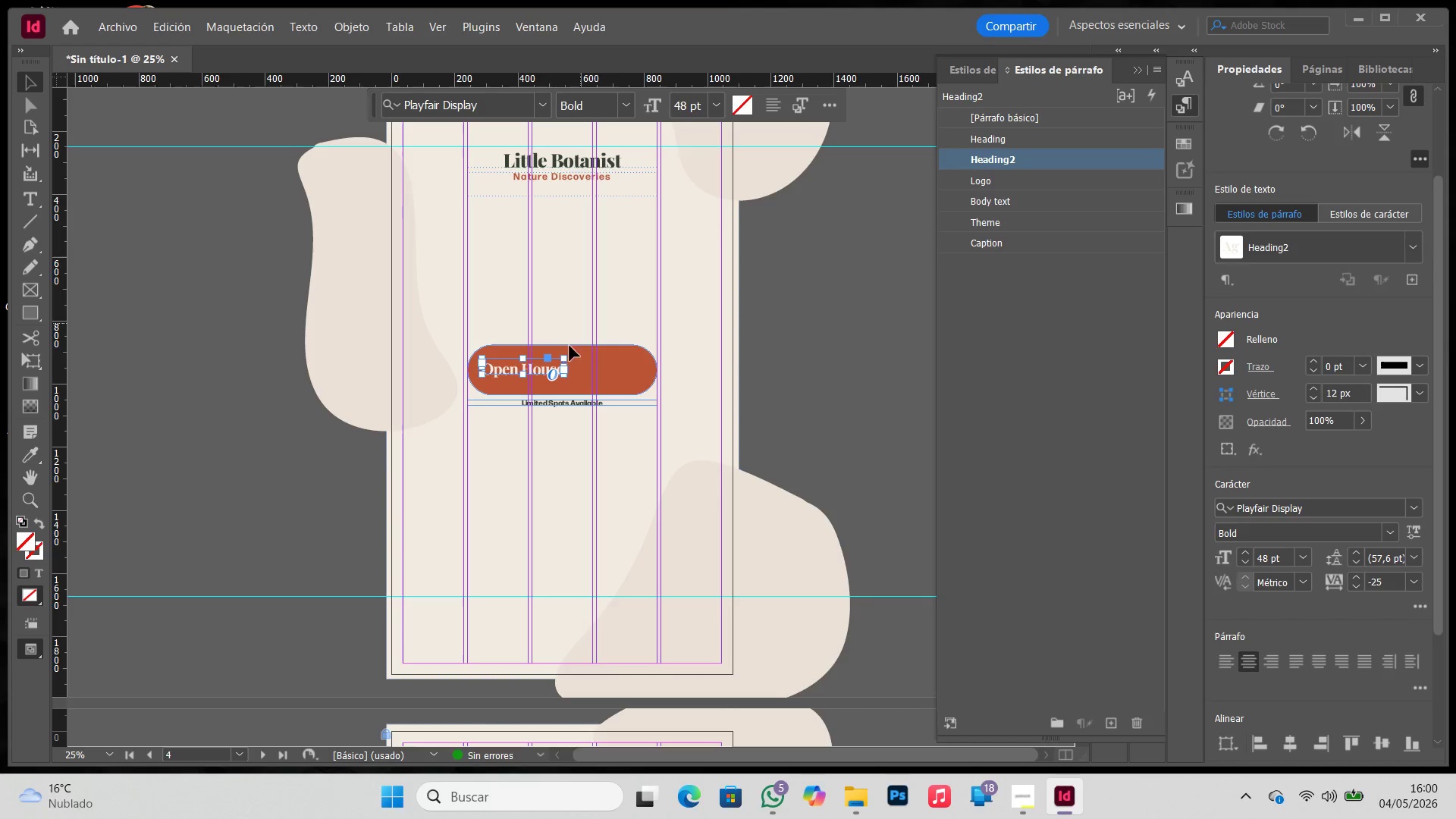 
left_click([542, 366])
 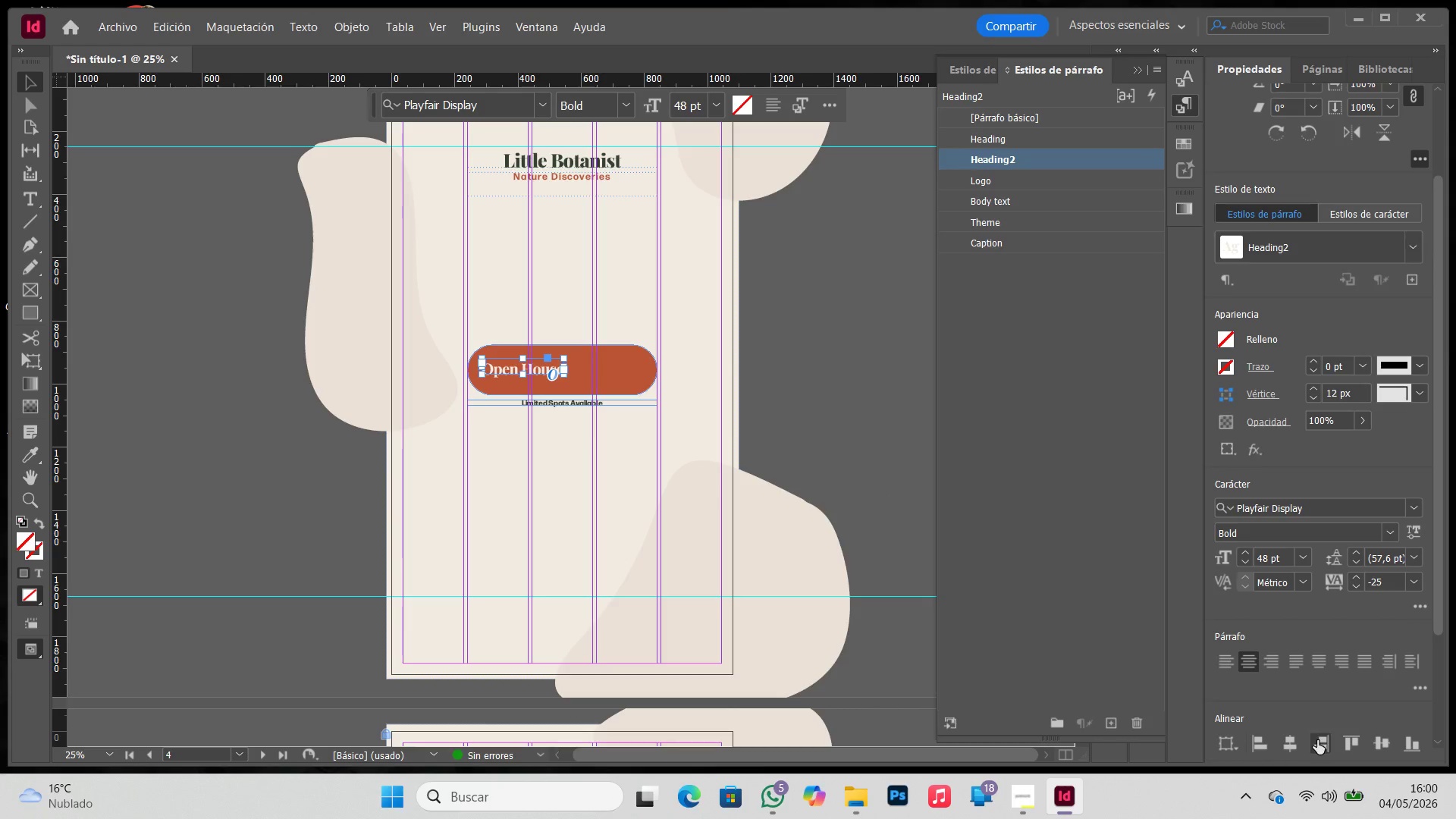 
left_click([1285, 745])
 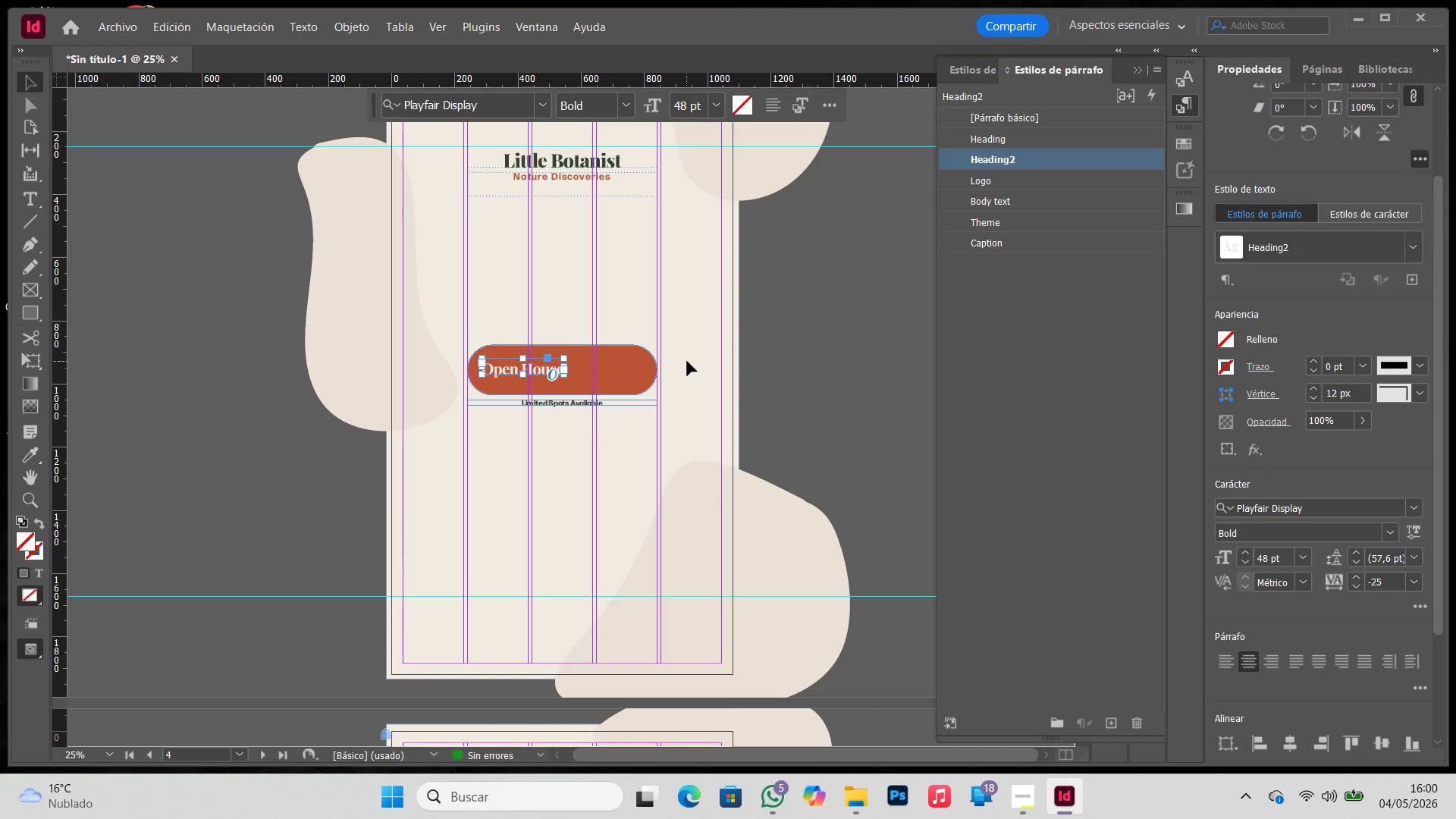 
left_click([792, 378])
 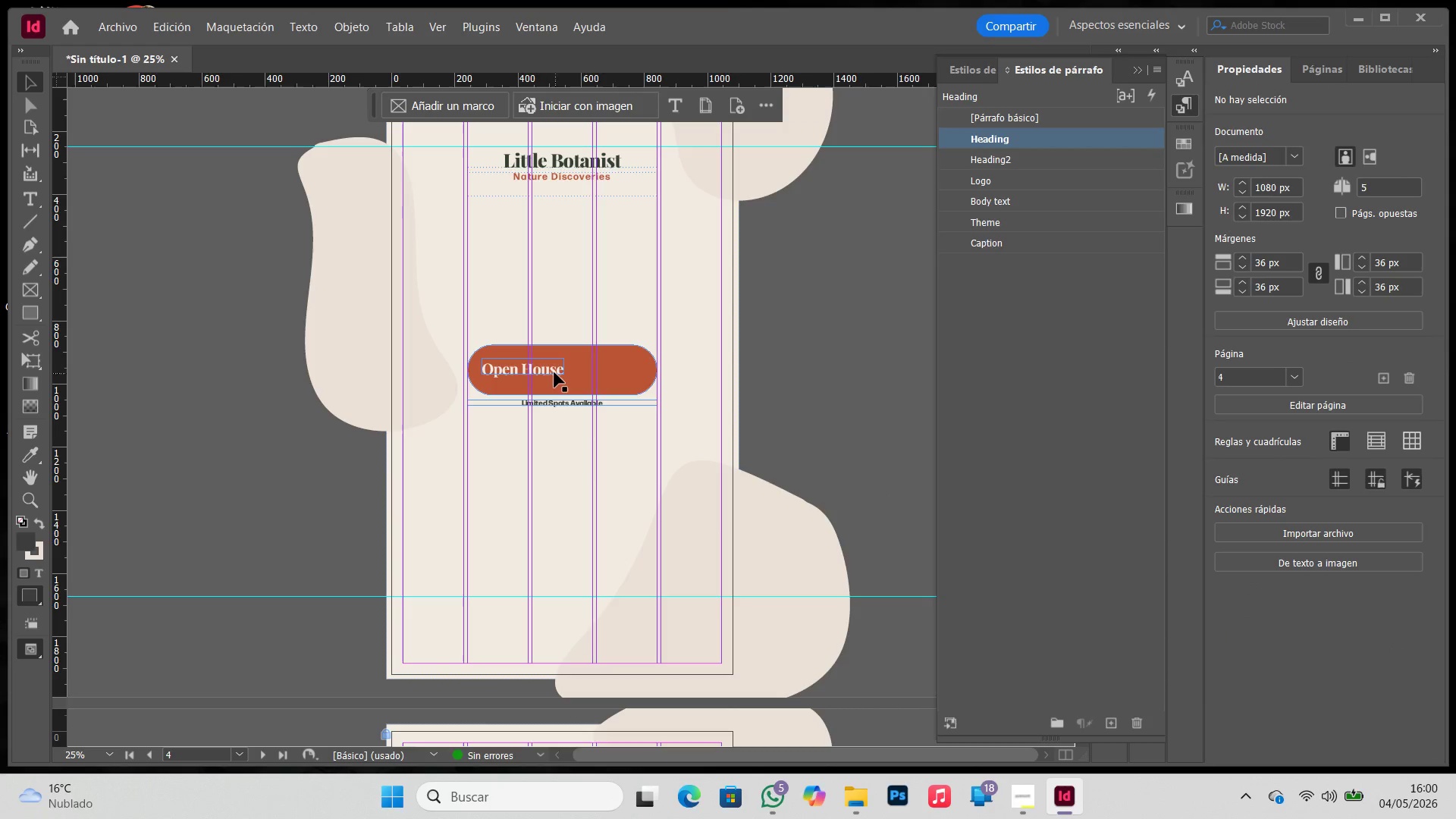 
left_click_drag(start_coordinate=[554, 372], to_coordinate=[590, 377])
 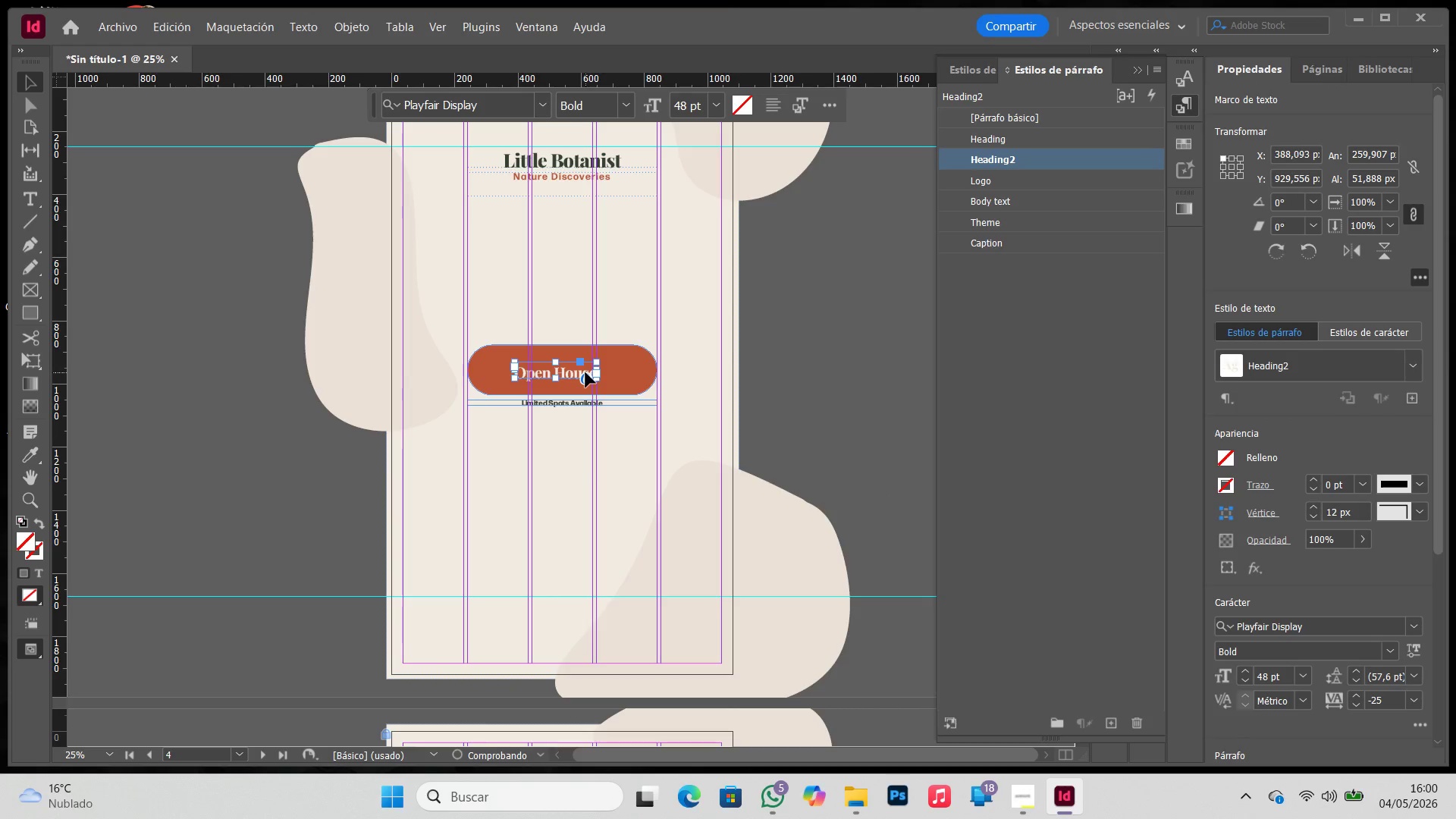 
left_click([797, 300])
 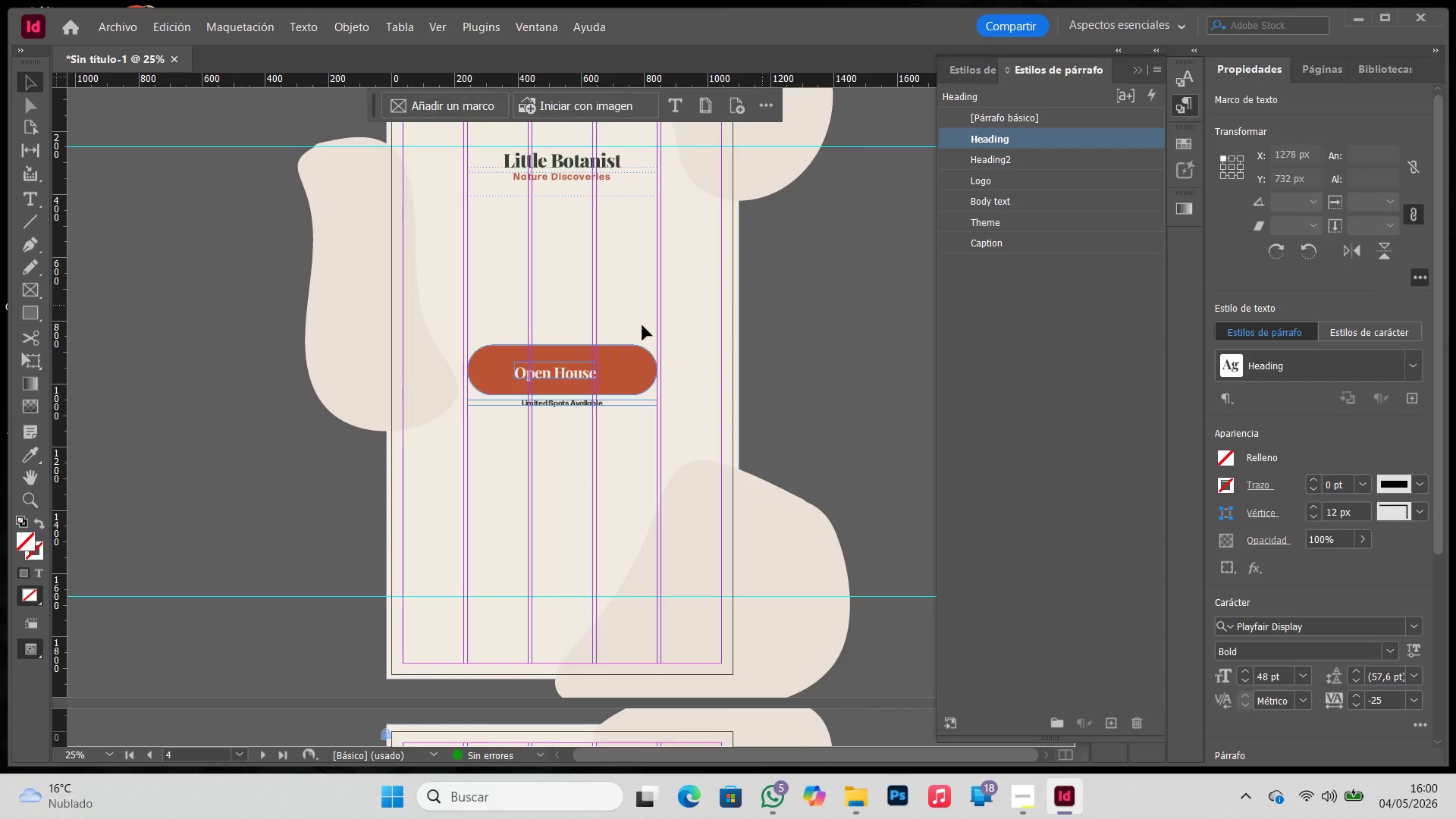 
type(ww)
 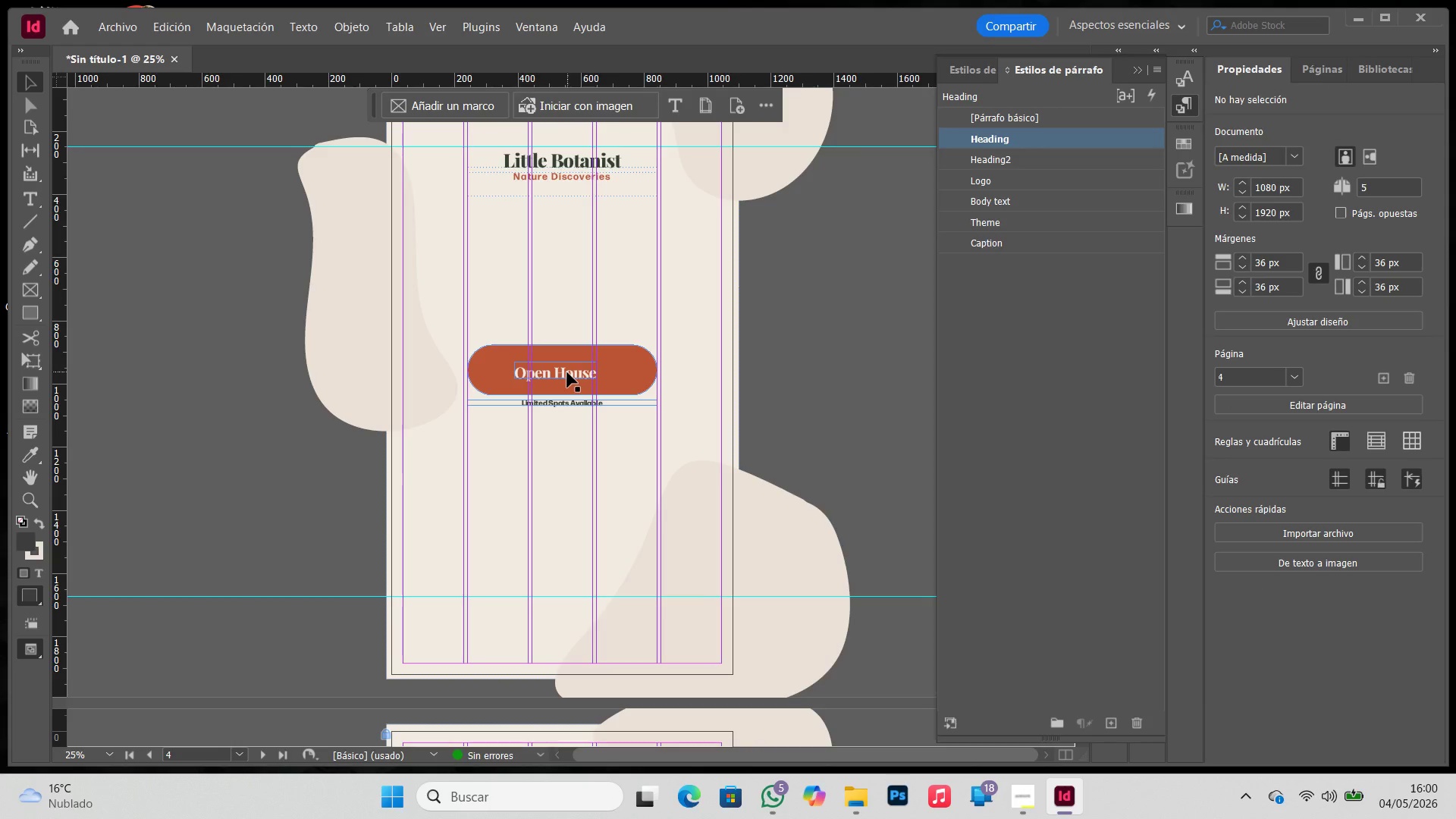 
left_click_drag(start_coordinate=[567, 372], to_coordinate=[571, 371])
 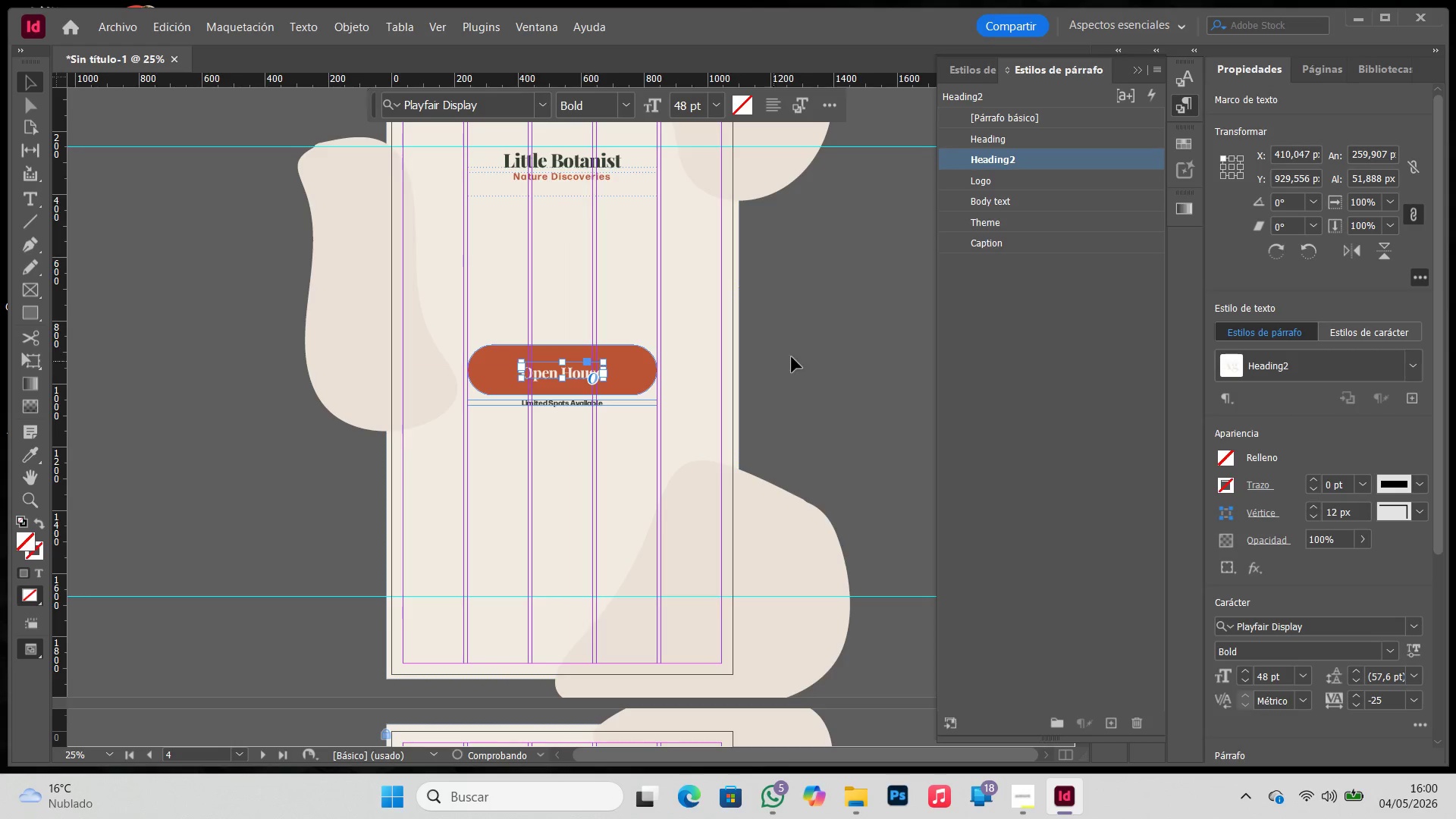 
left_click([823, 352])
 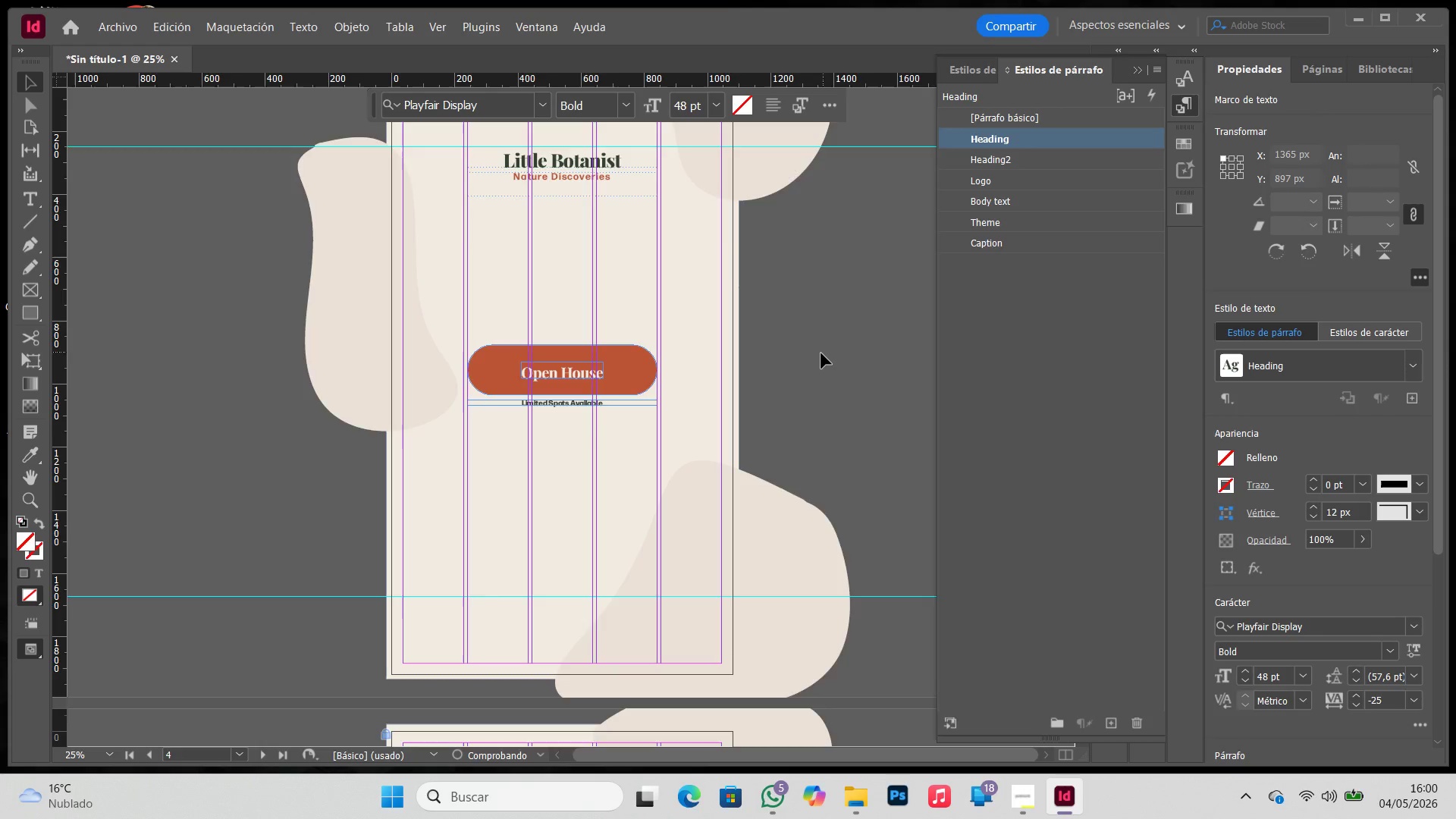 
type(ww)
 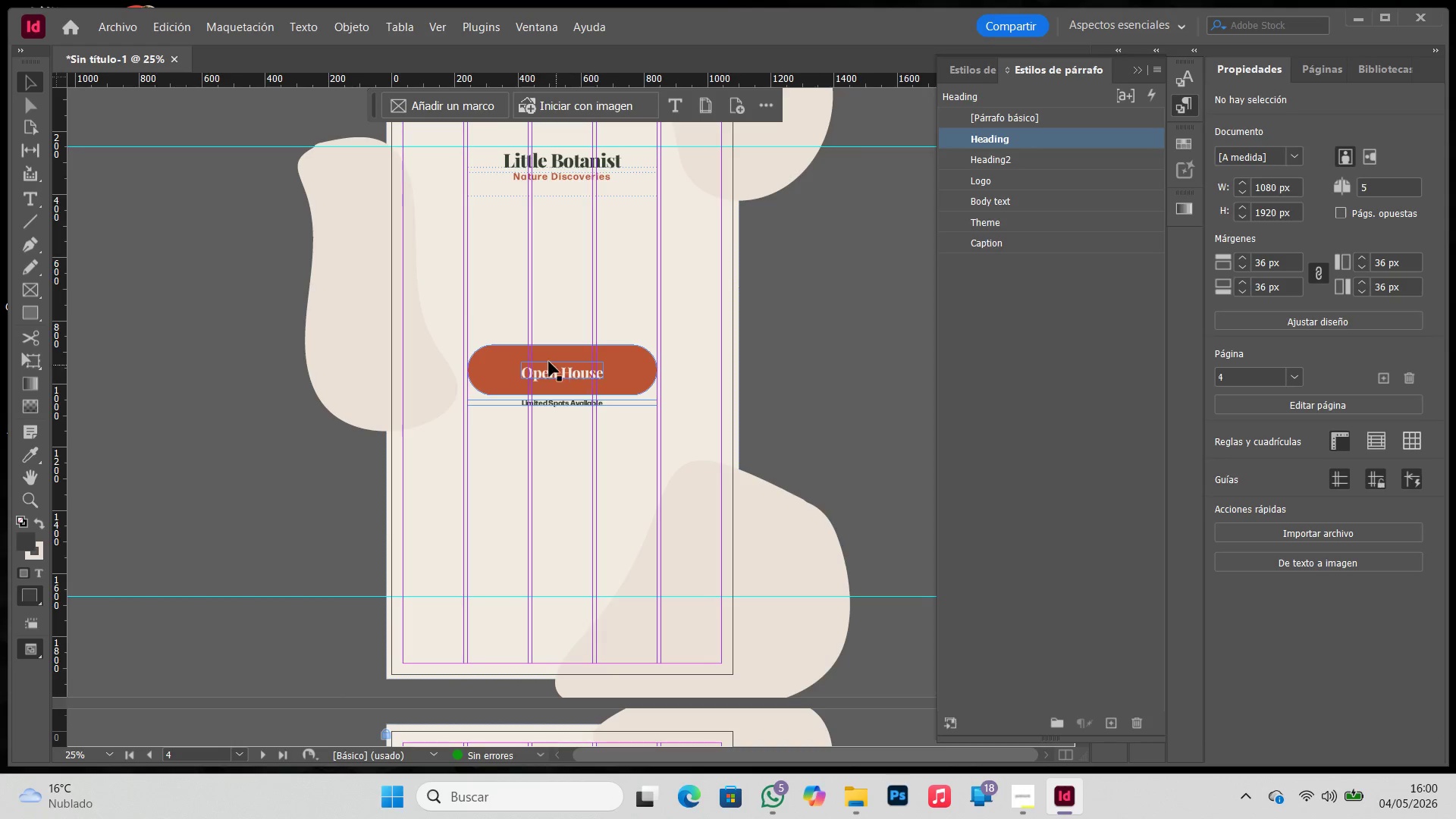 
type(zv)
 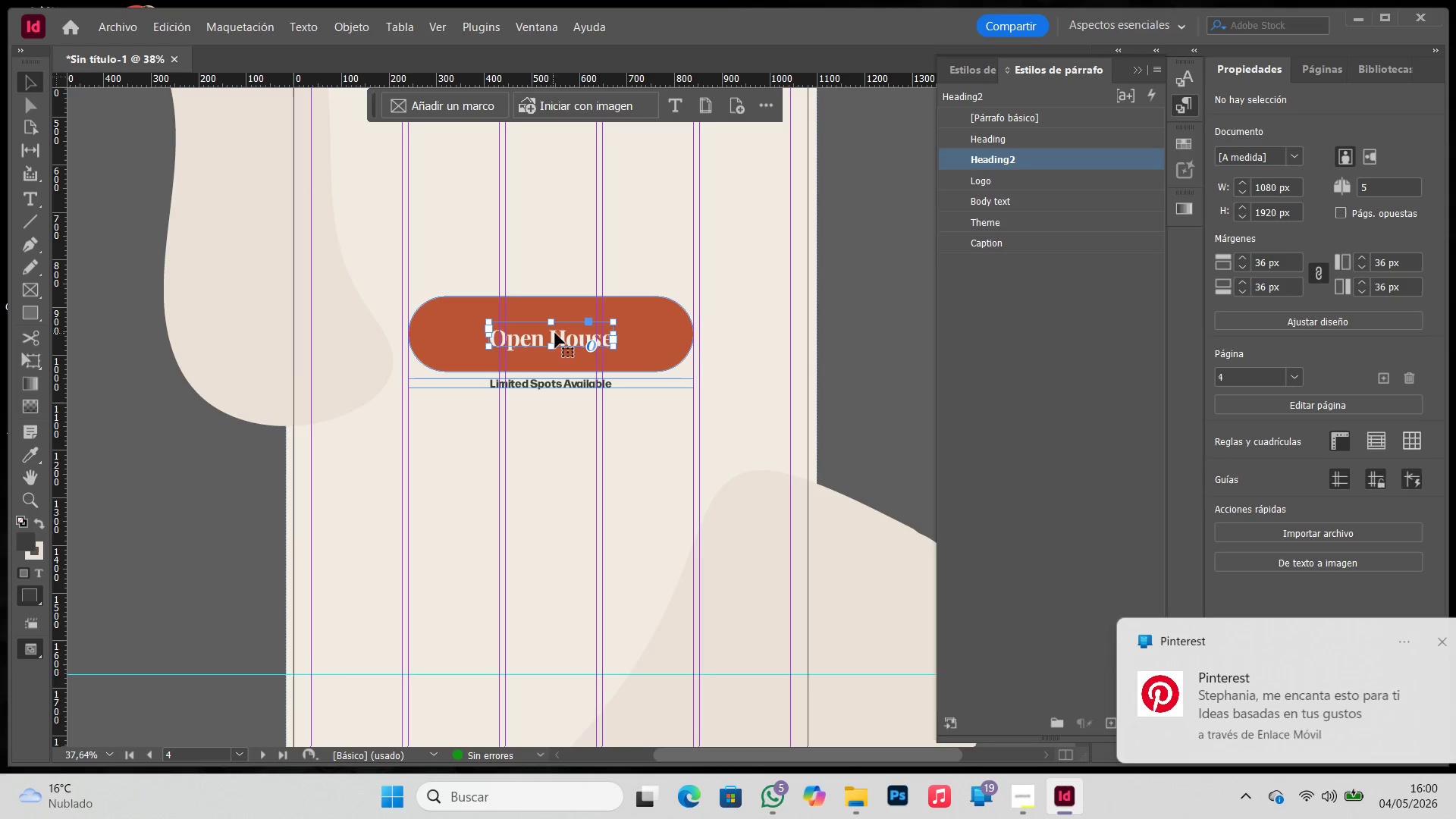 
left_click_drag(start_coordinate=[296, 265], to_coordinate=[868, 702])
 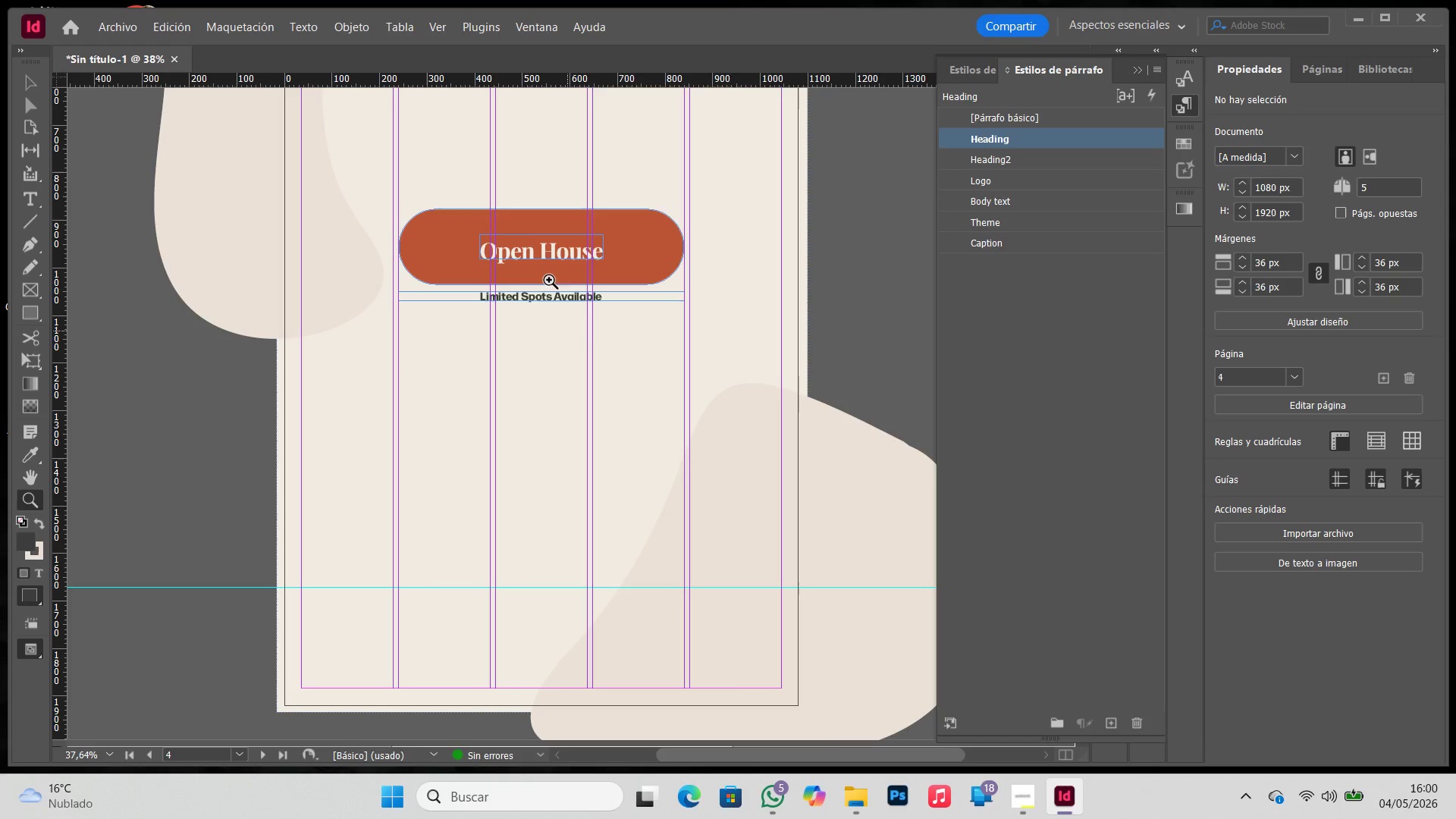 
hold_key(key=Space, duration=0.34)
 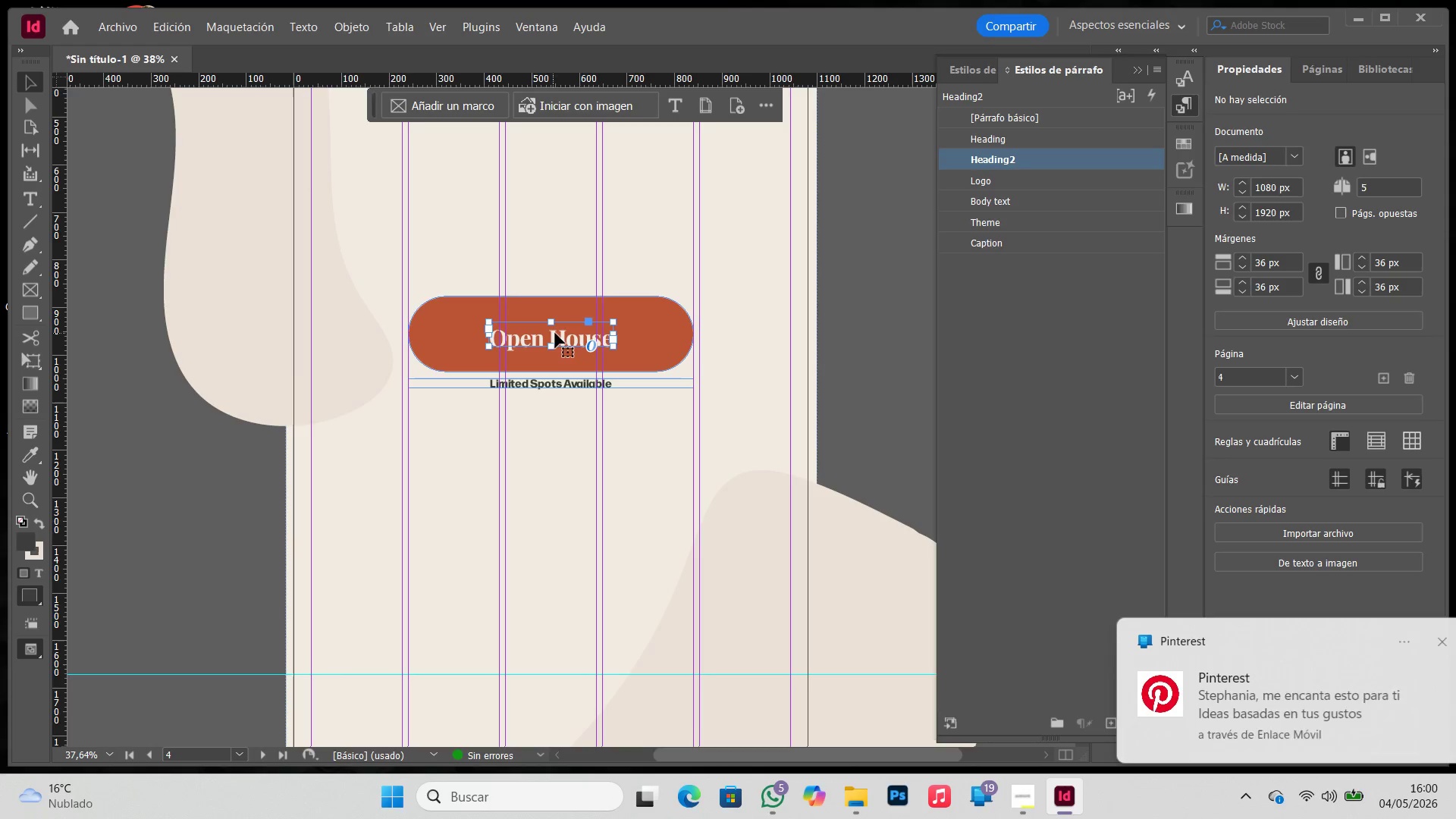 
left_click_drag(start_coordinate=[527, 240], to_coordinate=[538, 327])
 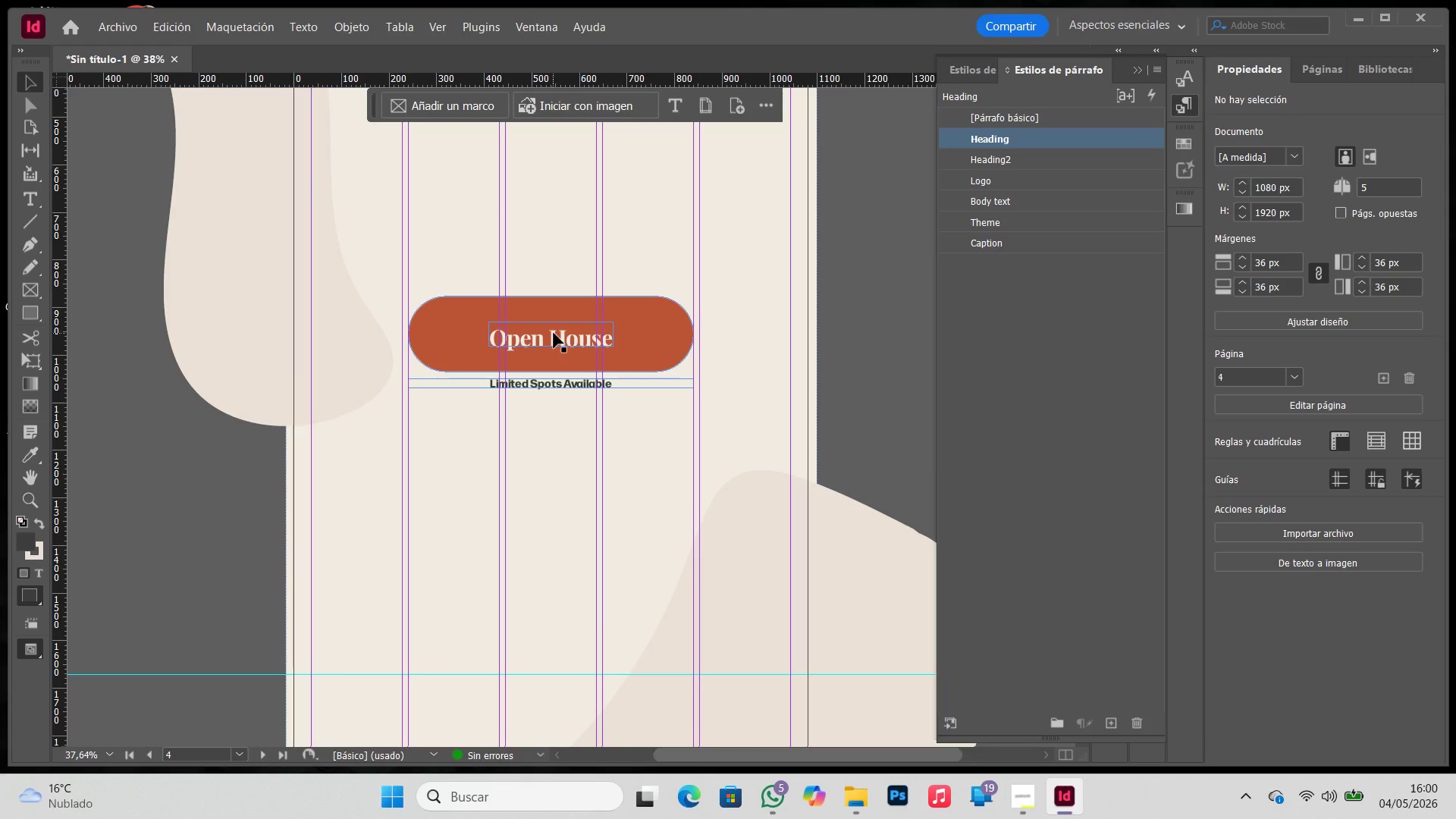 
left_click([554, 333])
 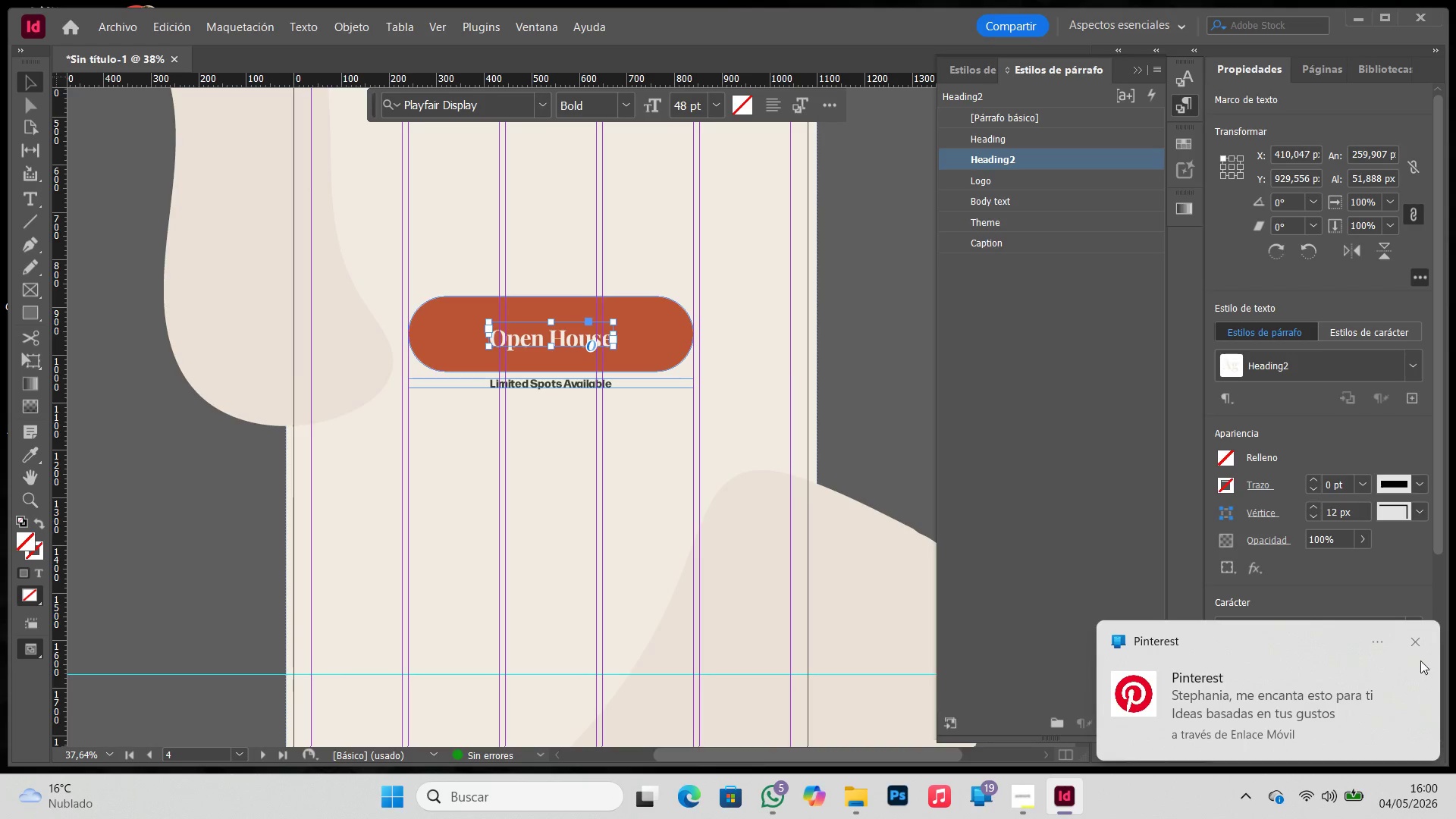 
left_click([1414, 642])
 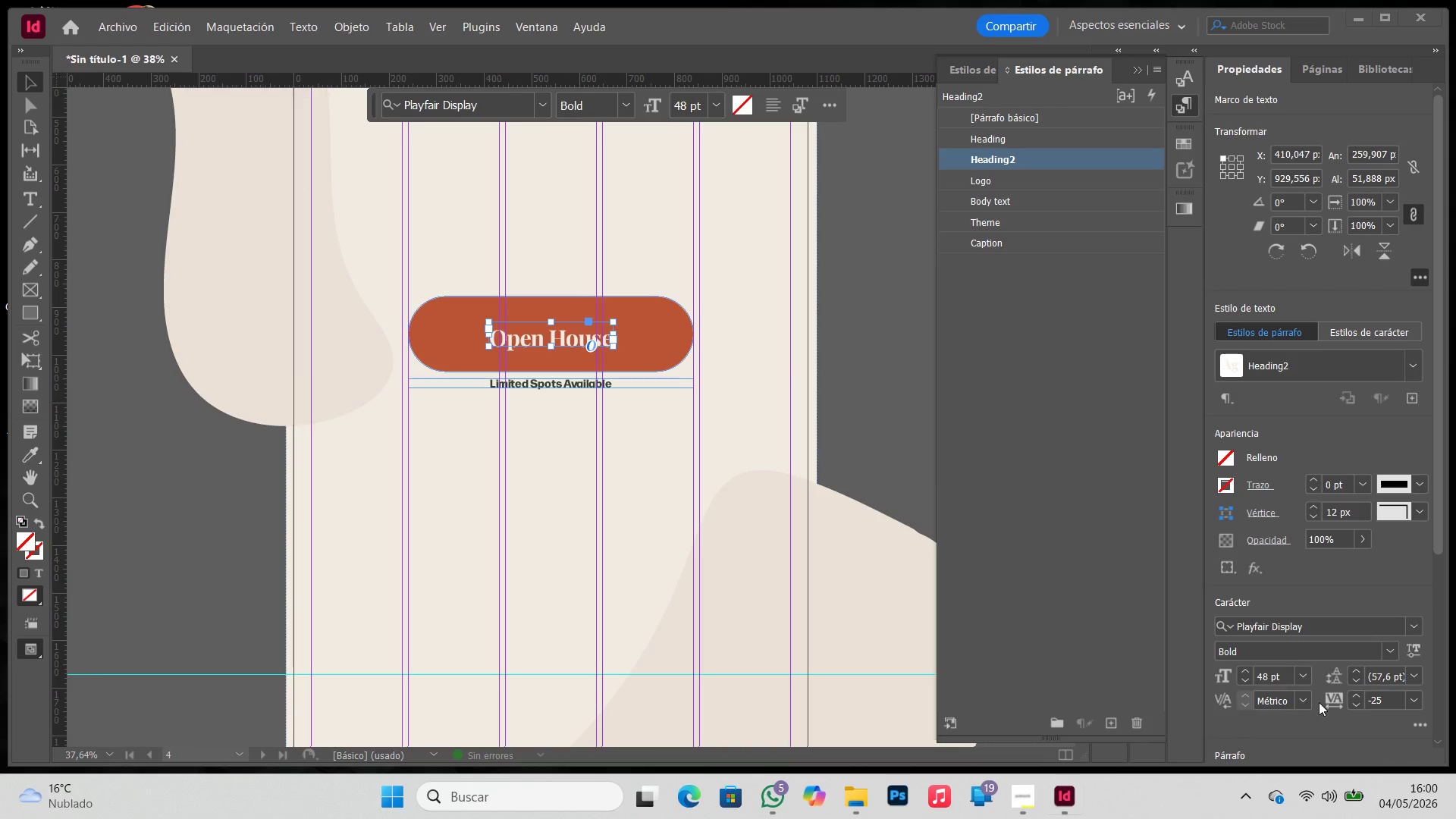 
scroll: coordinate [1323, 699], scroll_direction: down, amount: 2.0
 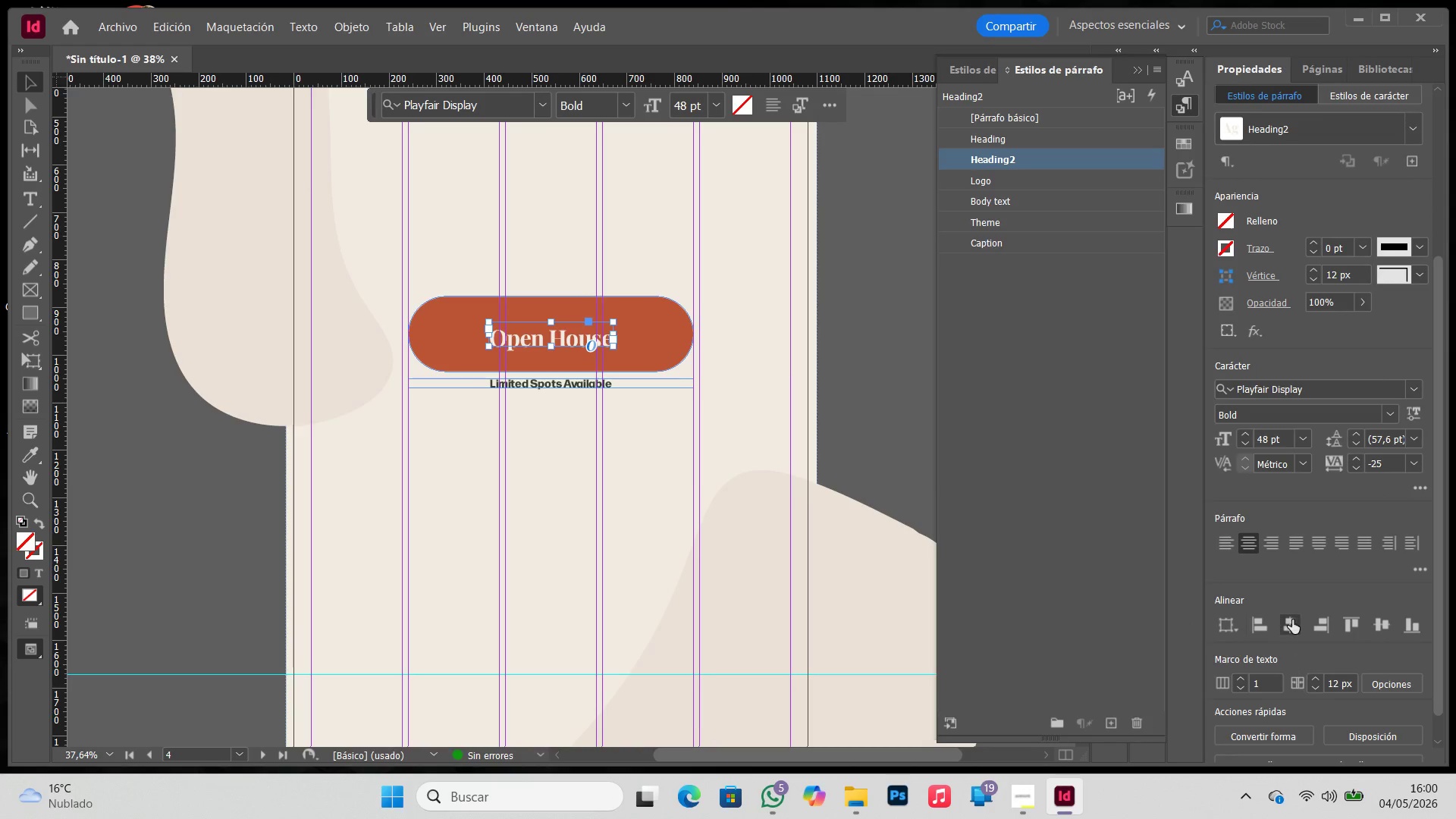 
left_click([1292, 617])
 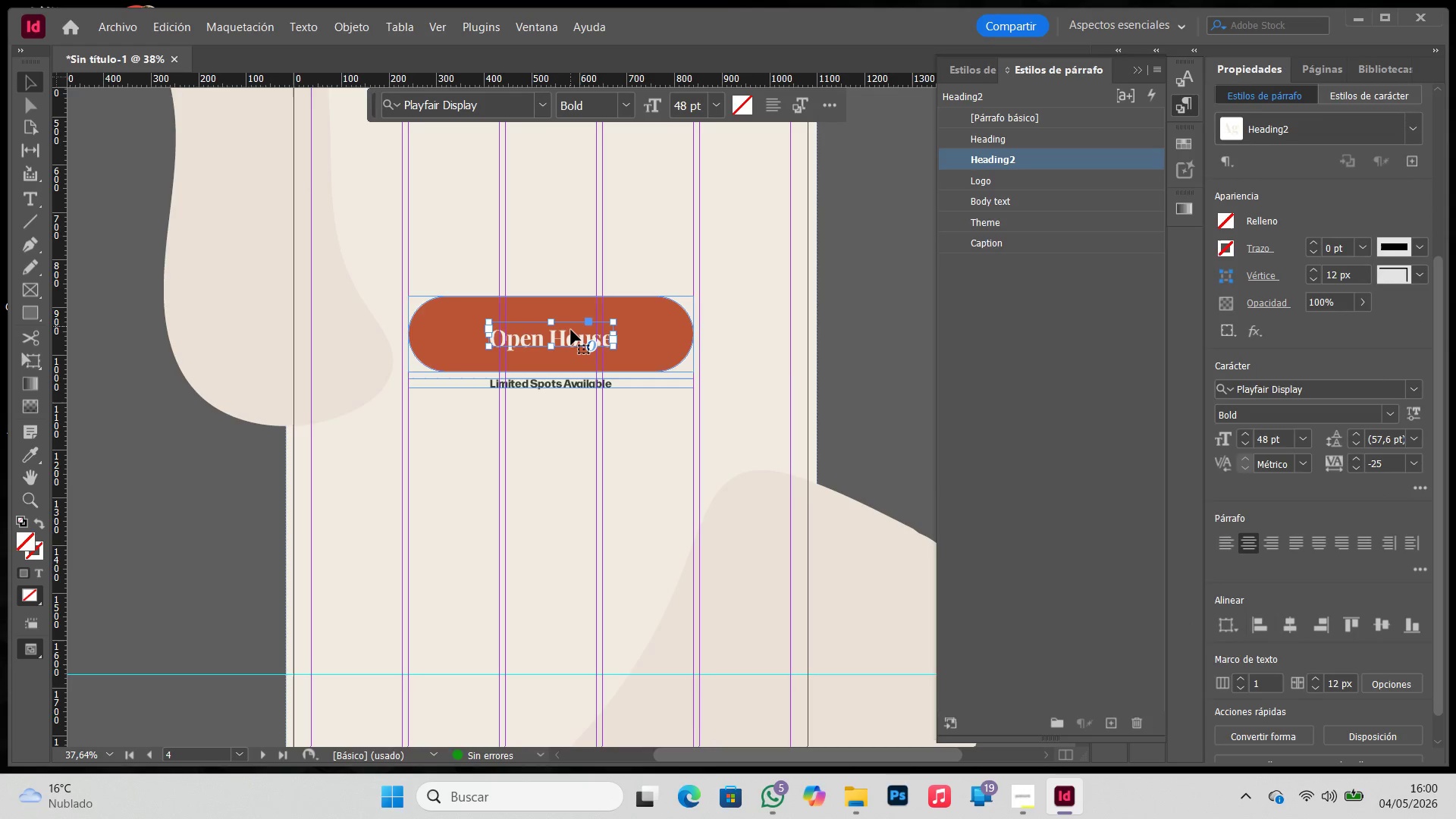 
left_click_drag(start_coordinate=[571, 334], to_coordinate=[571, 329])
 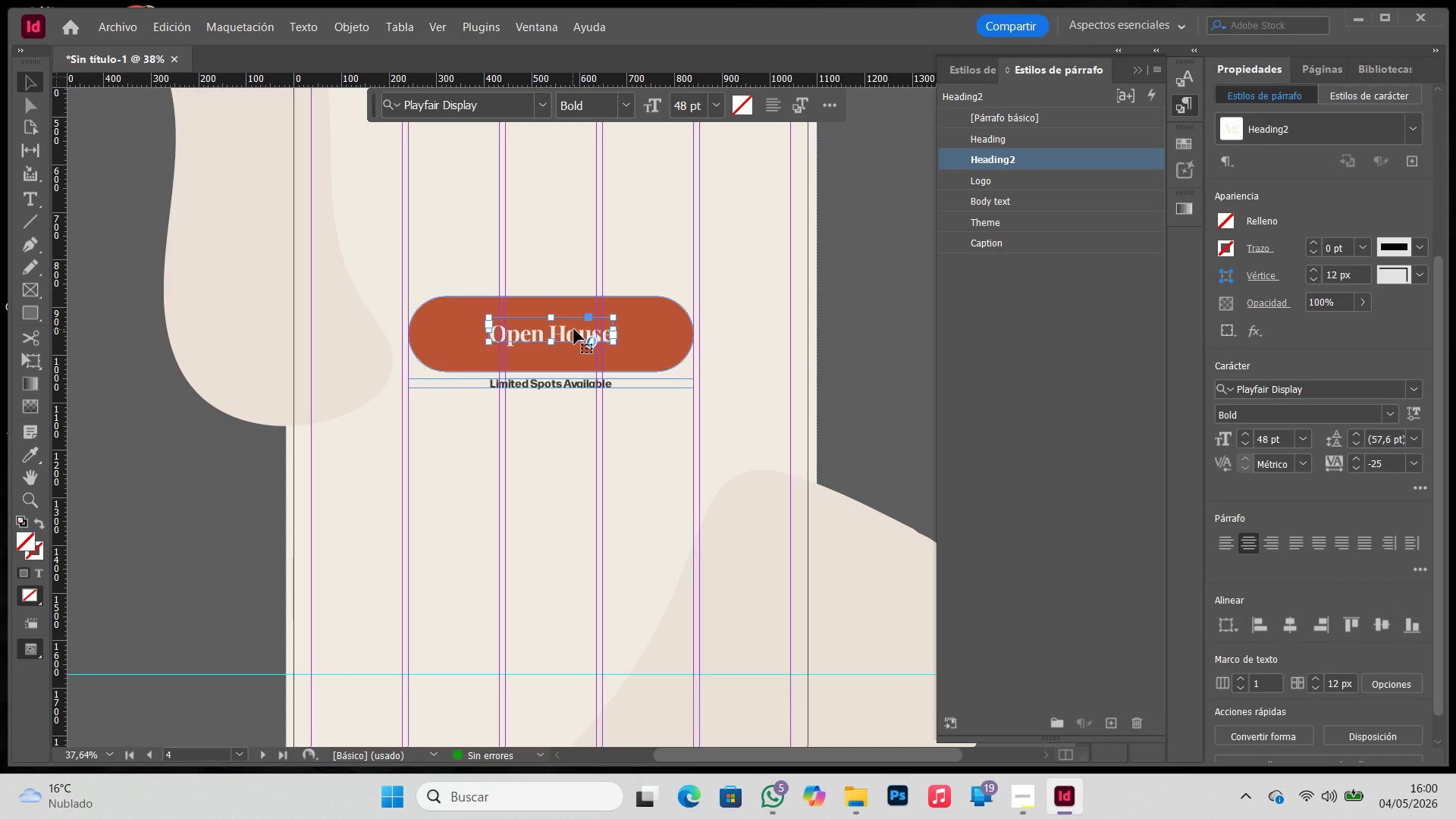 
left_click([573, 329])
 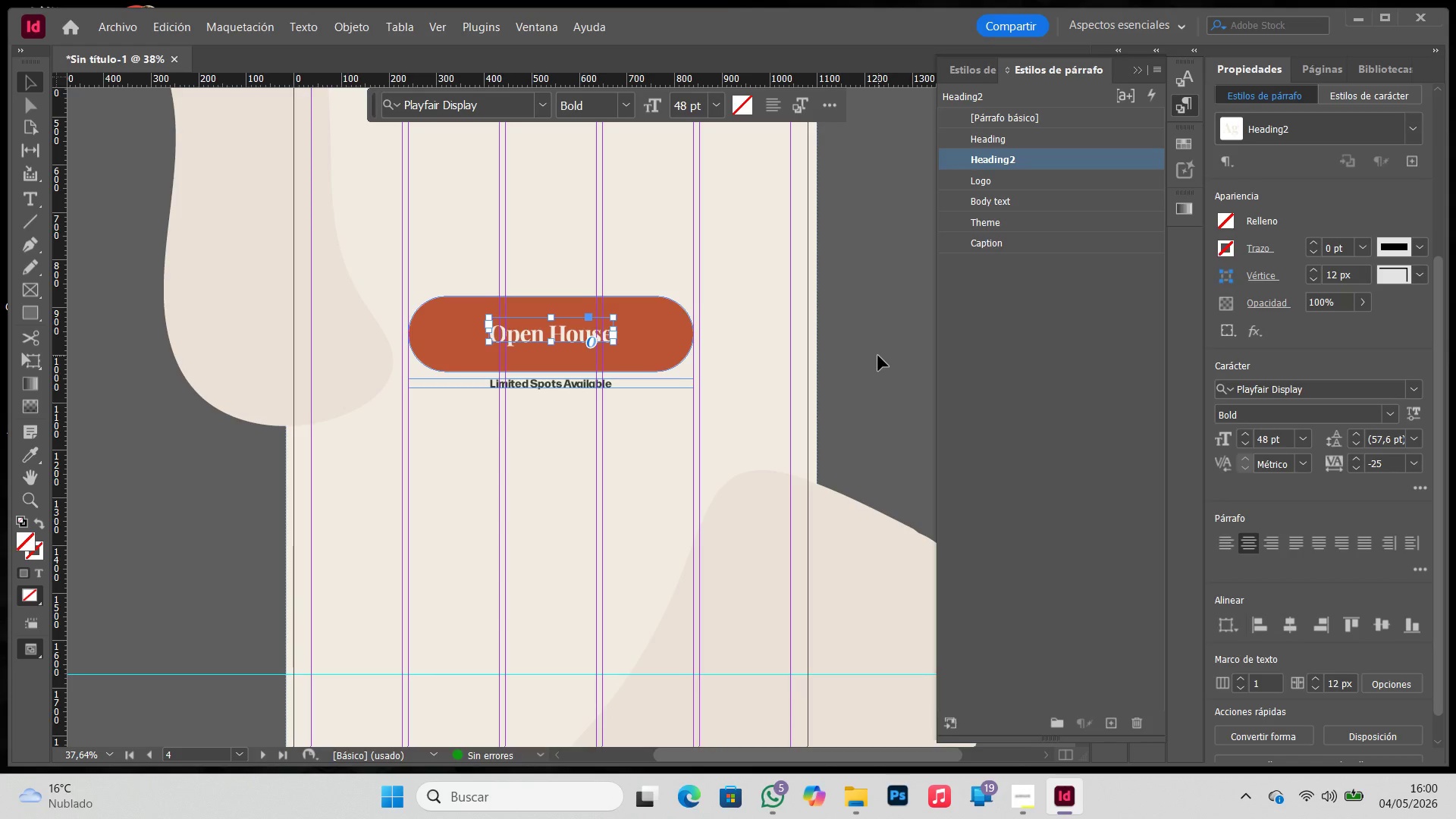 
left_click([878, 356])
 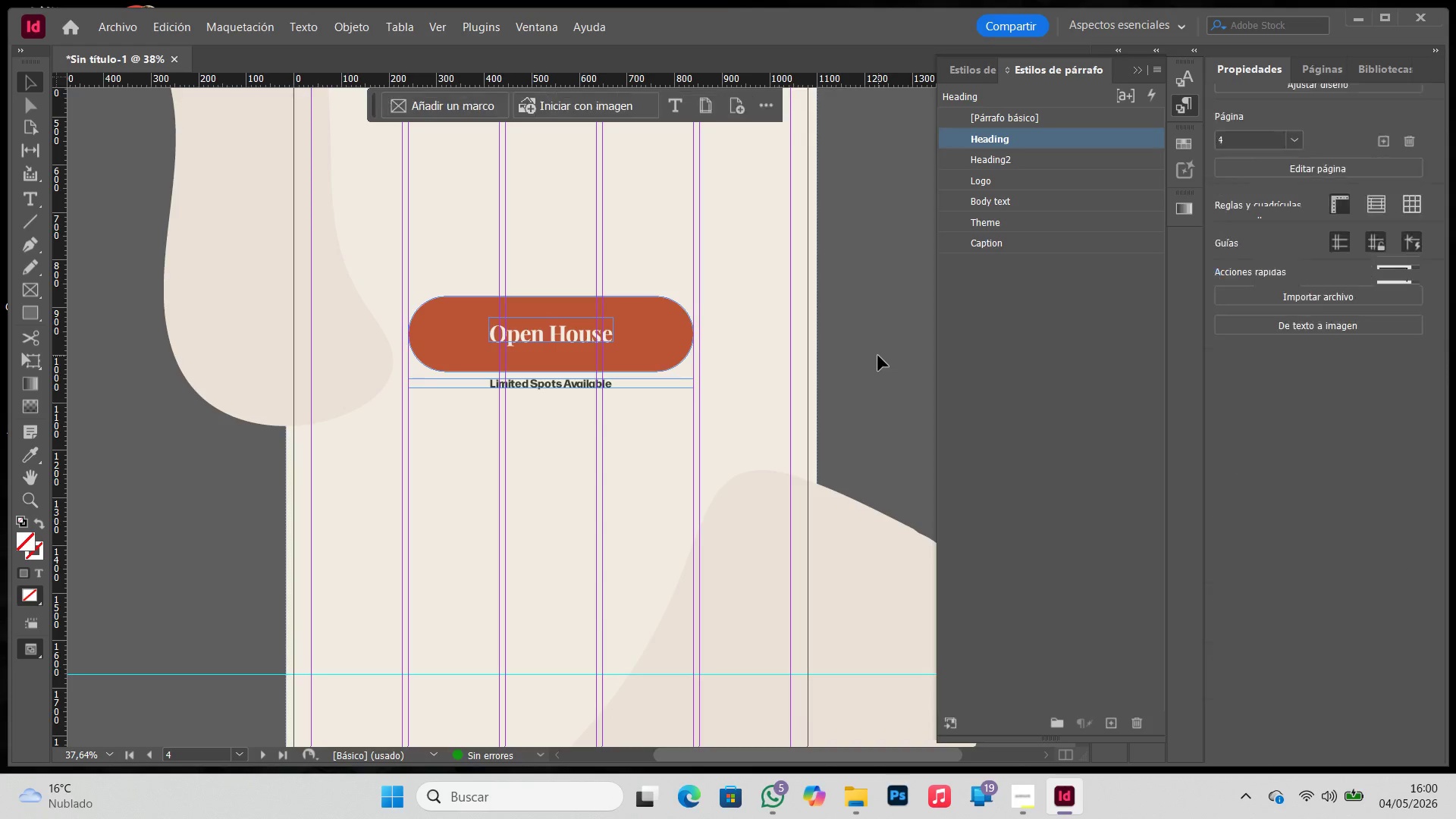 
key(W)
 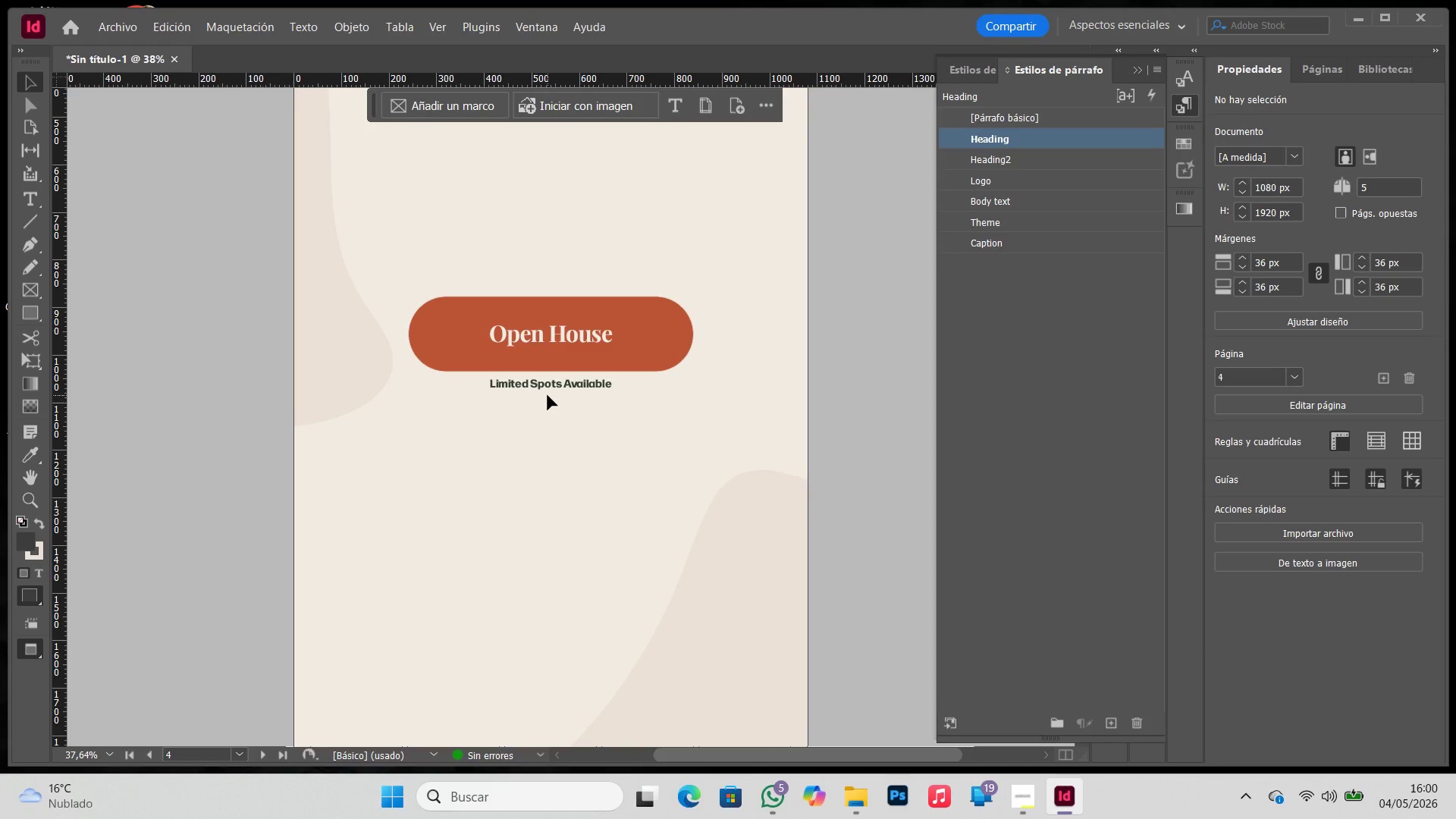 
left_click_drag(start_coordinate=[550, 386], to_coordinate=[550, 391])
 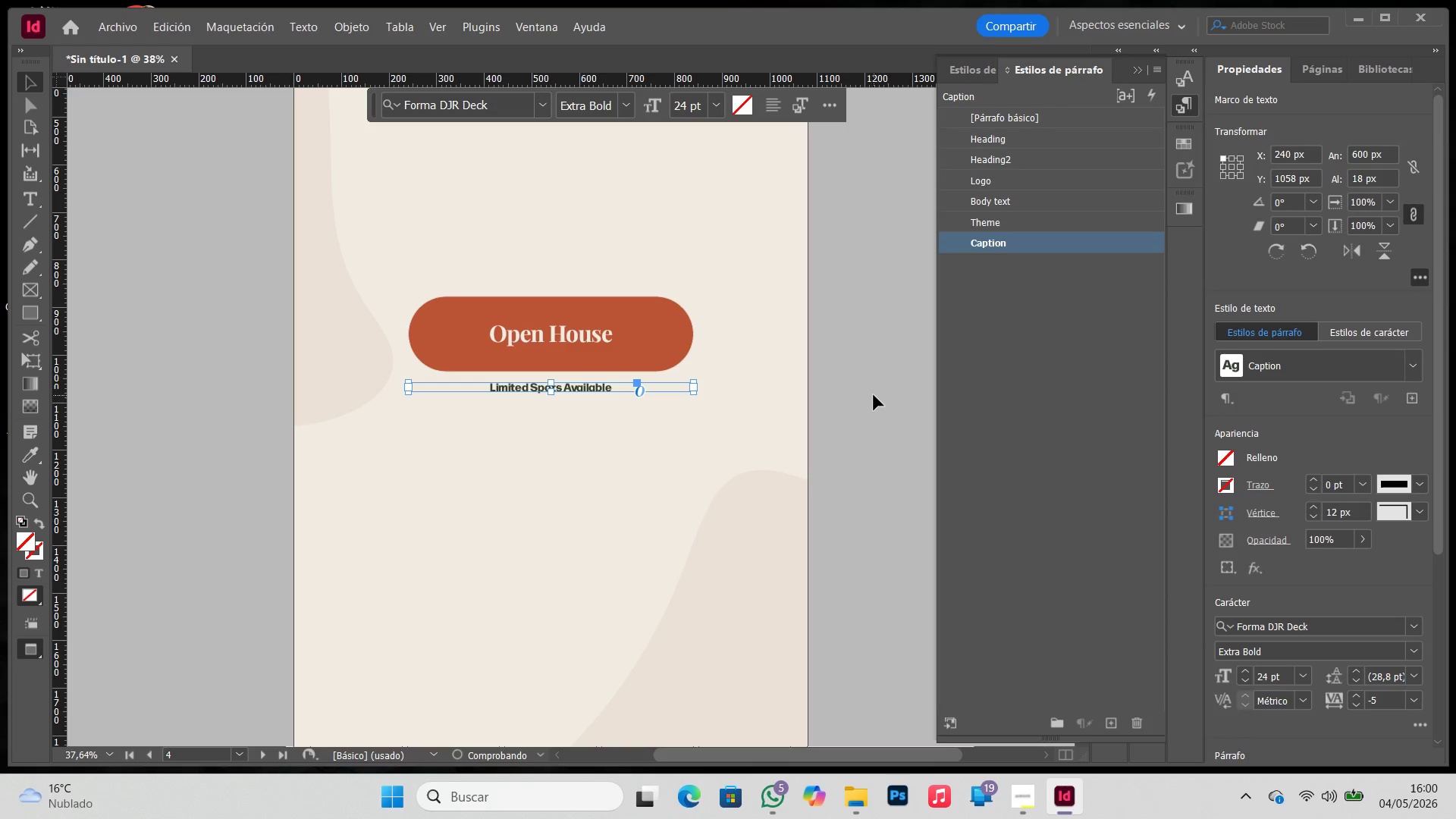 
hold_key(key=ShiftLeft, duration=1.17)
 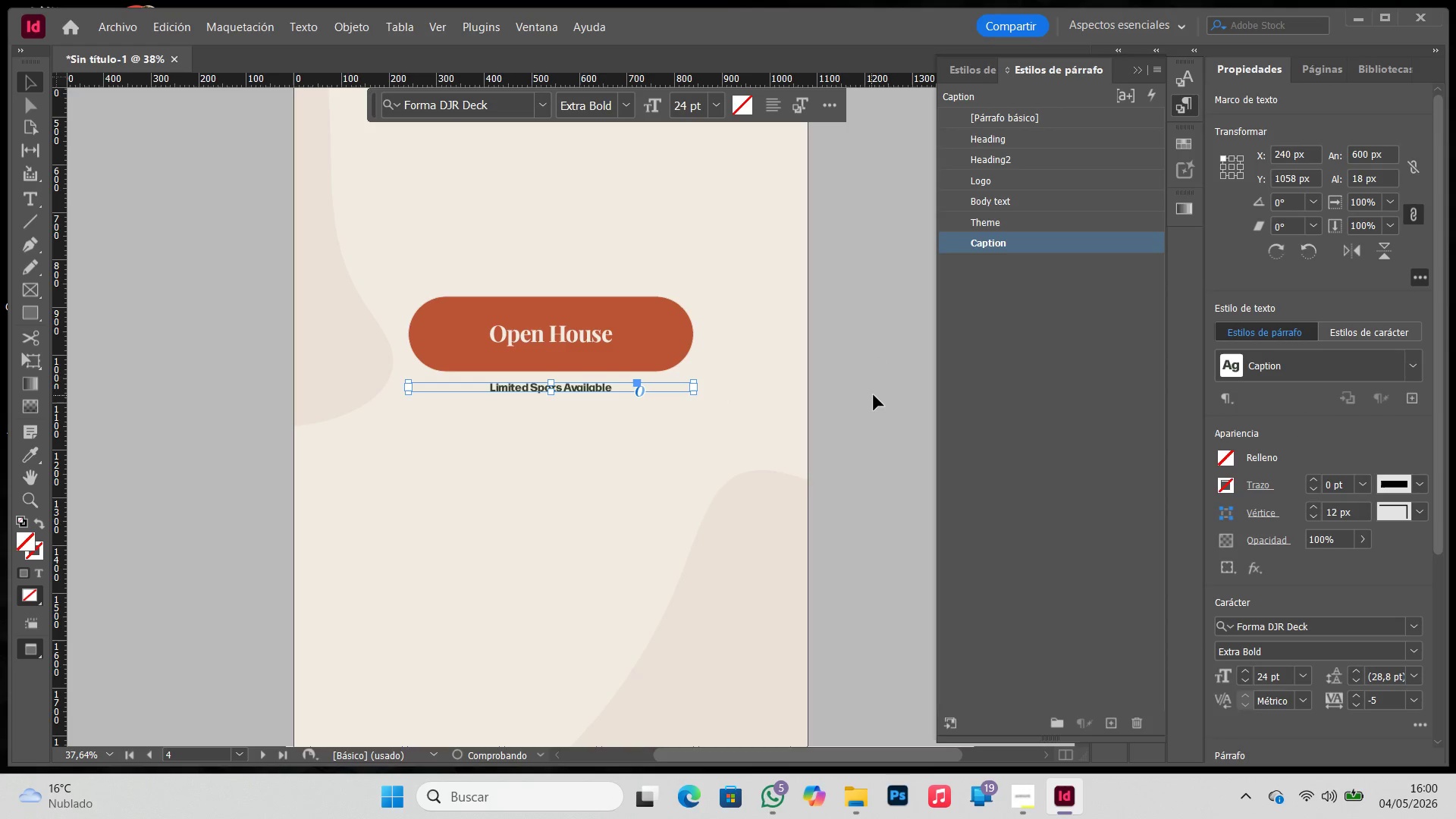 
left_click([874, 395])
 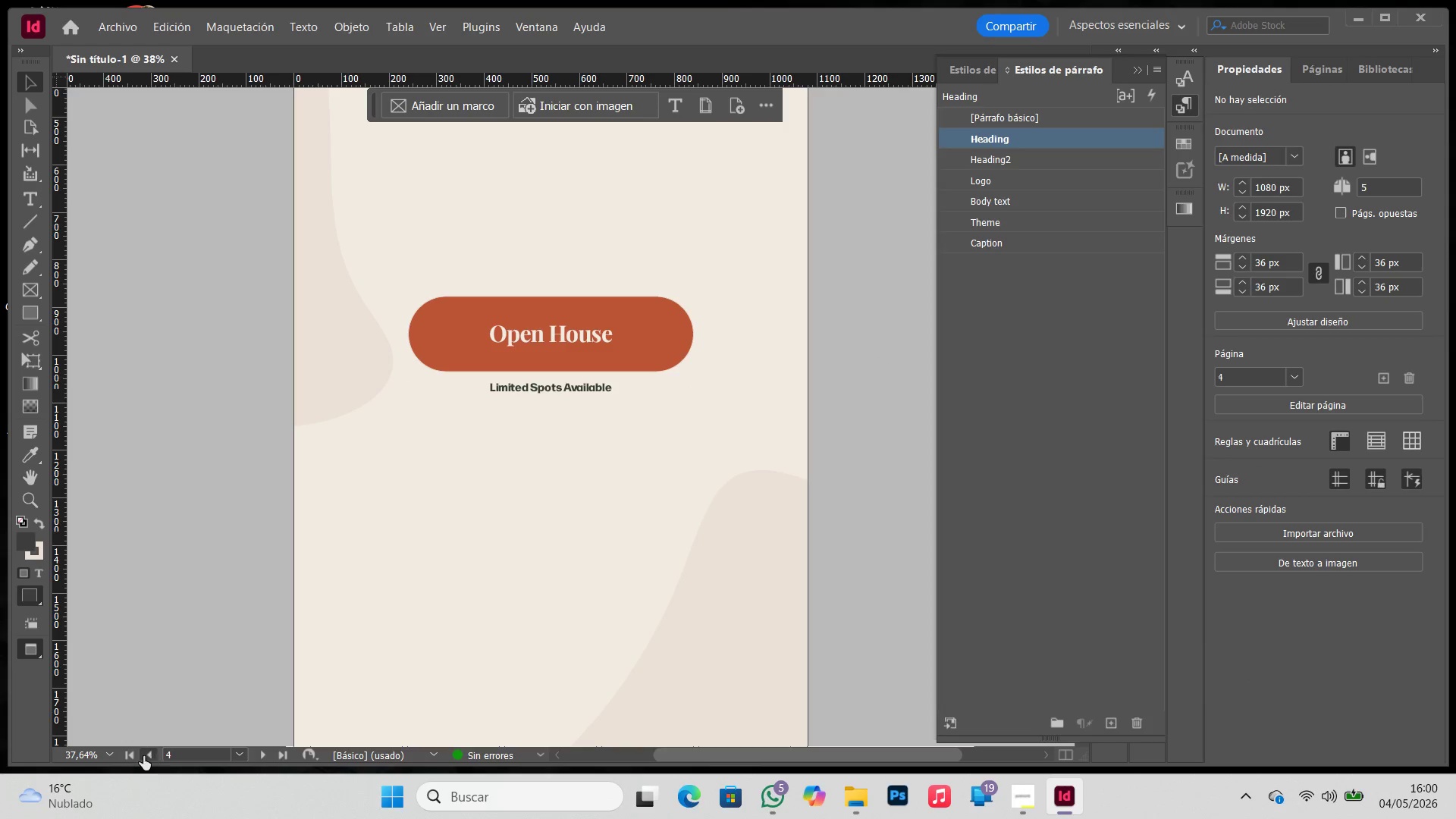 
left_click([116, 755])
 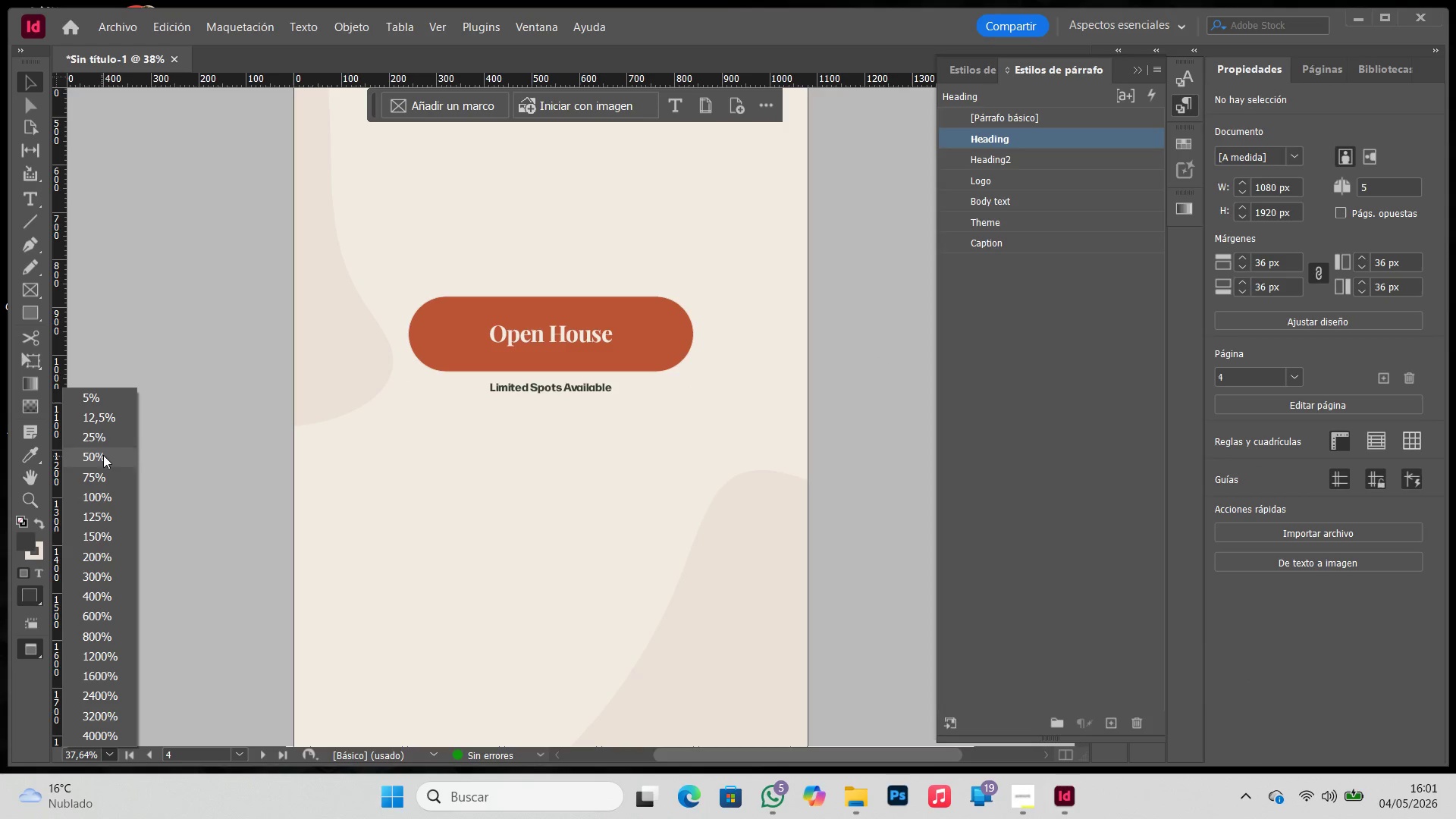 
left_click([104, 441])
 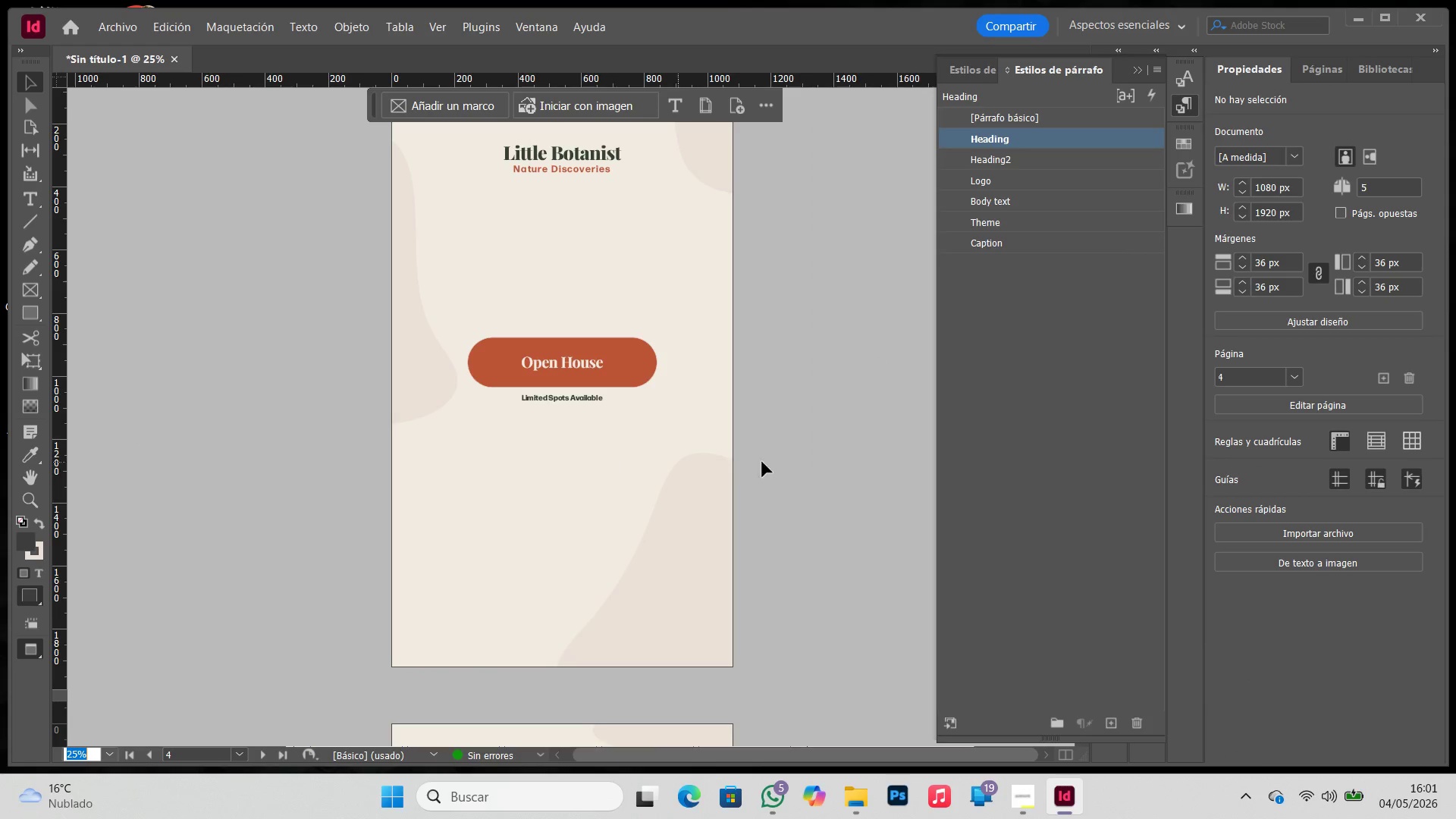 
left_click([806, 455])
 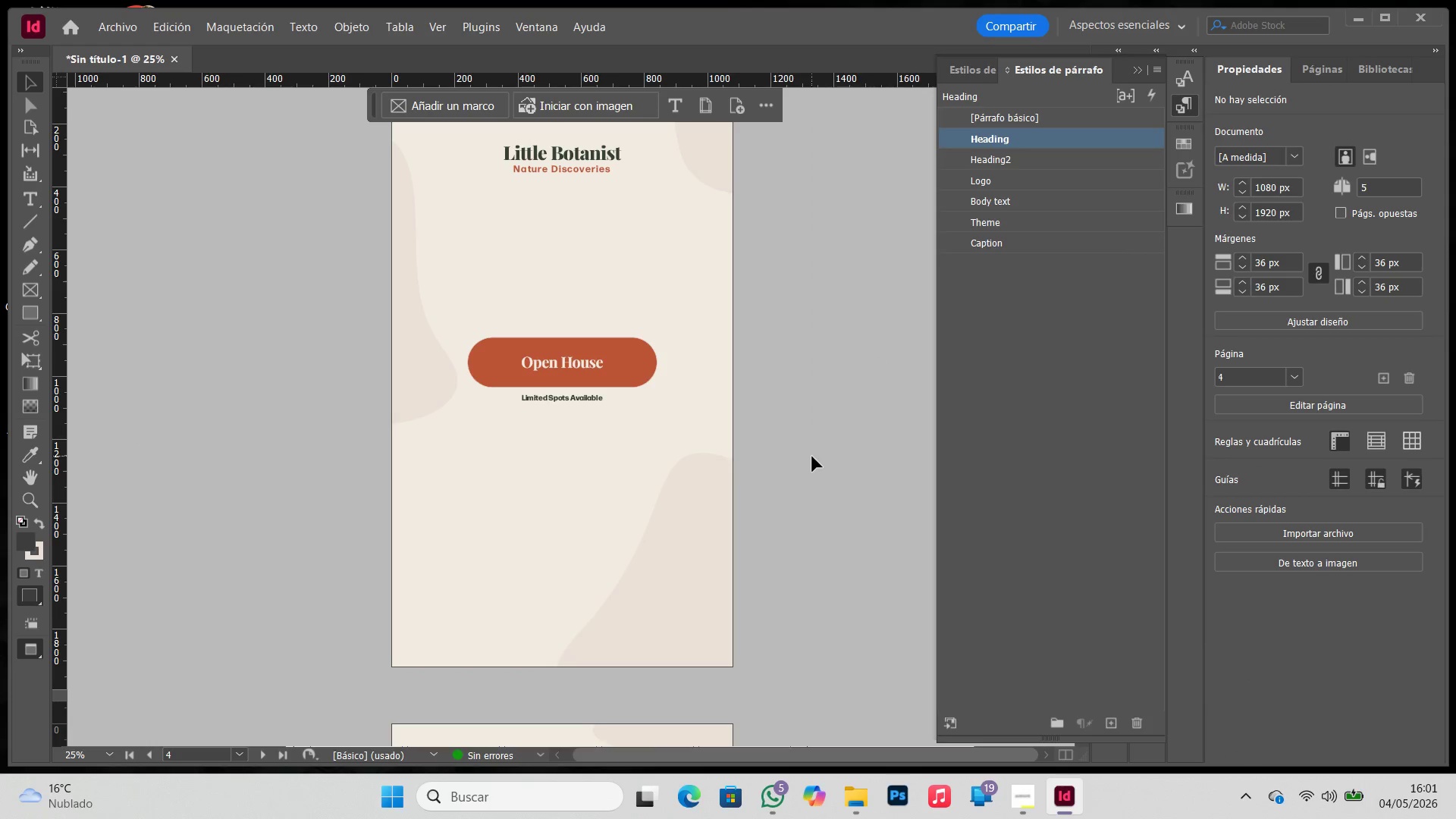 
type(ww)
 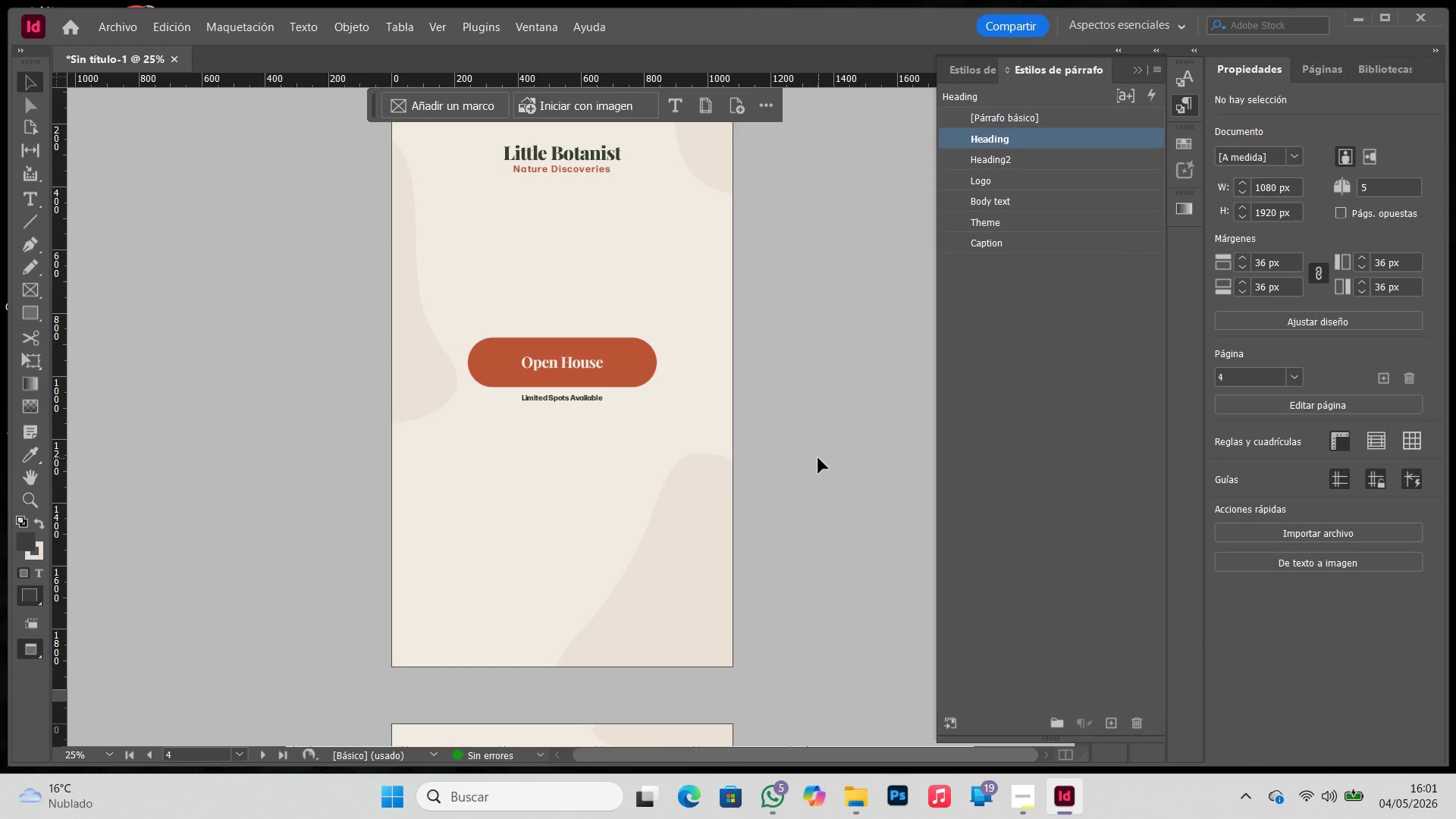 
scroll: coordinate [818, 458], scroll_direction: up, amount: 1.0
 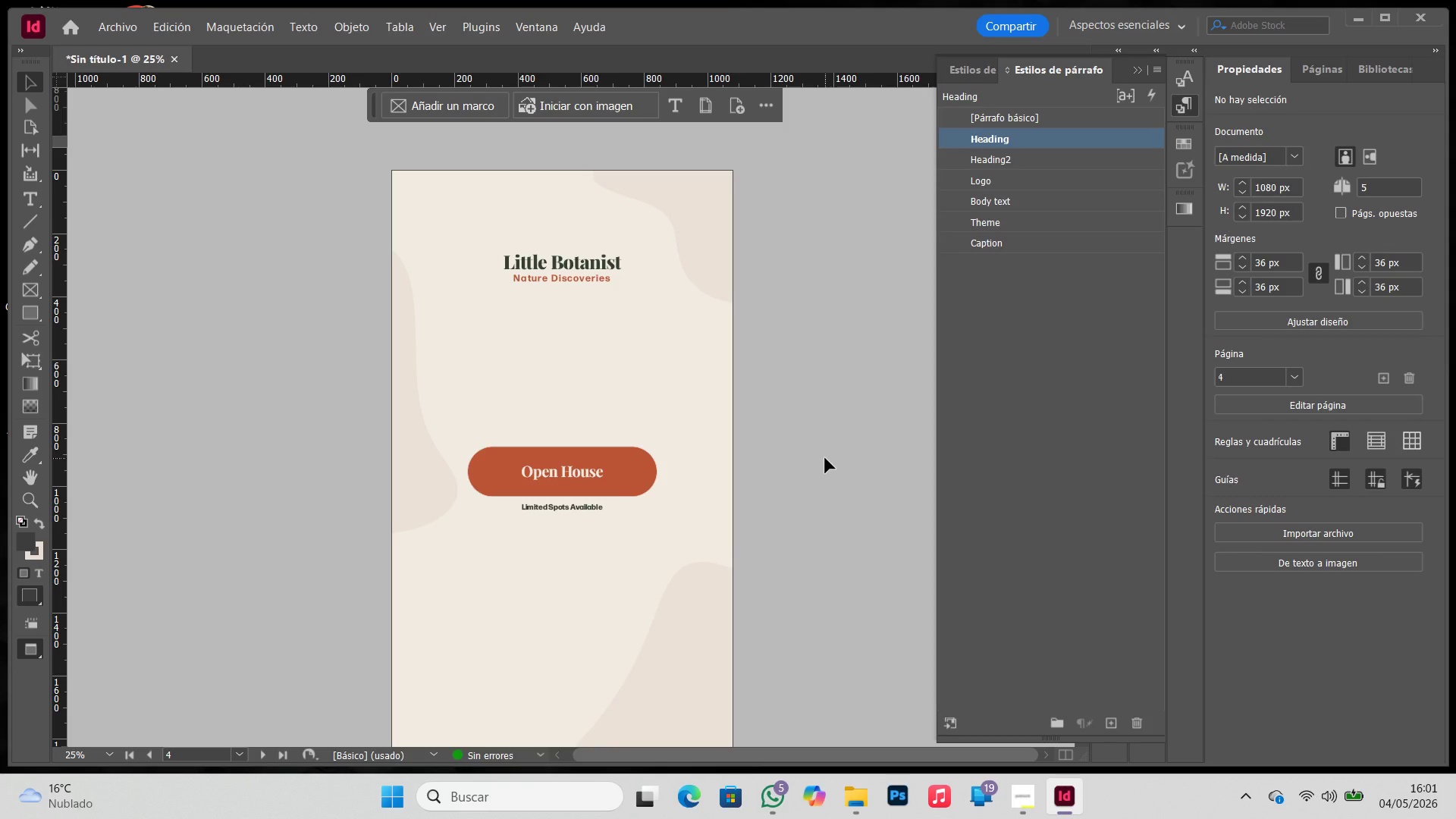 
scroll: coordinate [830, 460], scroll_direction: none, amount: 0.0
 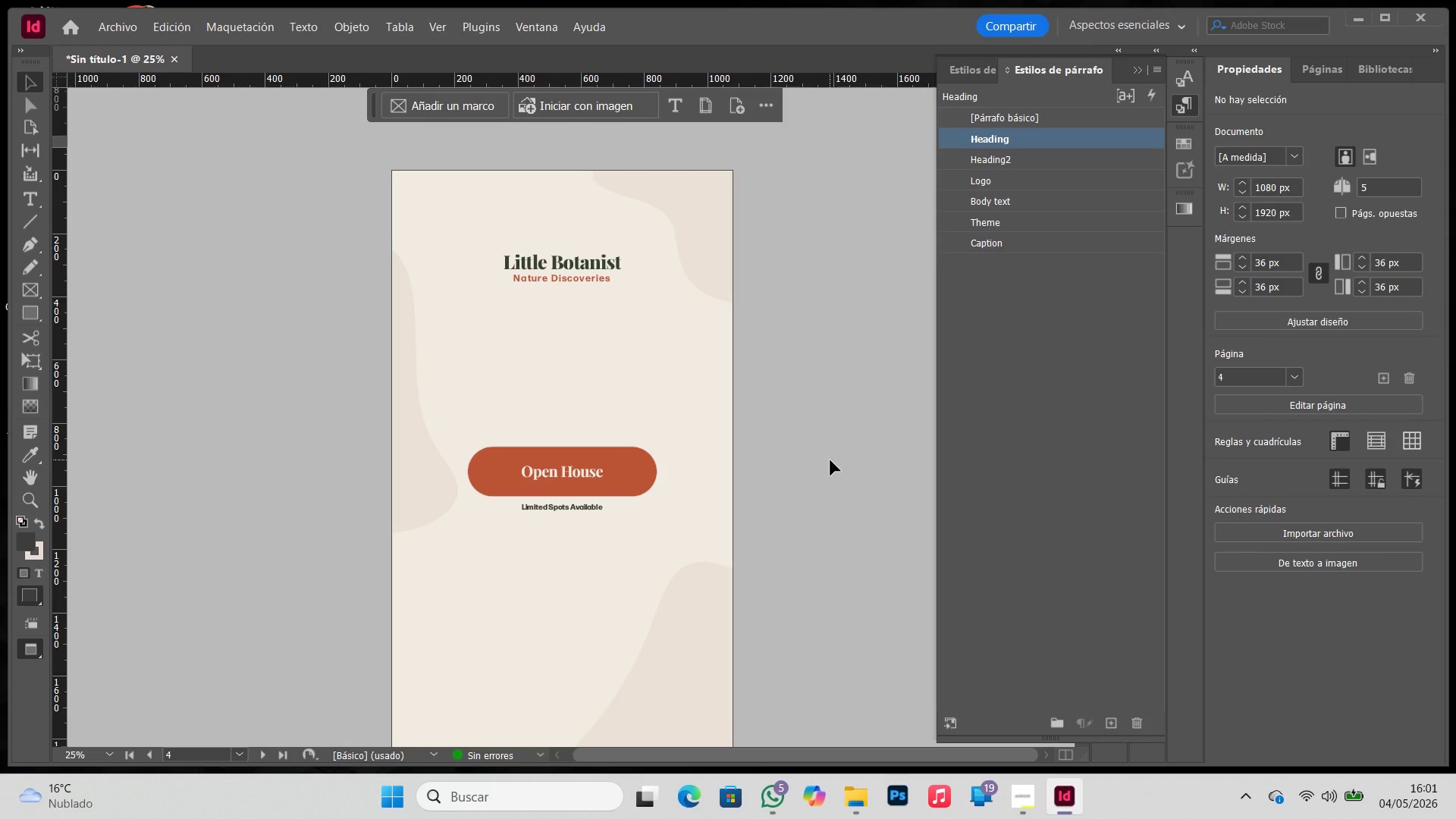 
wait(7.36)
 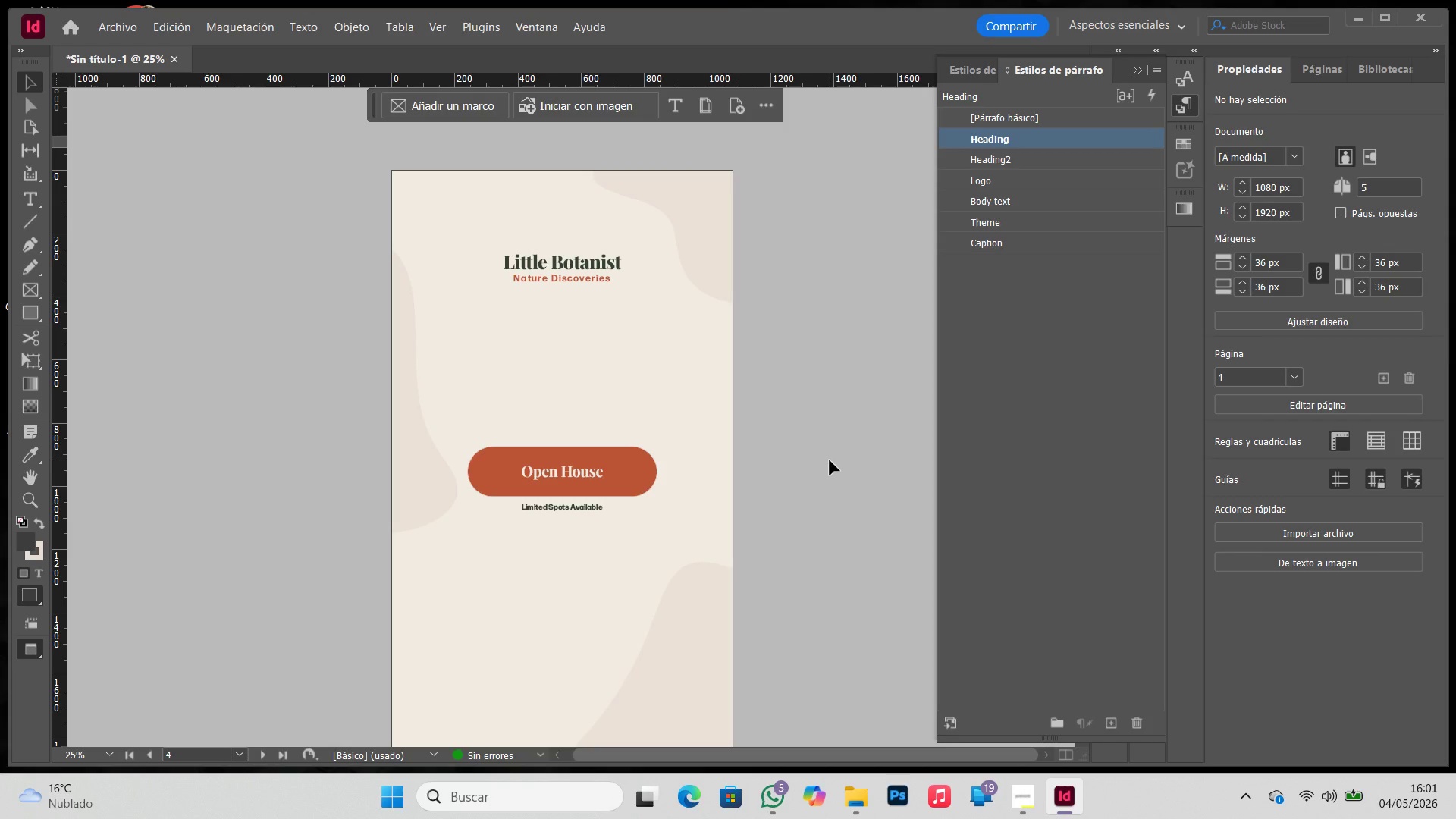 
hold_key(key=Z, duration=0.78)
 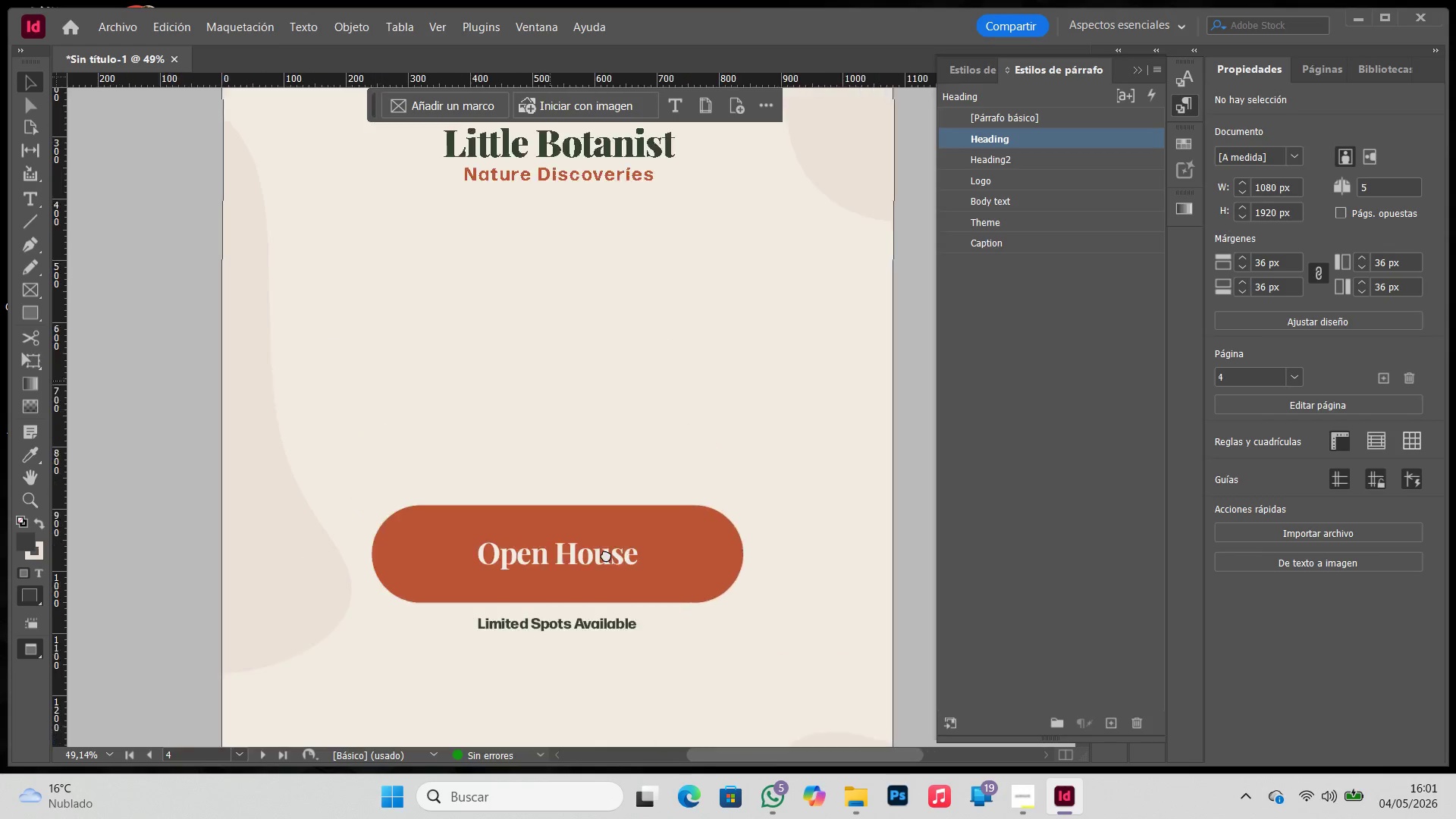 
left_click_drag(start_coordinate=[340, 374], to_coordinate=[852, 607])
 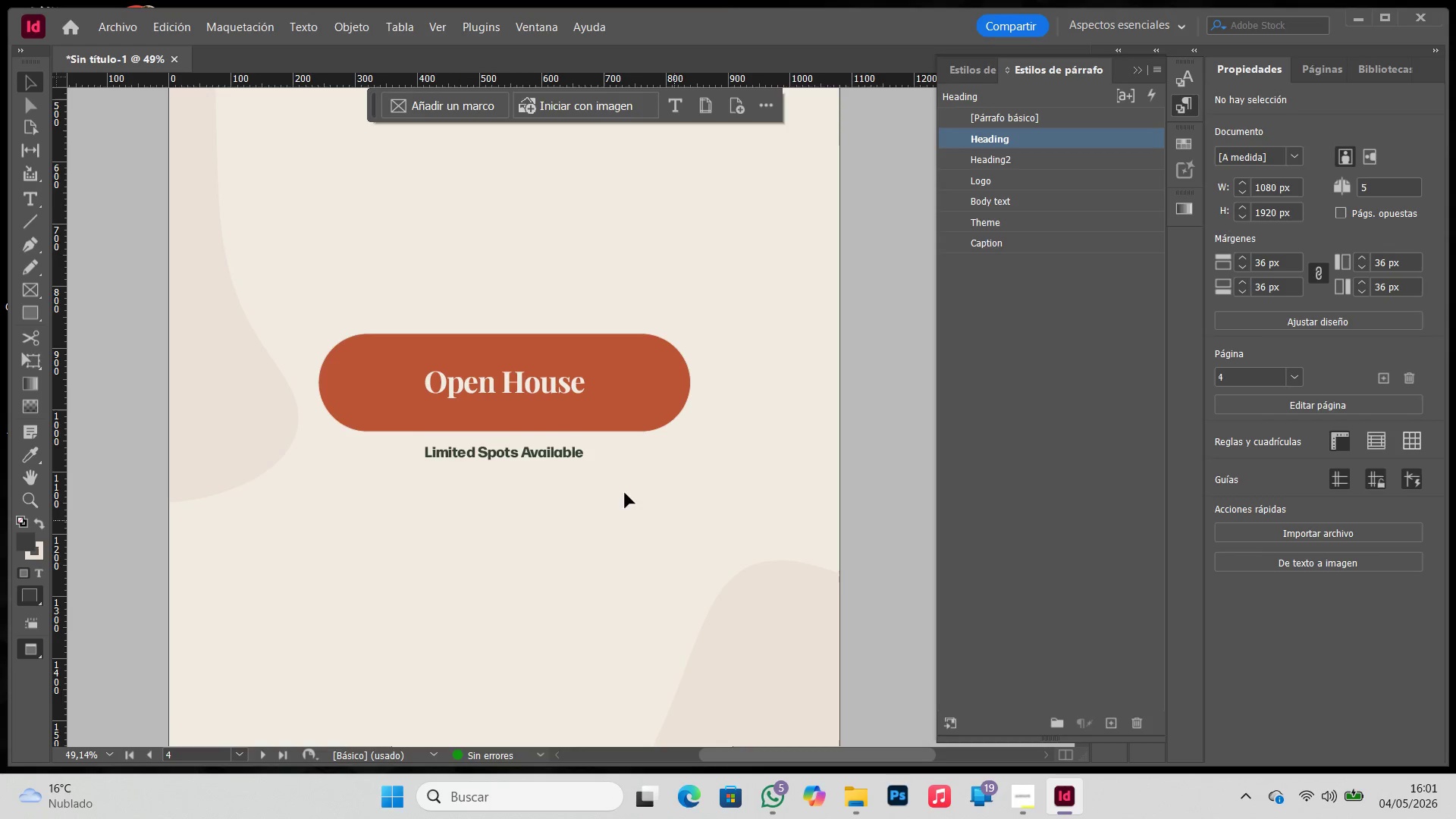 
hold_key(key=Space, duration=0.47)
 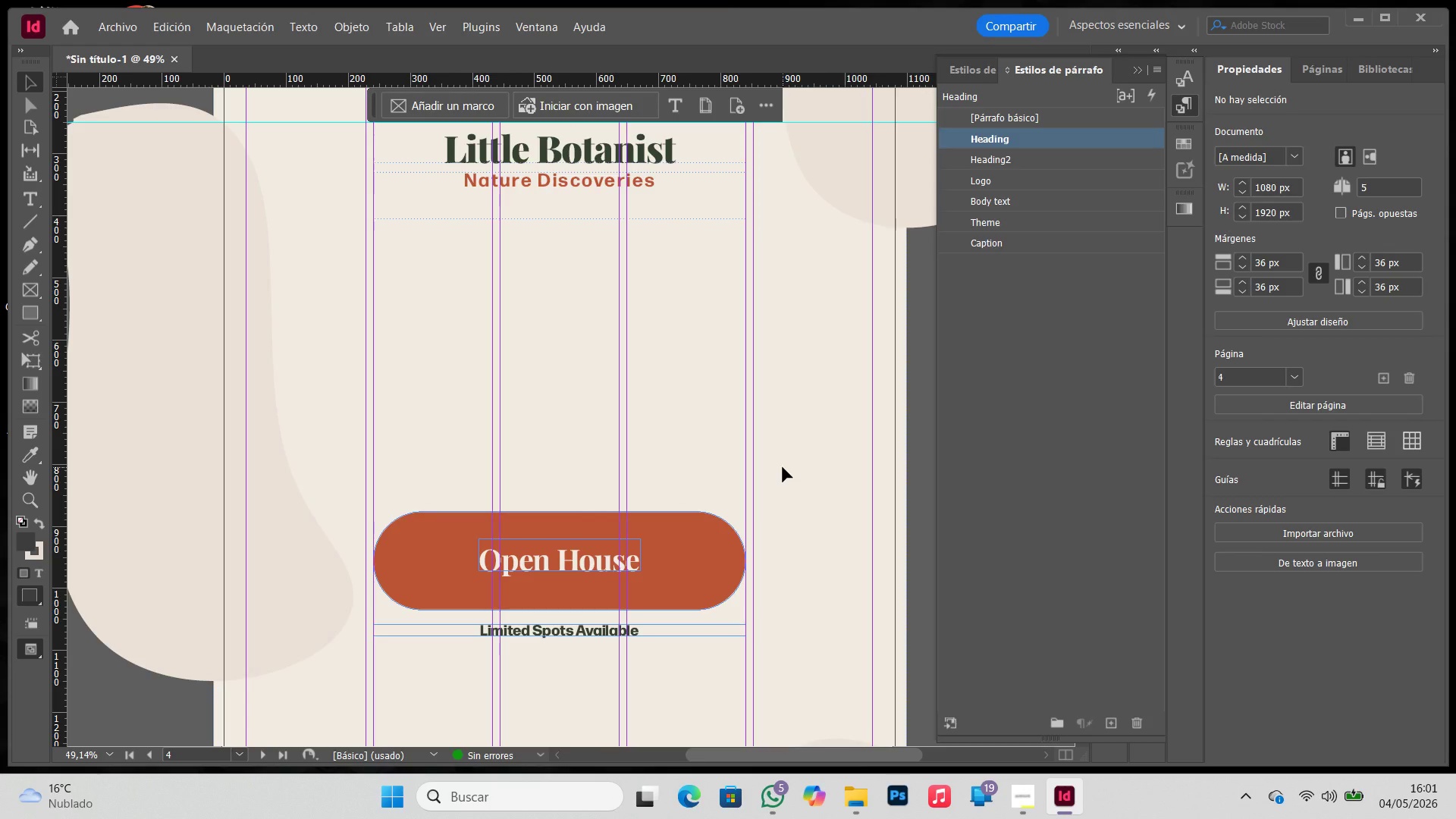 
left_click_drag(start_coordinate=[551, 381], to_coordinate=[607, 560])
 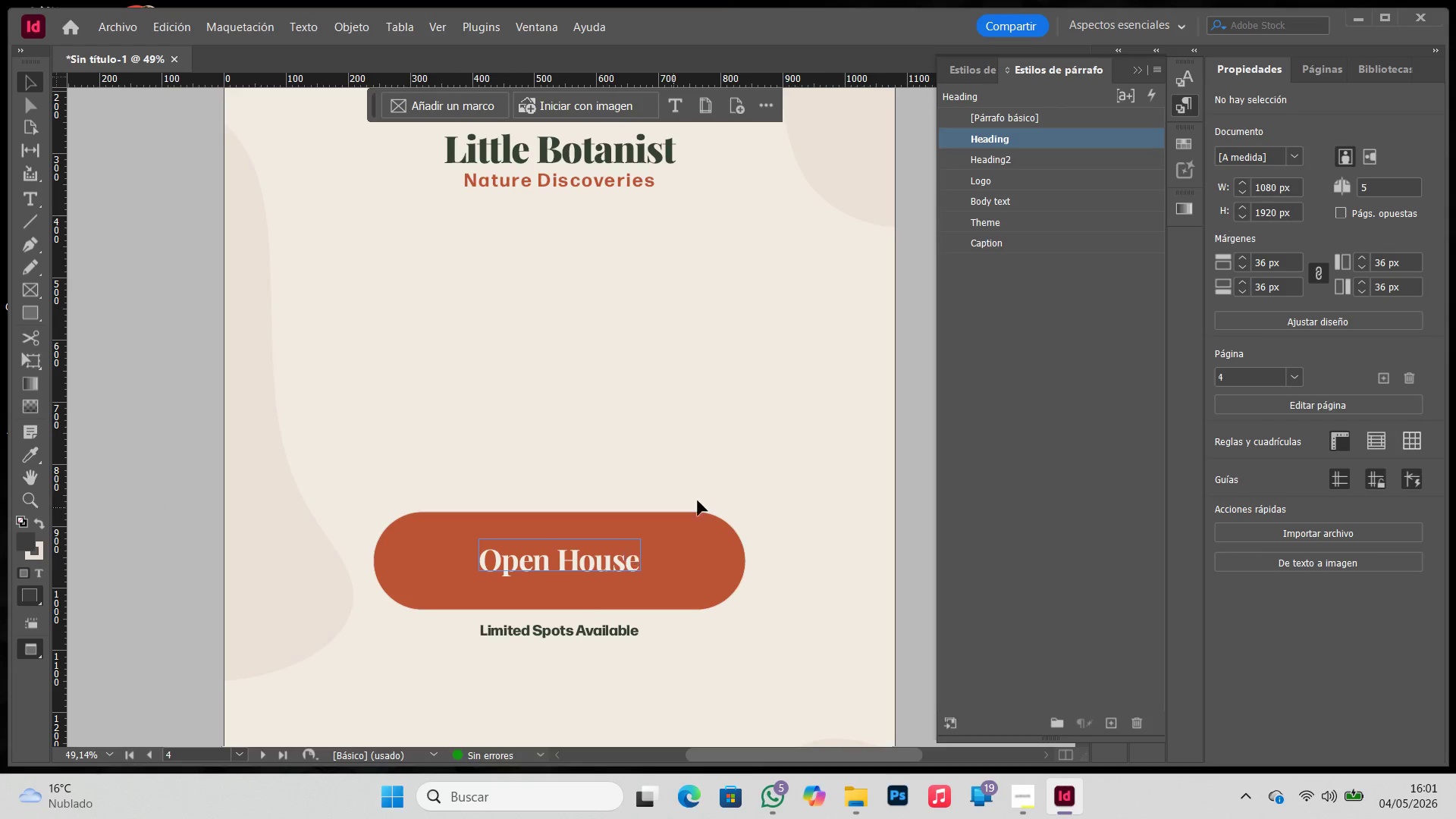 
key(W)
 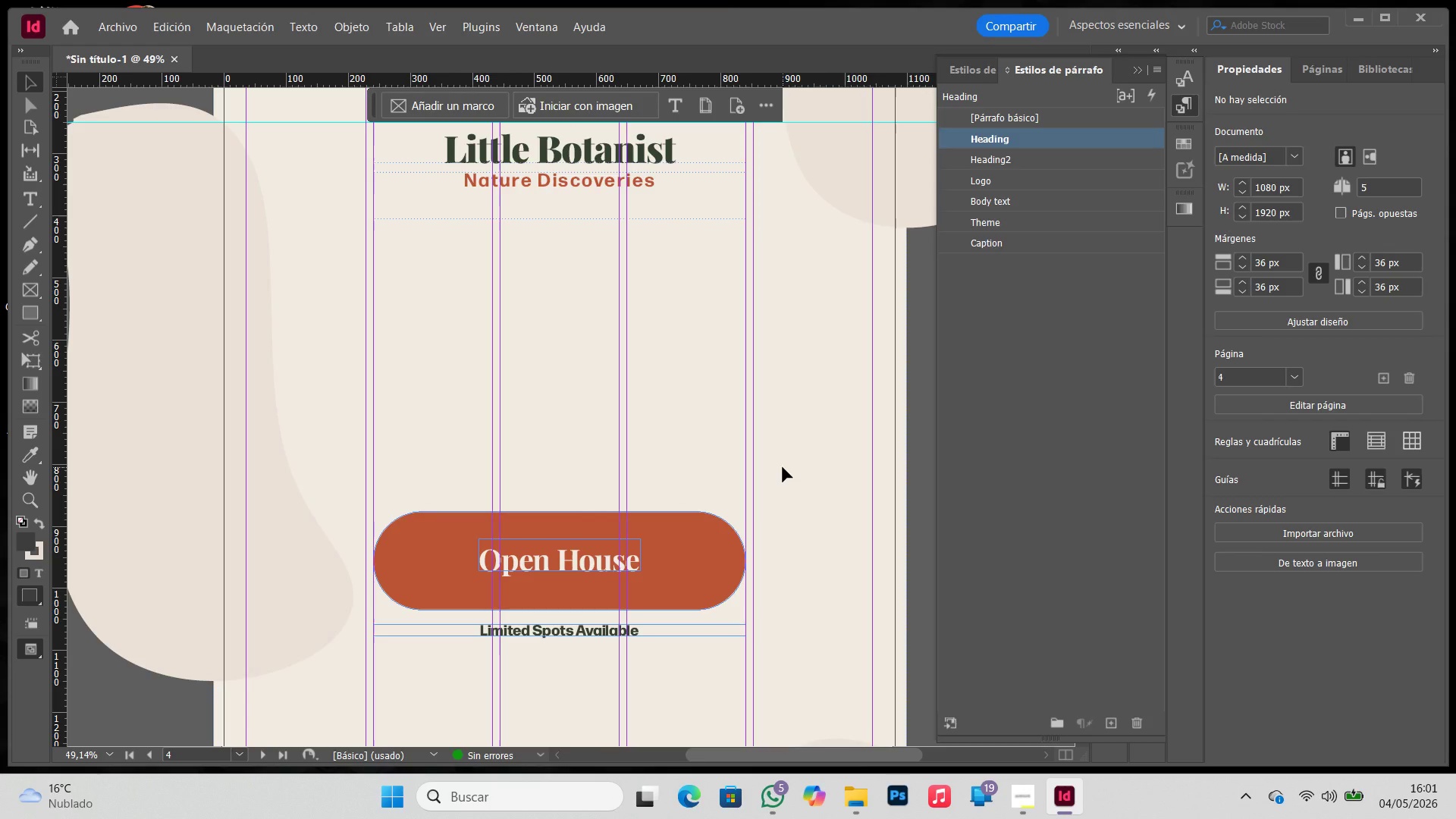 
wait(25.92)
 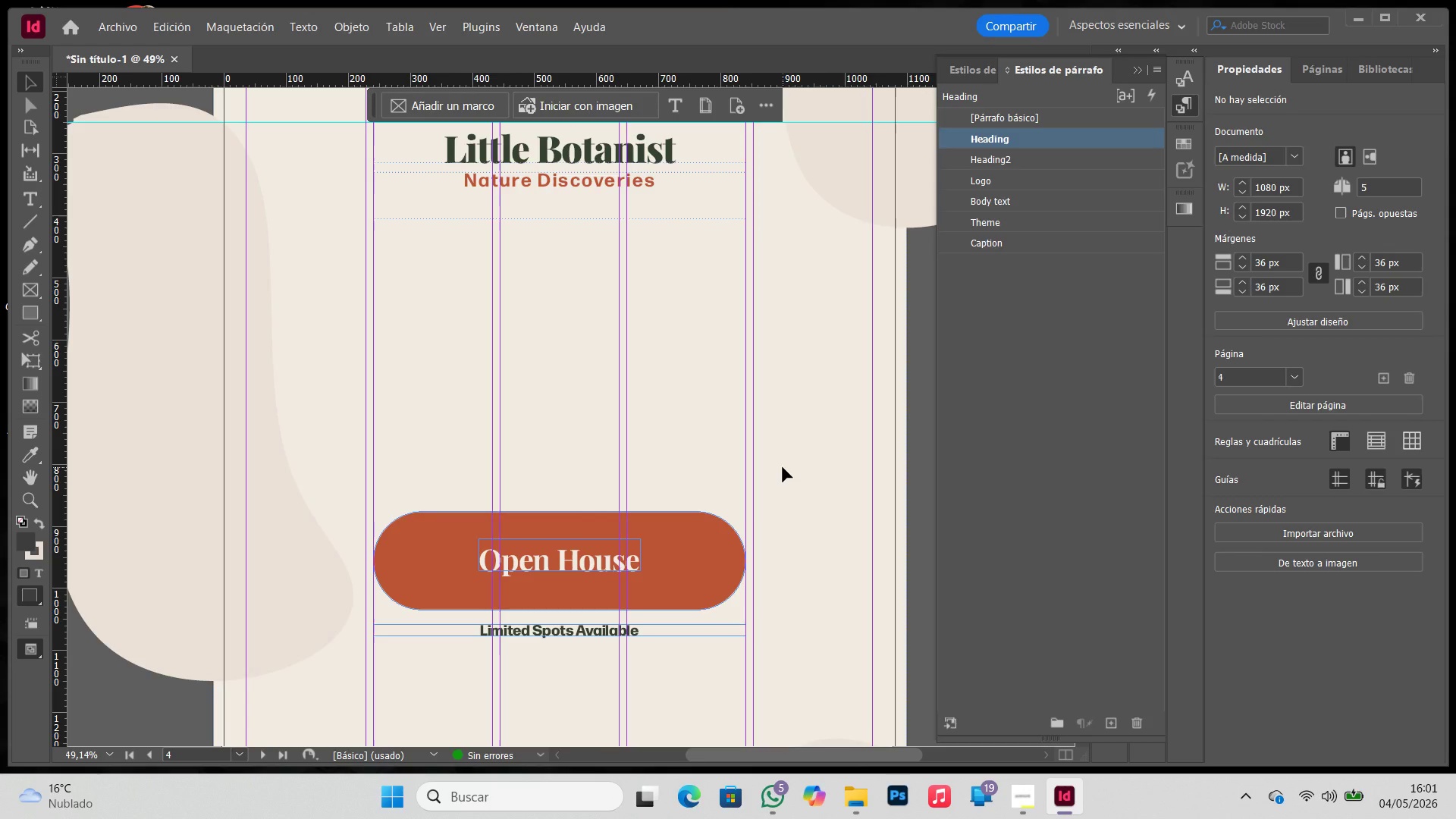 
left_click([601, 438])
 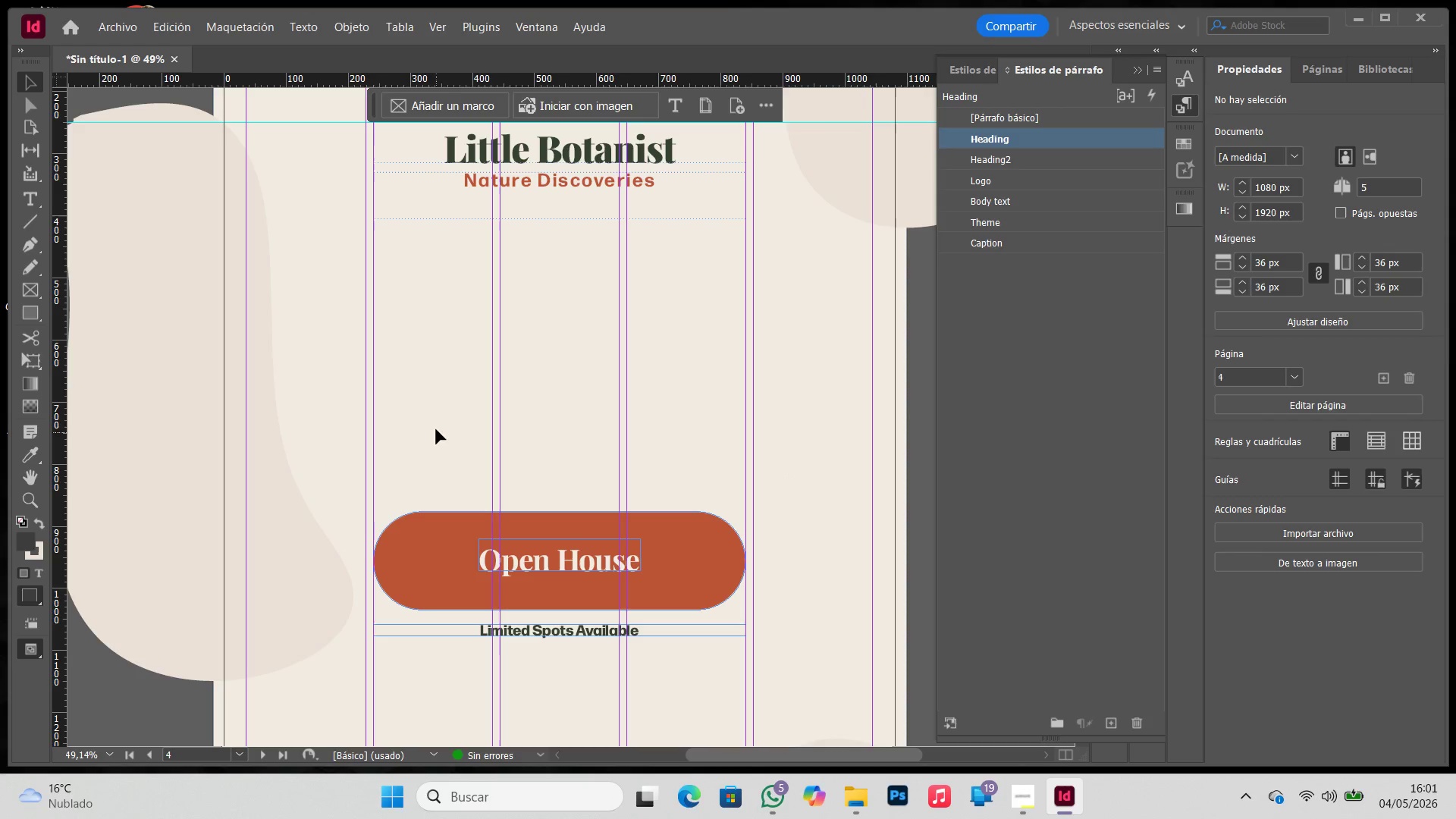 
hold_key(key=X, duration=0.7)
 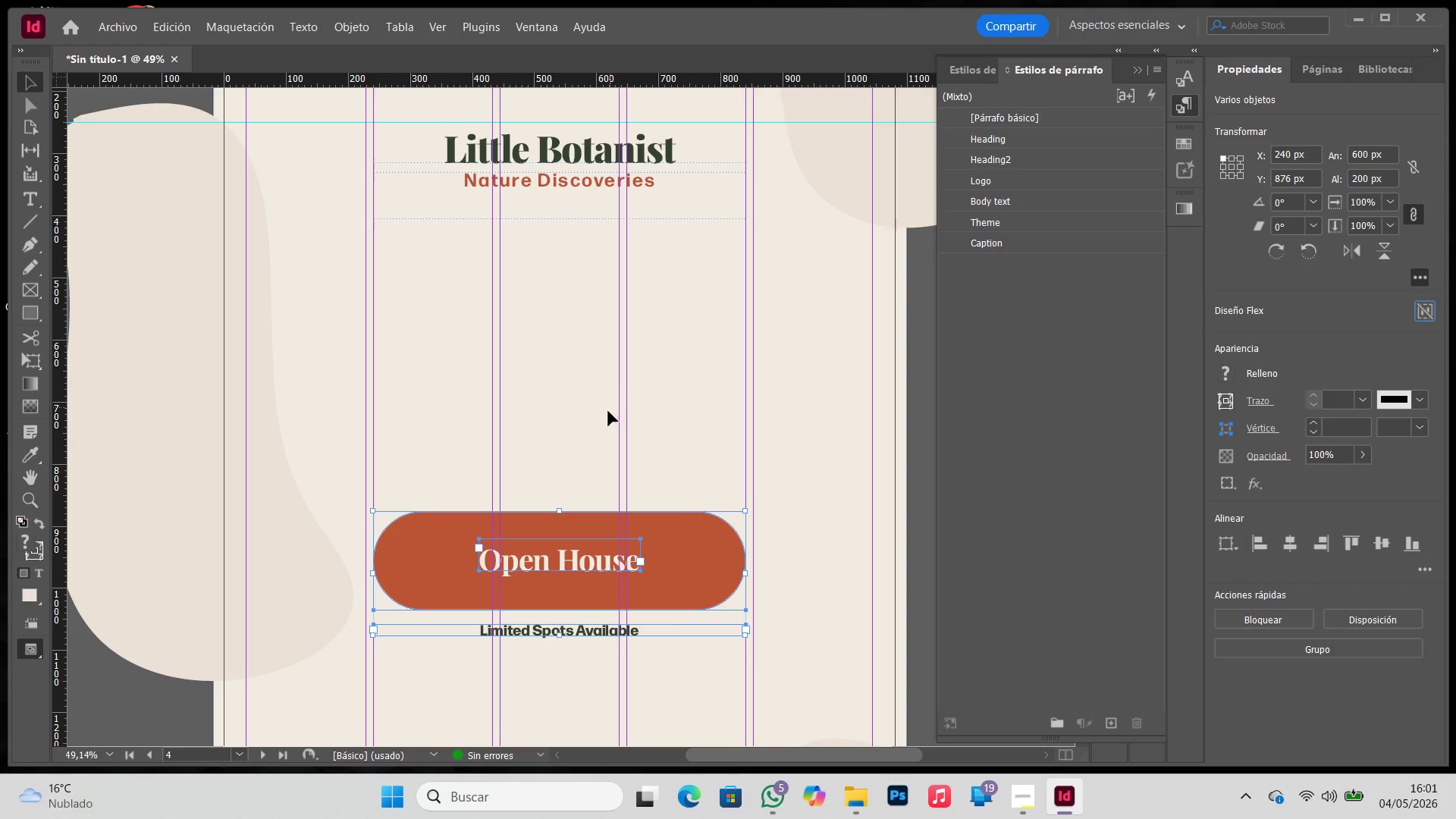 
left_click_drag(start_coordinate=[421, 405], to_coordinate=[783, 679])
 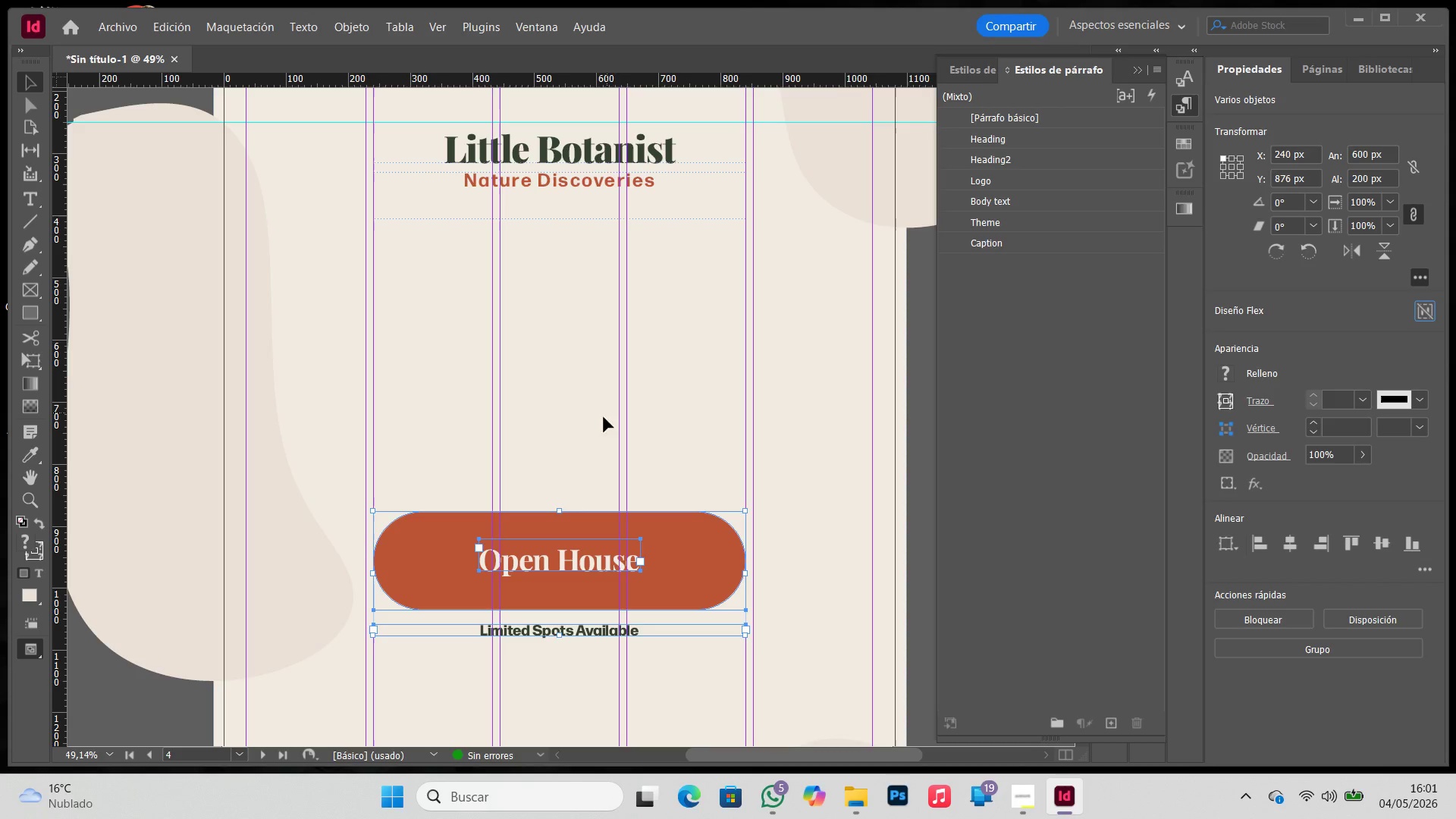 
left_click([597, 422])
 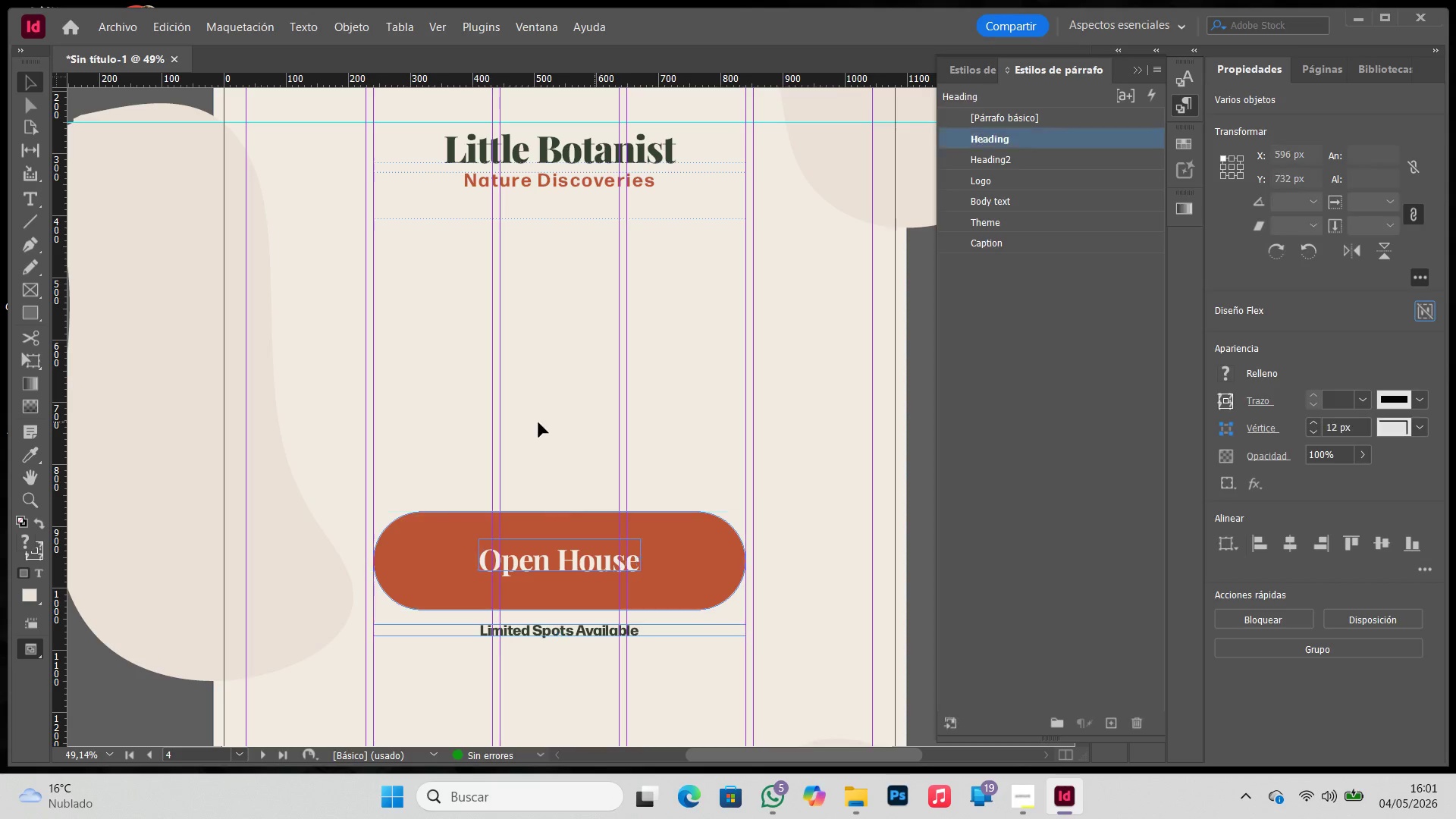 
hold_key(key=Z, duration=0.48)
 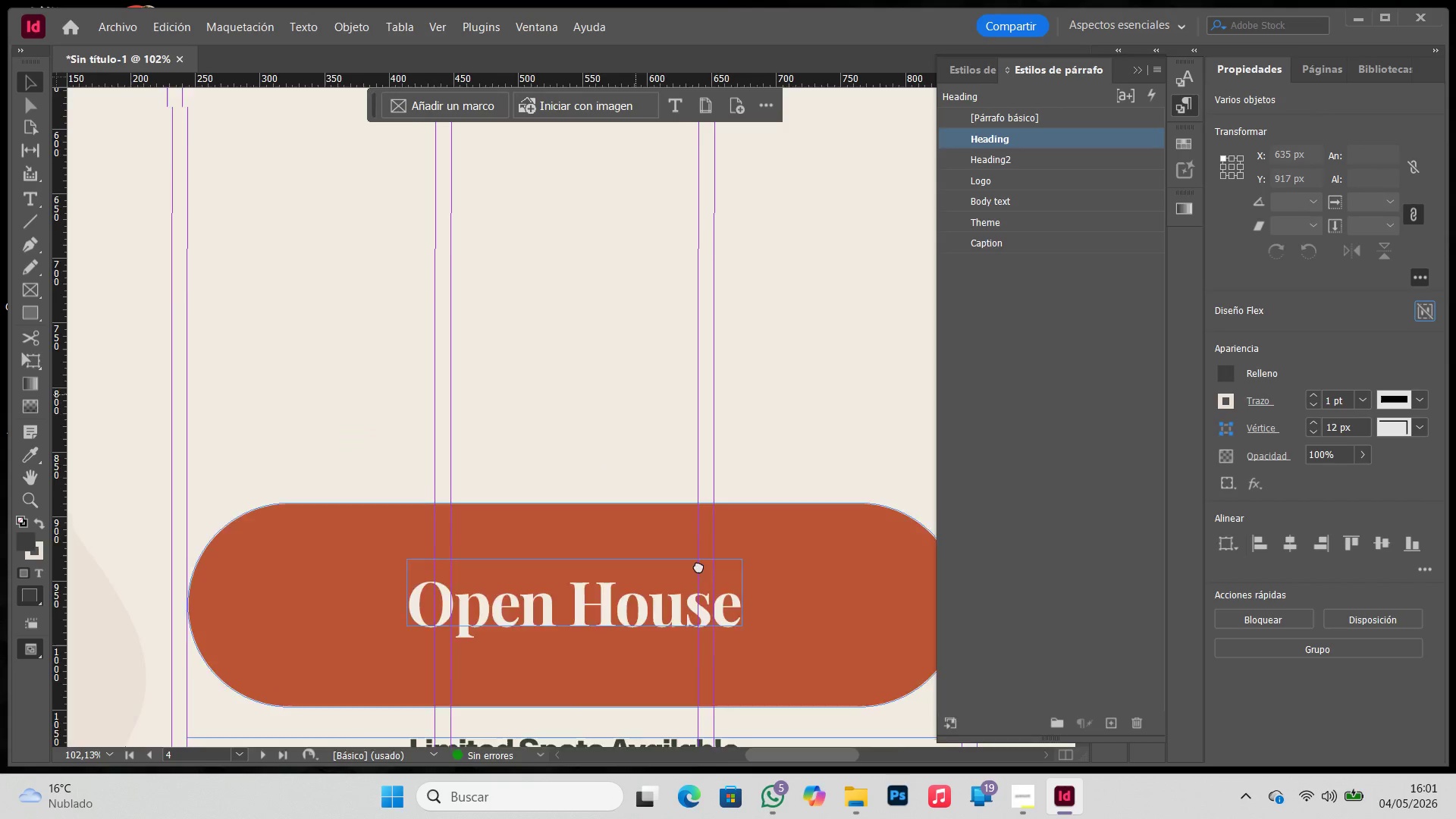 
left_click_drag(start_coordinate=[381, 390], to_coordinate=[794, 707])
 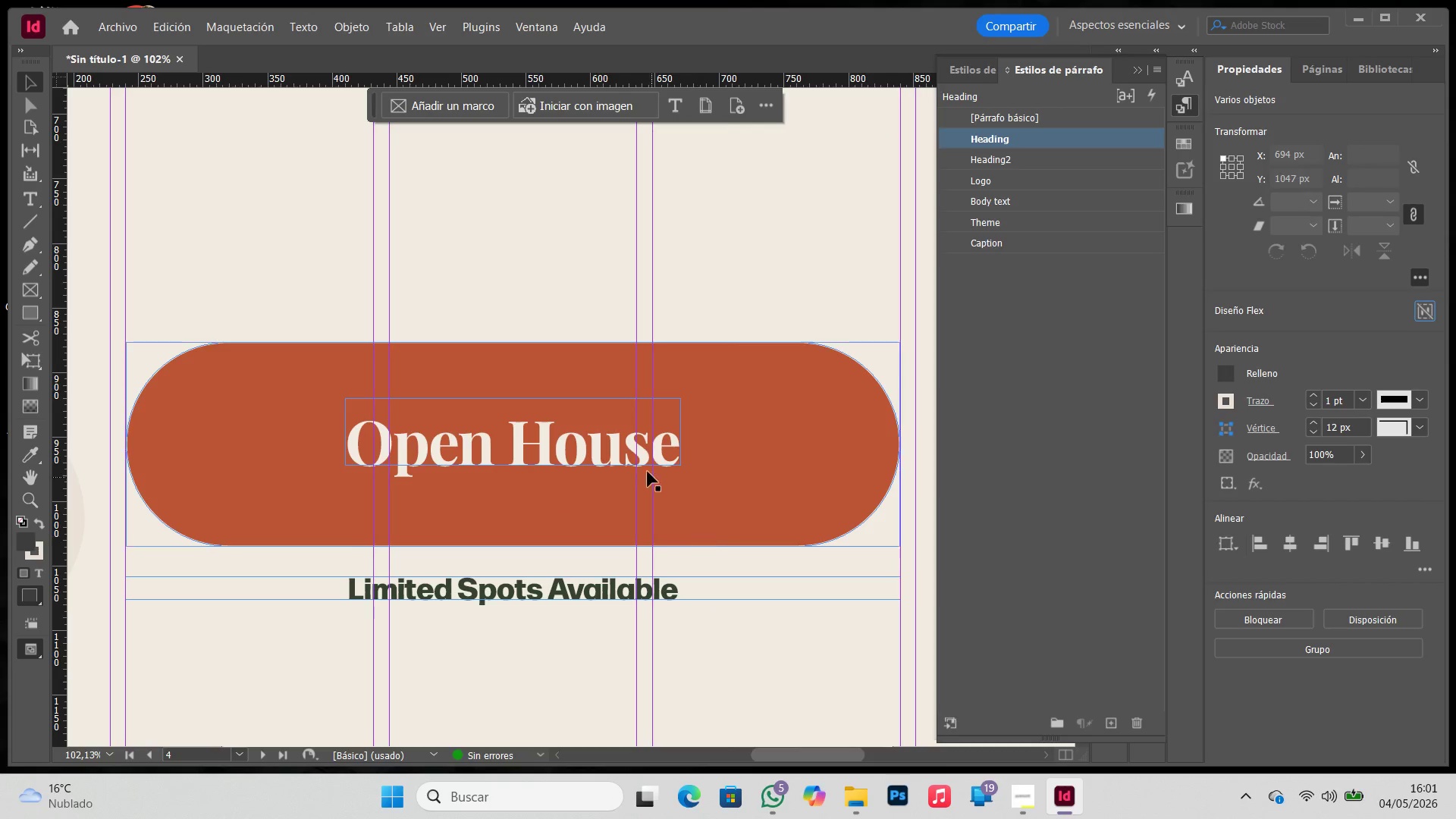 
hold_key(key=Space, duration=0.59)
 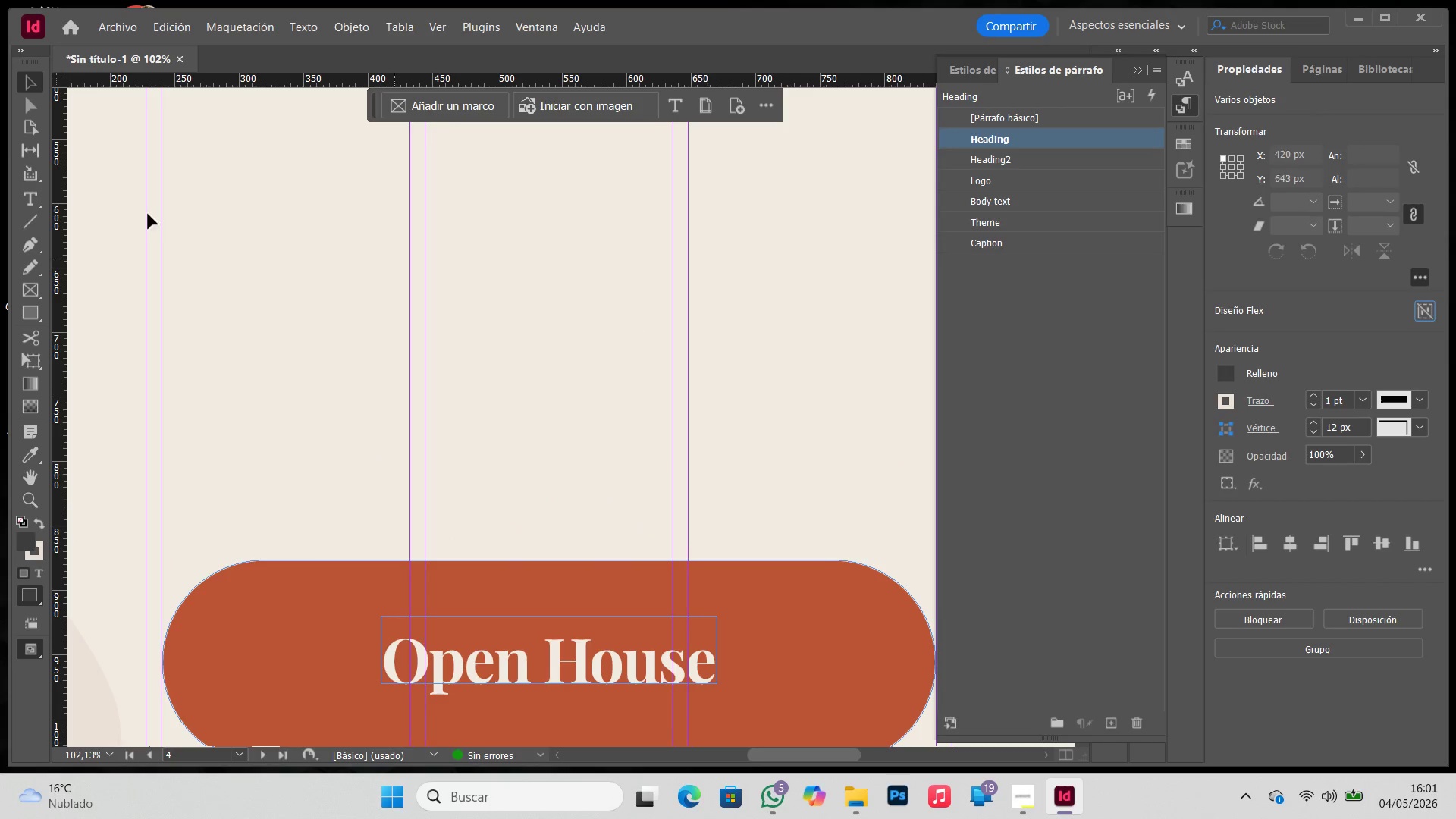 
left_click_drag(start_coordinate=[635, 394], to_coordinate=[673, 613])
 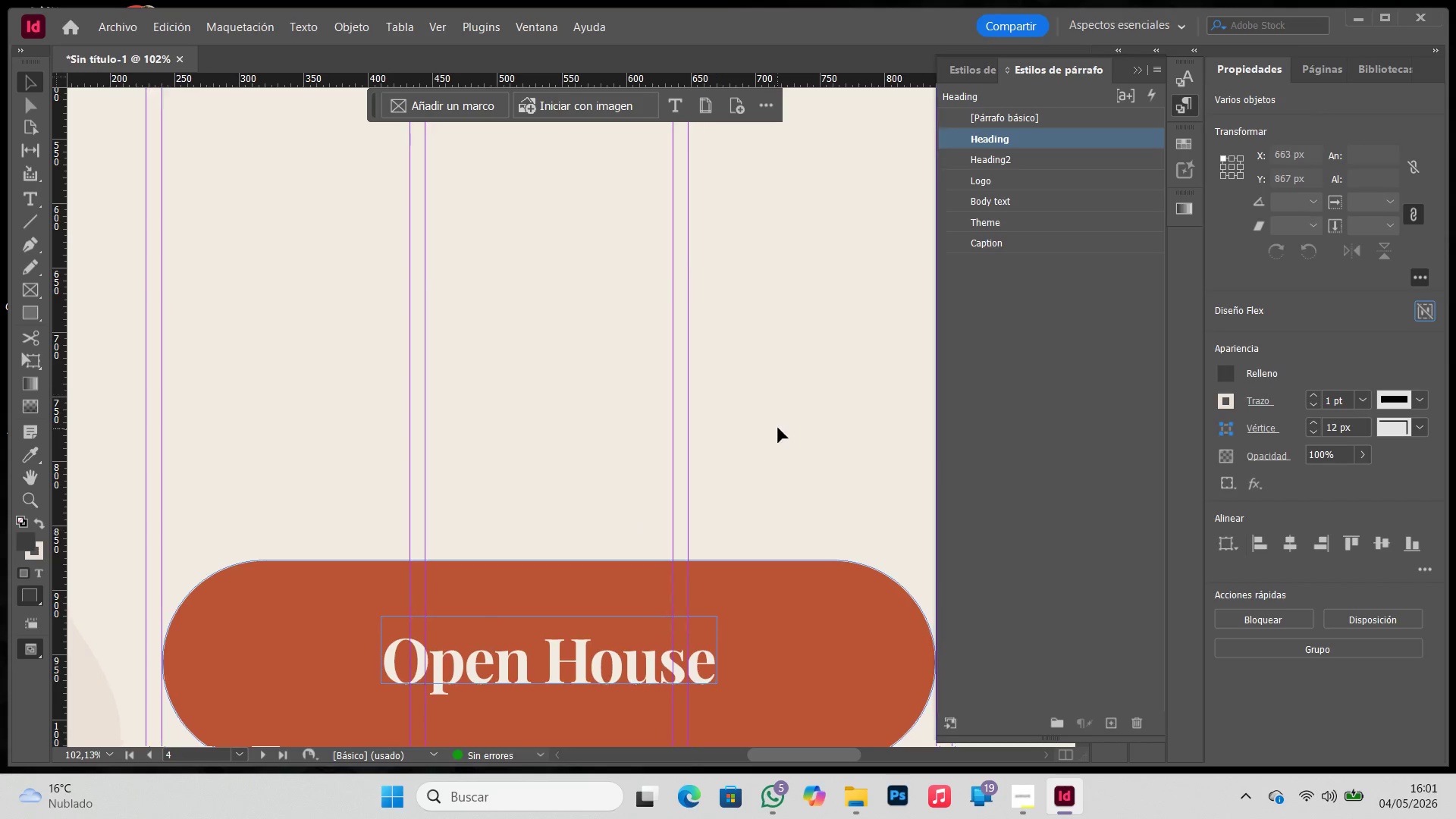 
left_click([778, 428])
 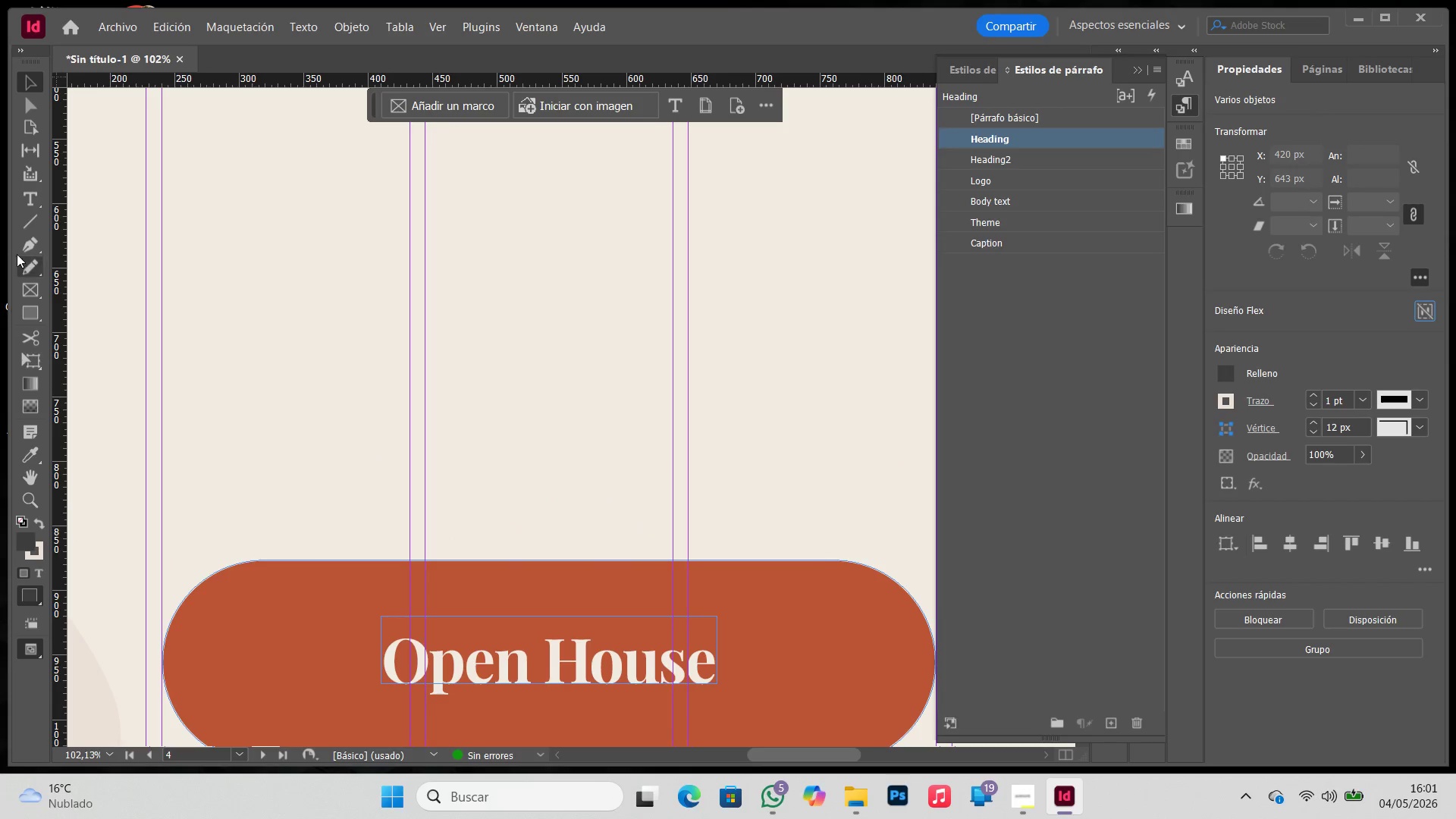 
left_click([24, 247])
 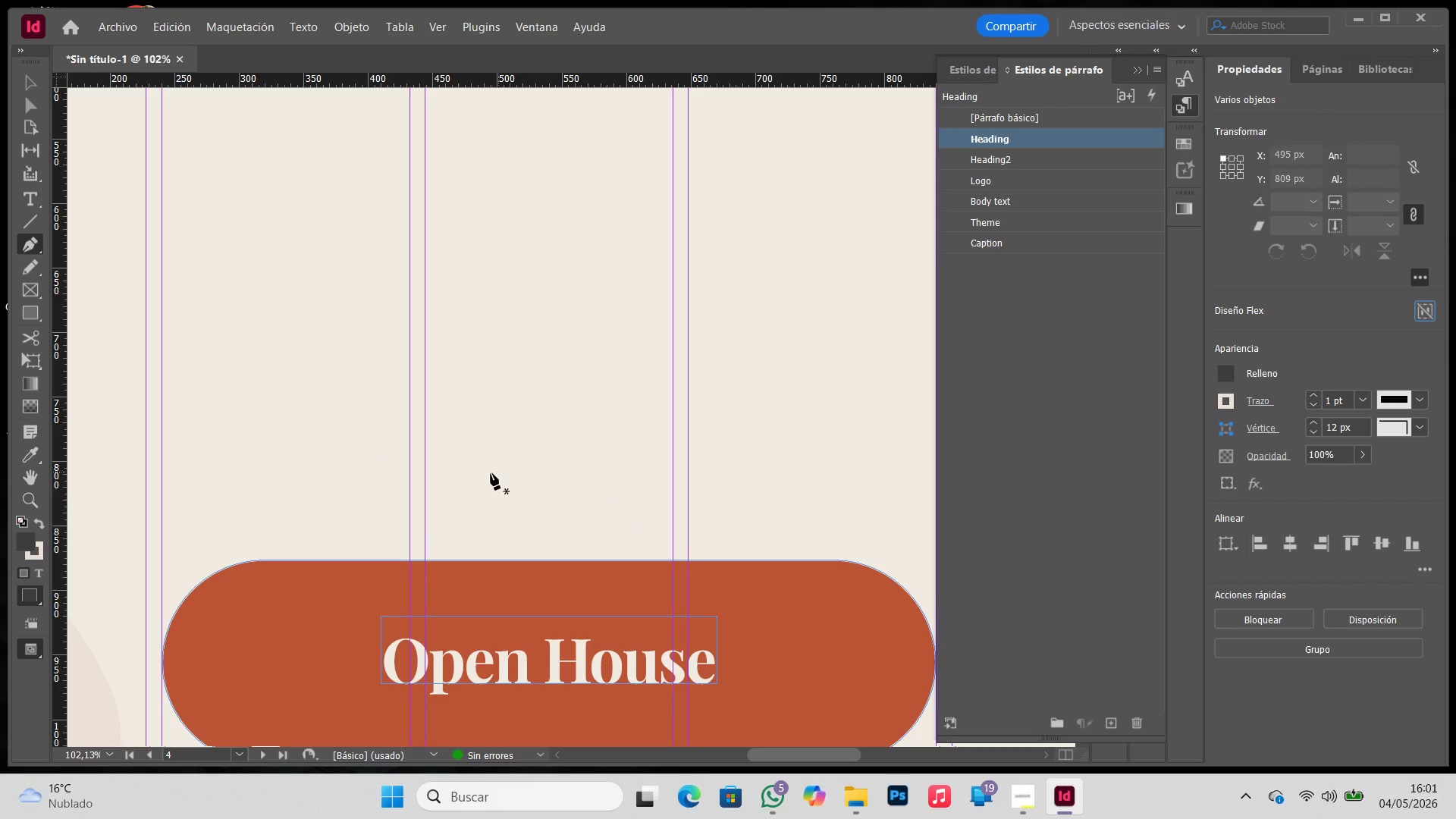 
hold_key(key=ShiftLeft, duration=2.08)
left_click([610, 483])
 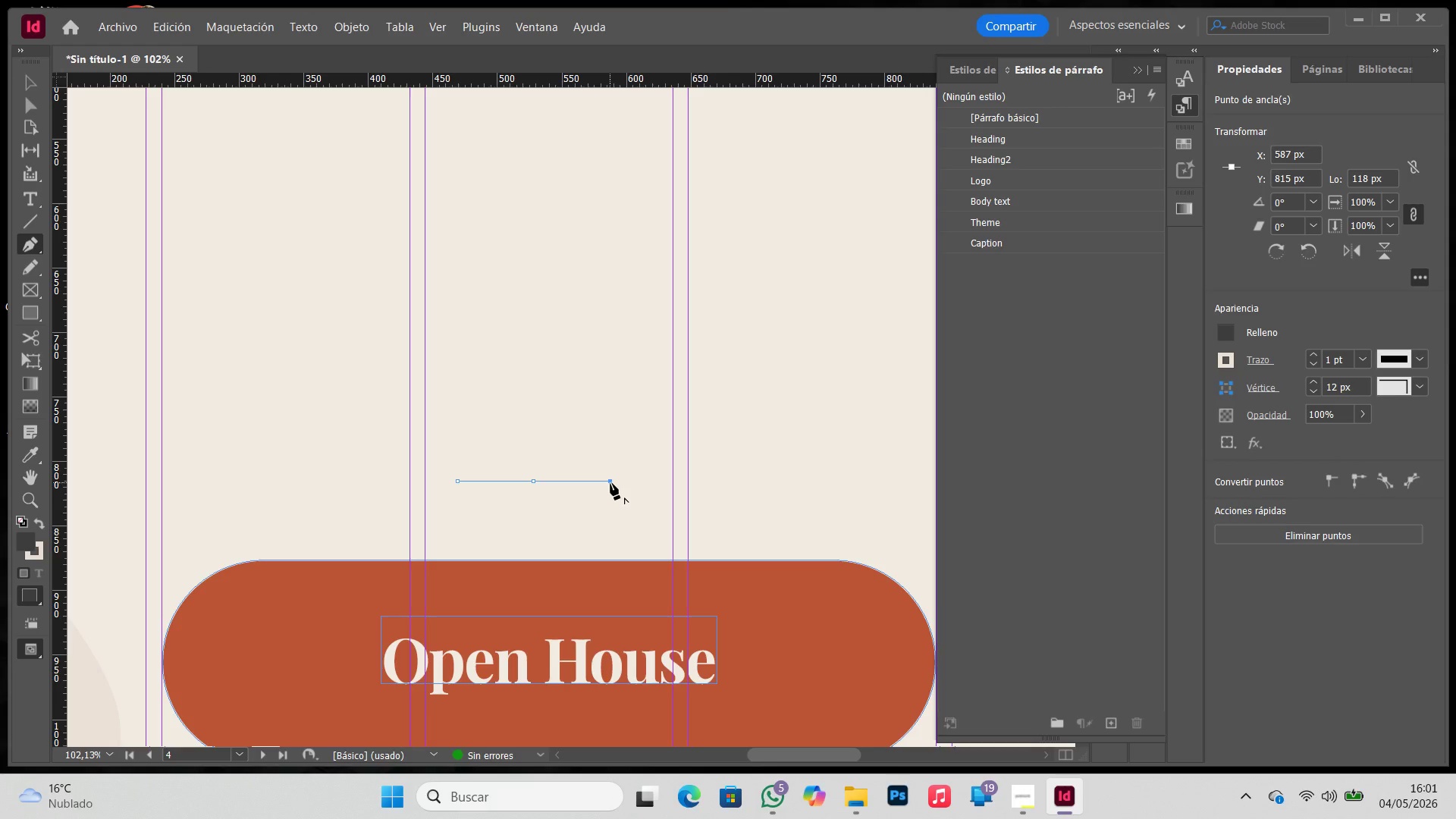 
key(Control+ControlLeft)
 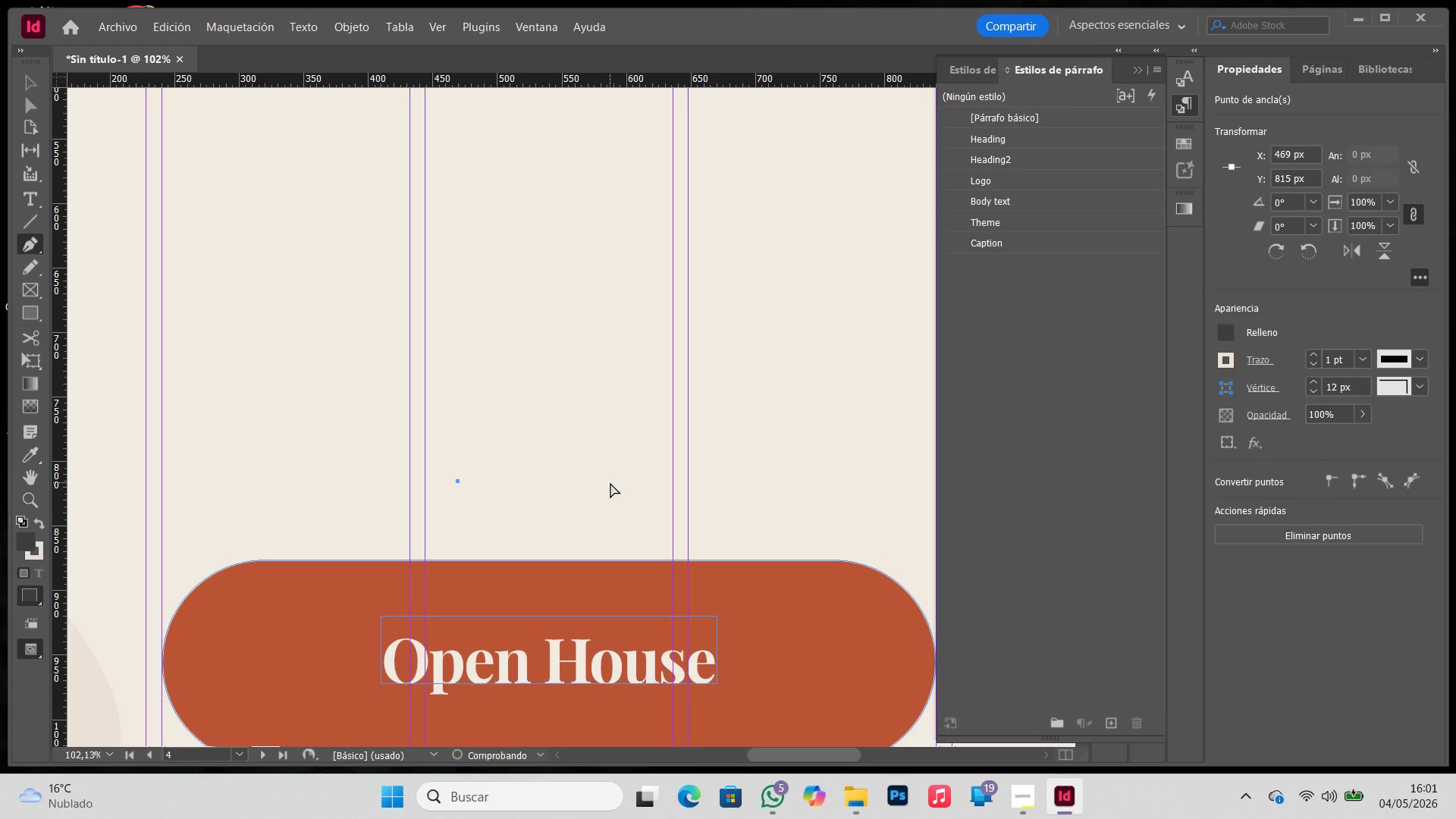 
key(Control+Z)
 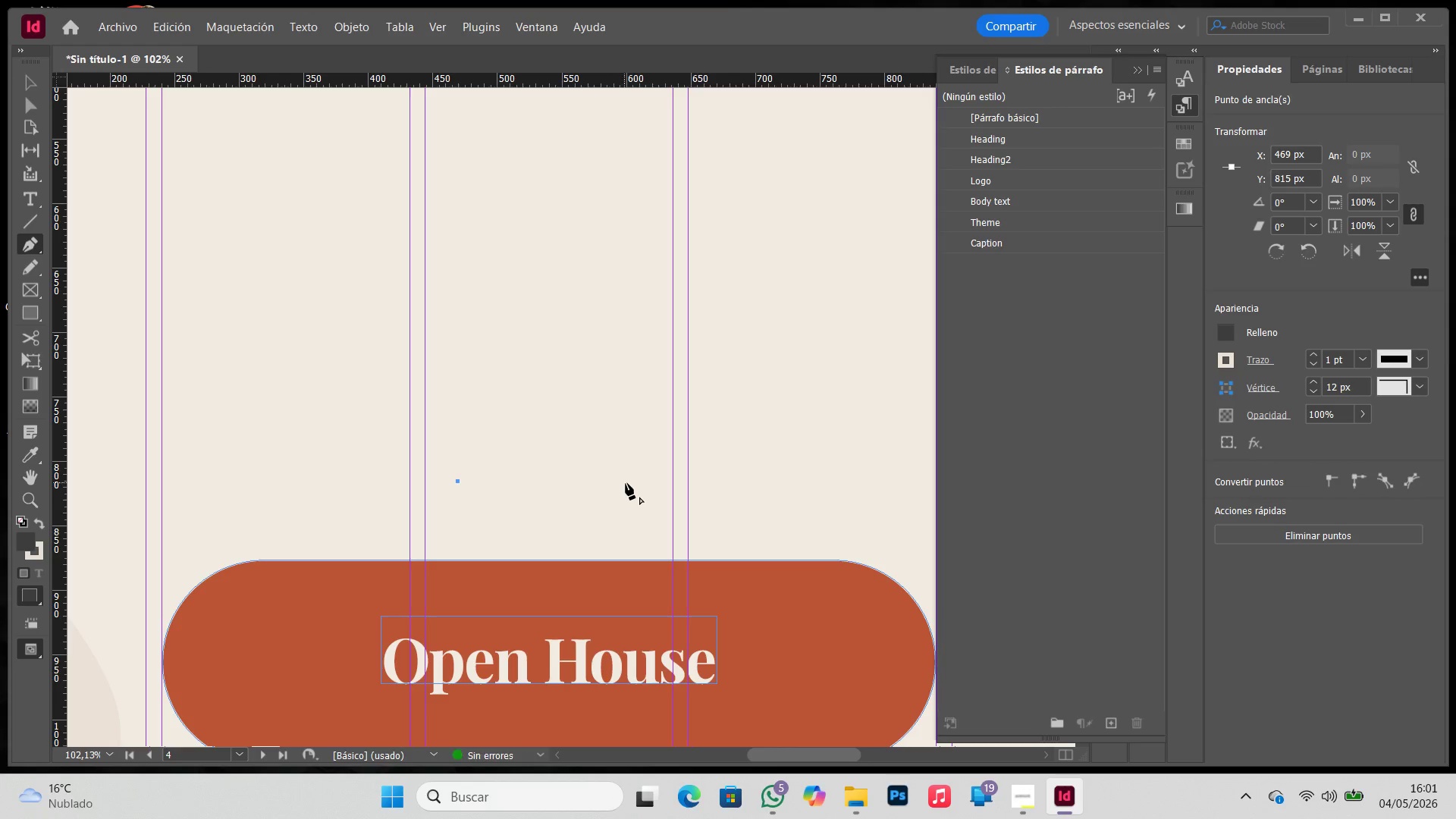 
hold_key(key=ShiftLeft, duration=1.09)
left_click([633, 483])
 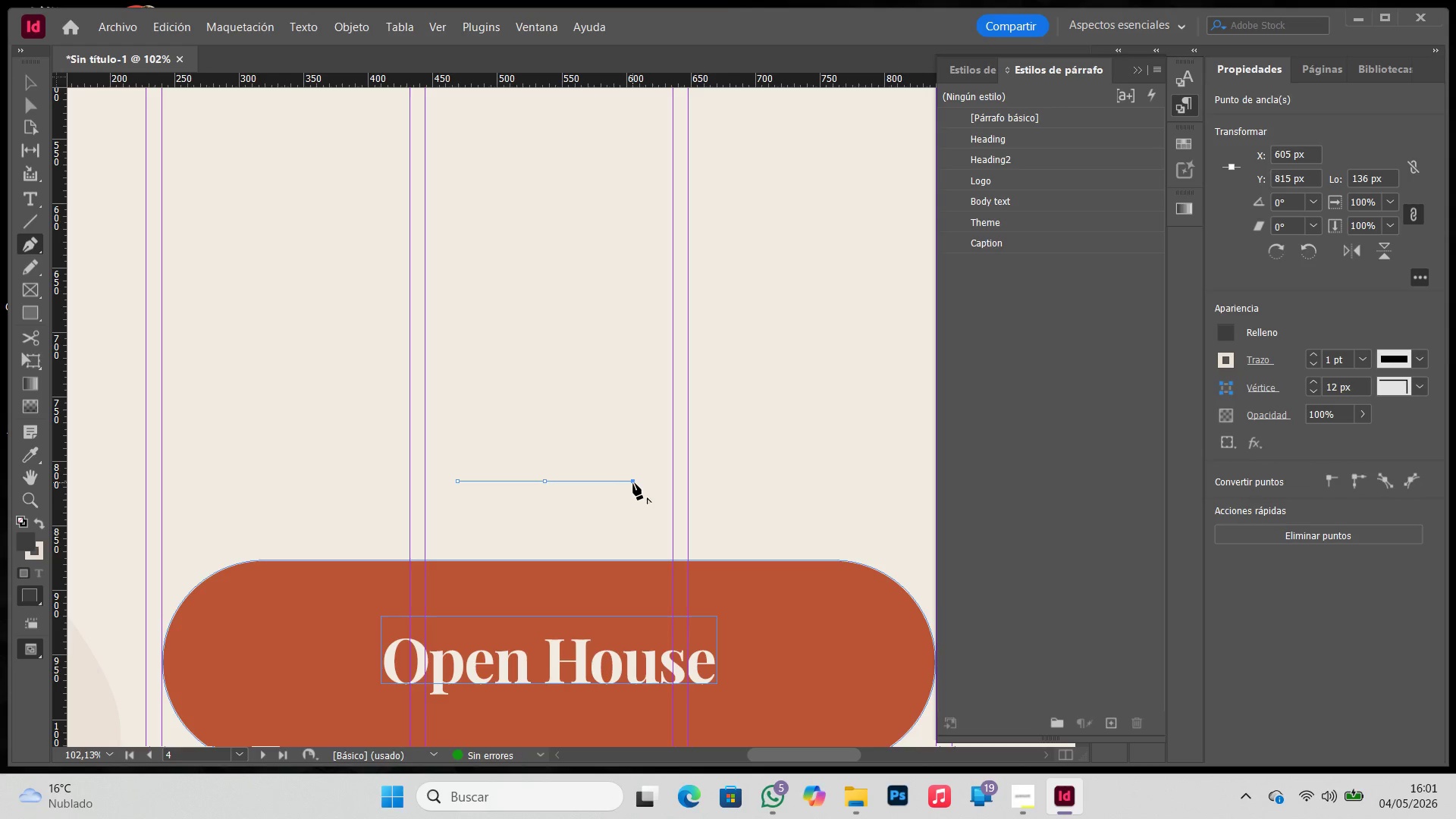 
key(Control+ControlLeft)
 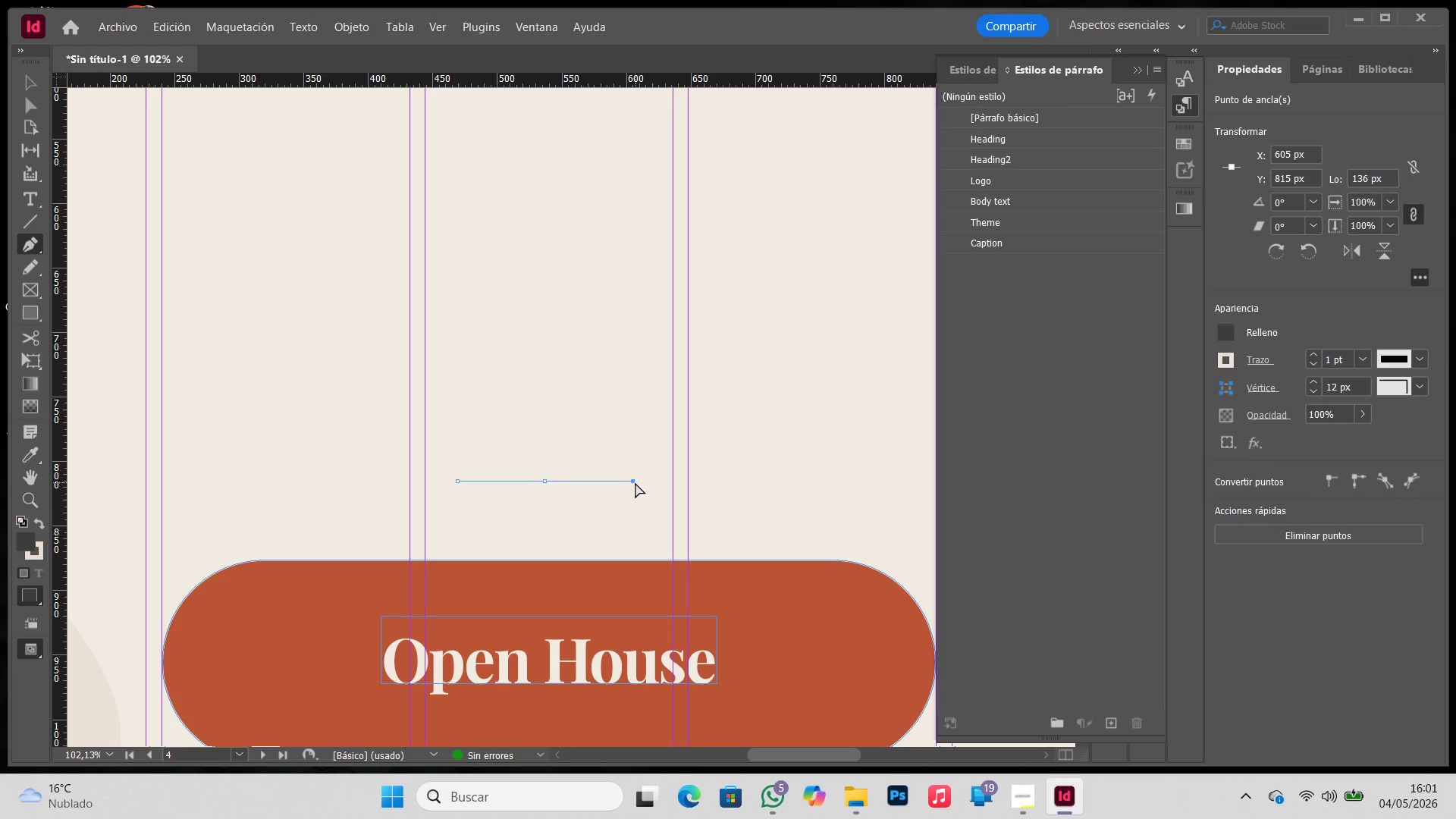 
key(Control+Z)
 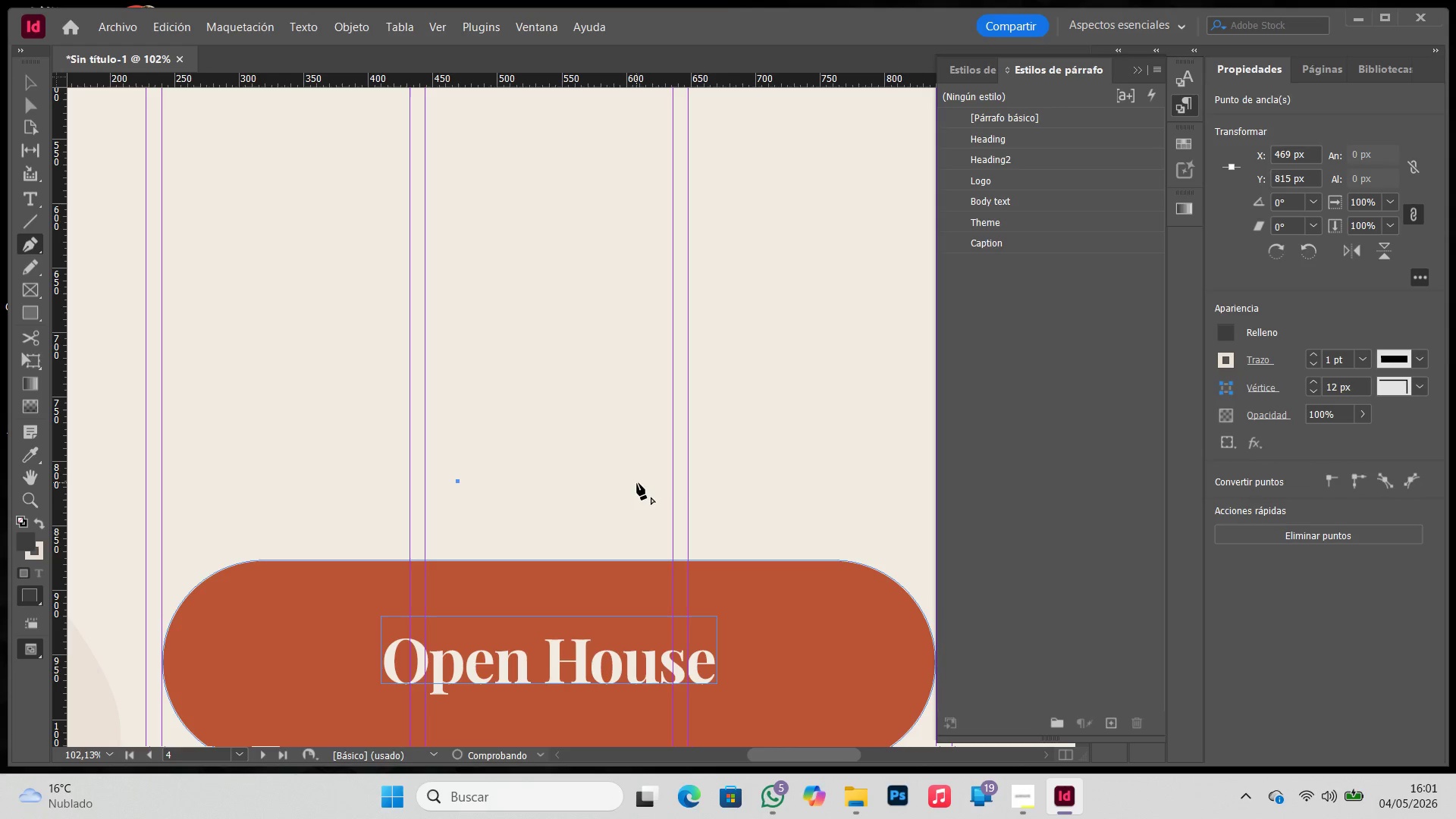 
hold_key(key=ShiftLeft, duration=0.52)
 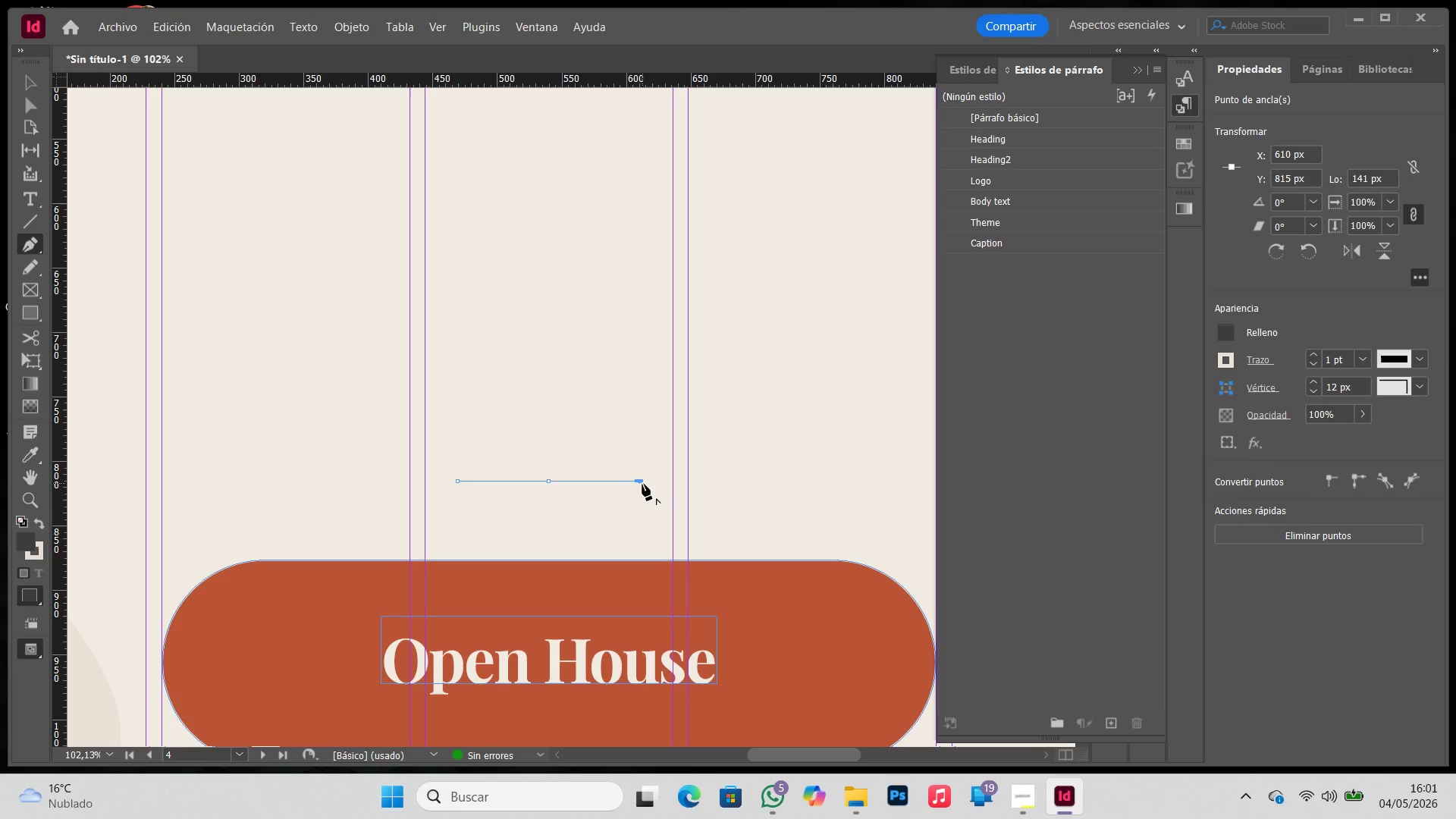 
key(Control+ControlLeft)
 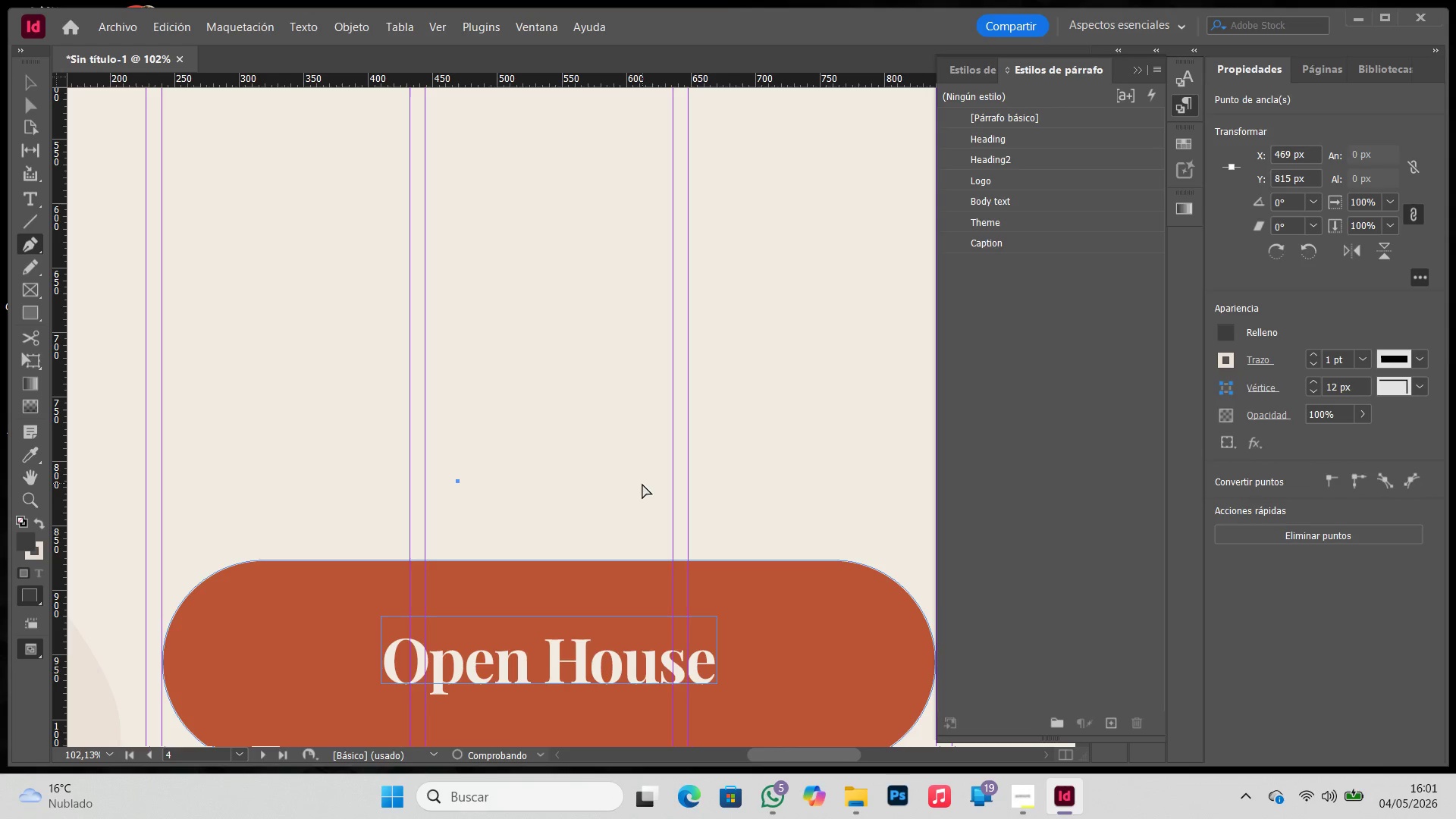 
key(Control+Z)
 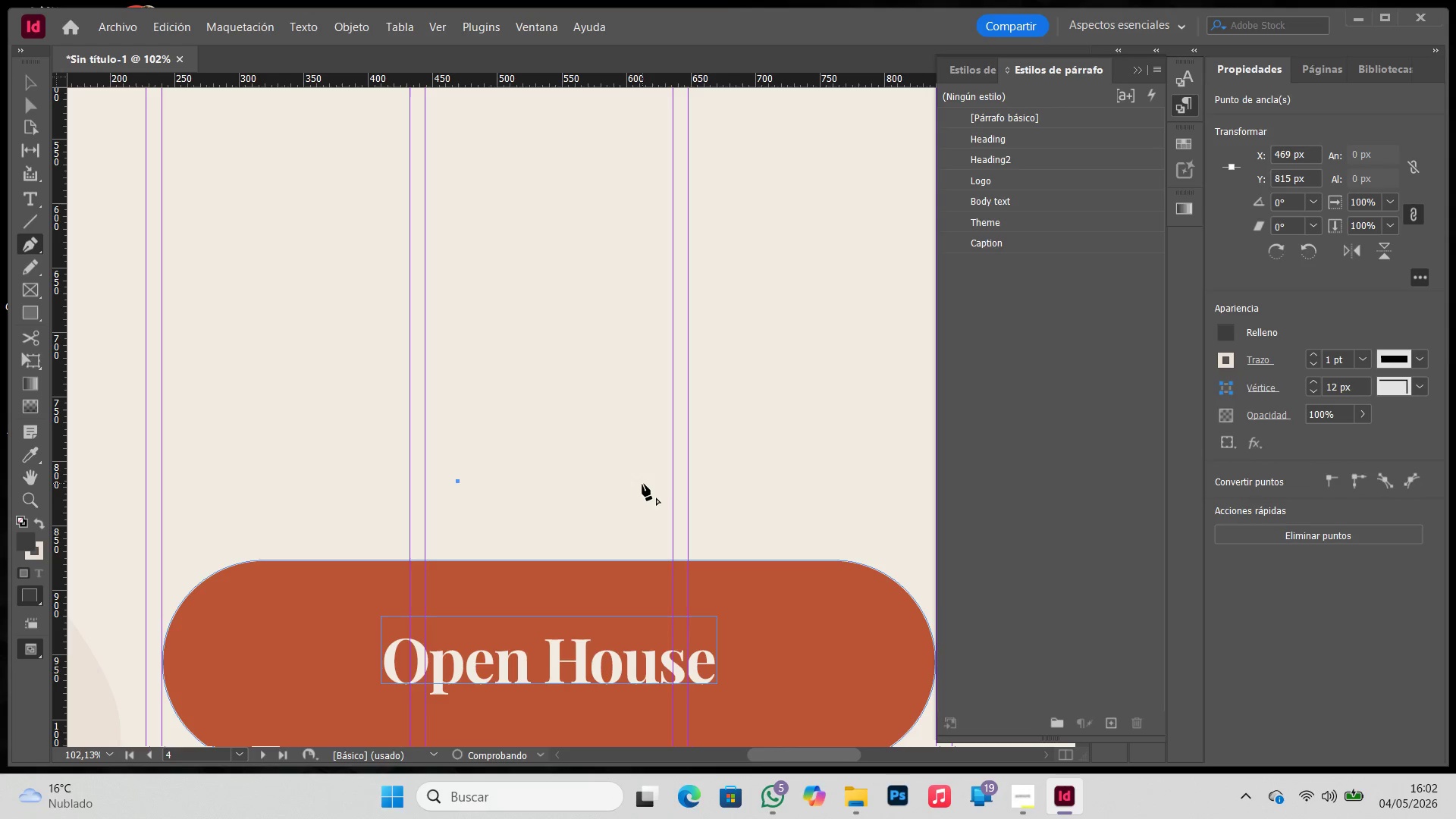 
hold_key(key=ShiftLeft, duration=0.58)
left_click([643, 484])
 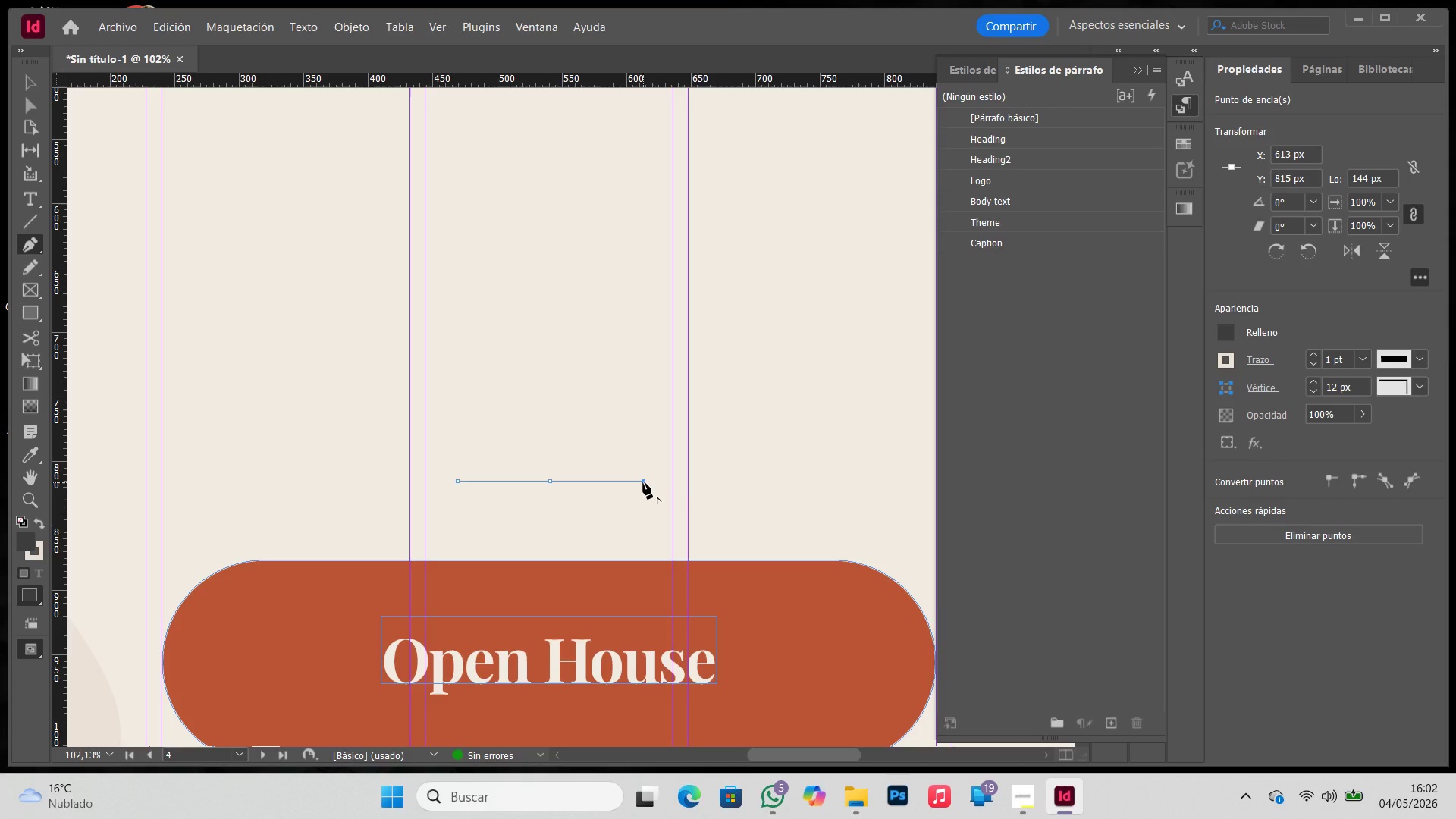 
left_click_drag(start_coordinate=[643, 482], to_coordinate=[619, 408])
 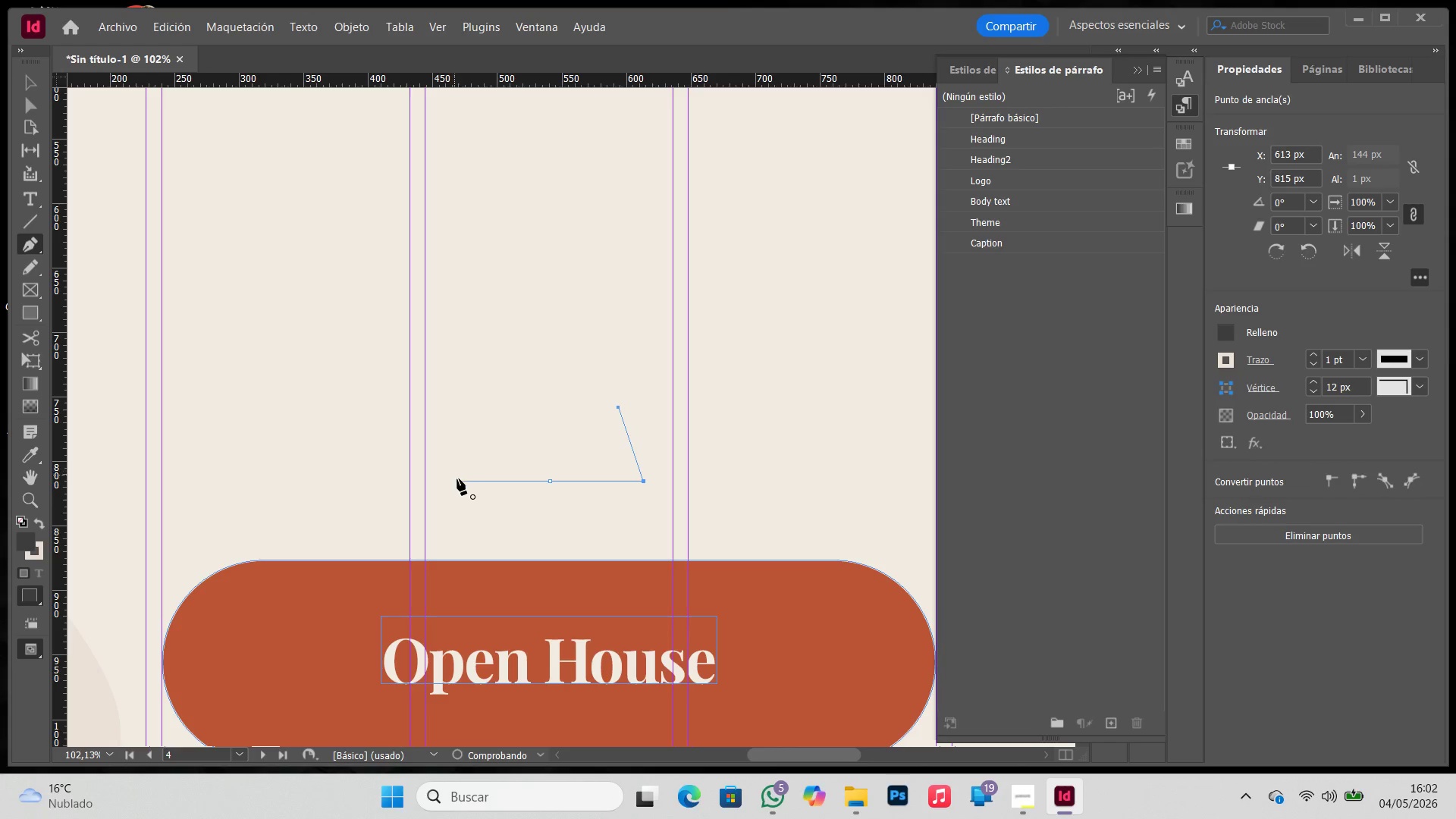 
key(Shift+ShiftLeft)
 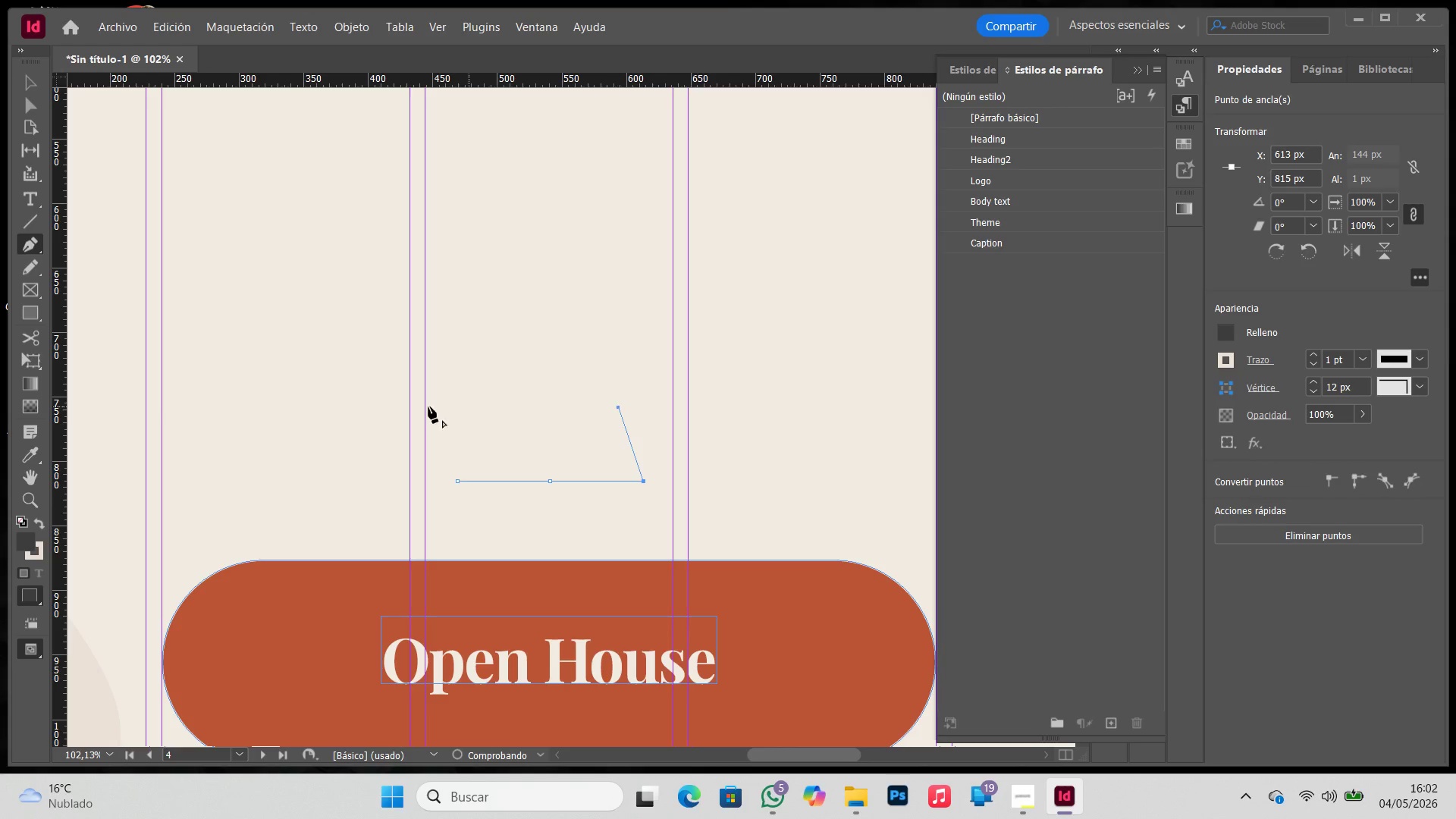 
left_click([458, 482])
 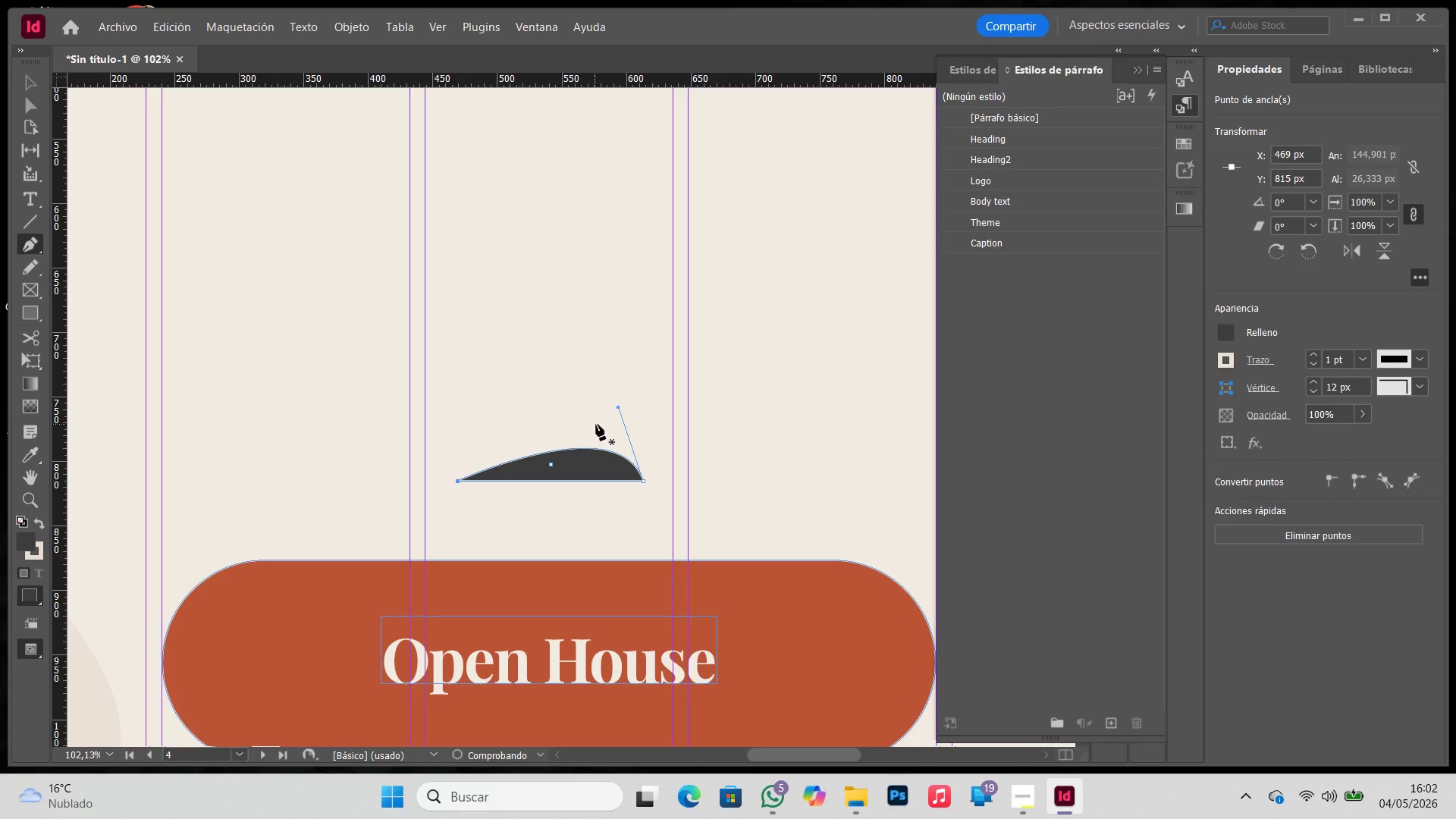 
key(A)
 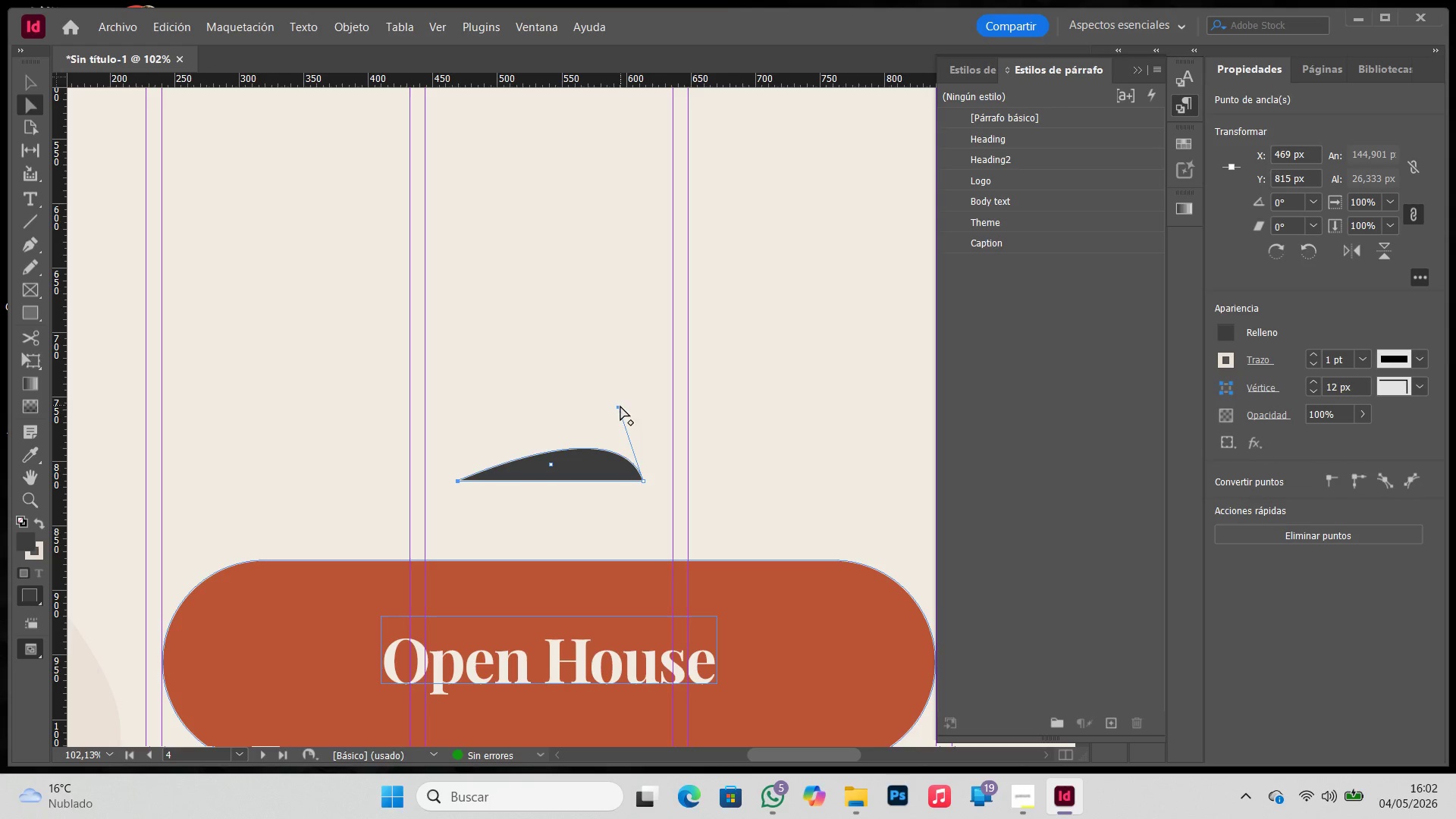 
left_click_drag(start_coordinate=[618, 406], to_coordinate=[567, 384])
 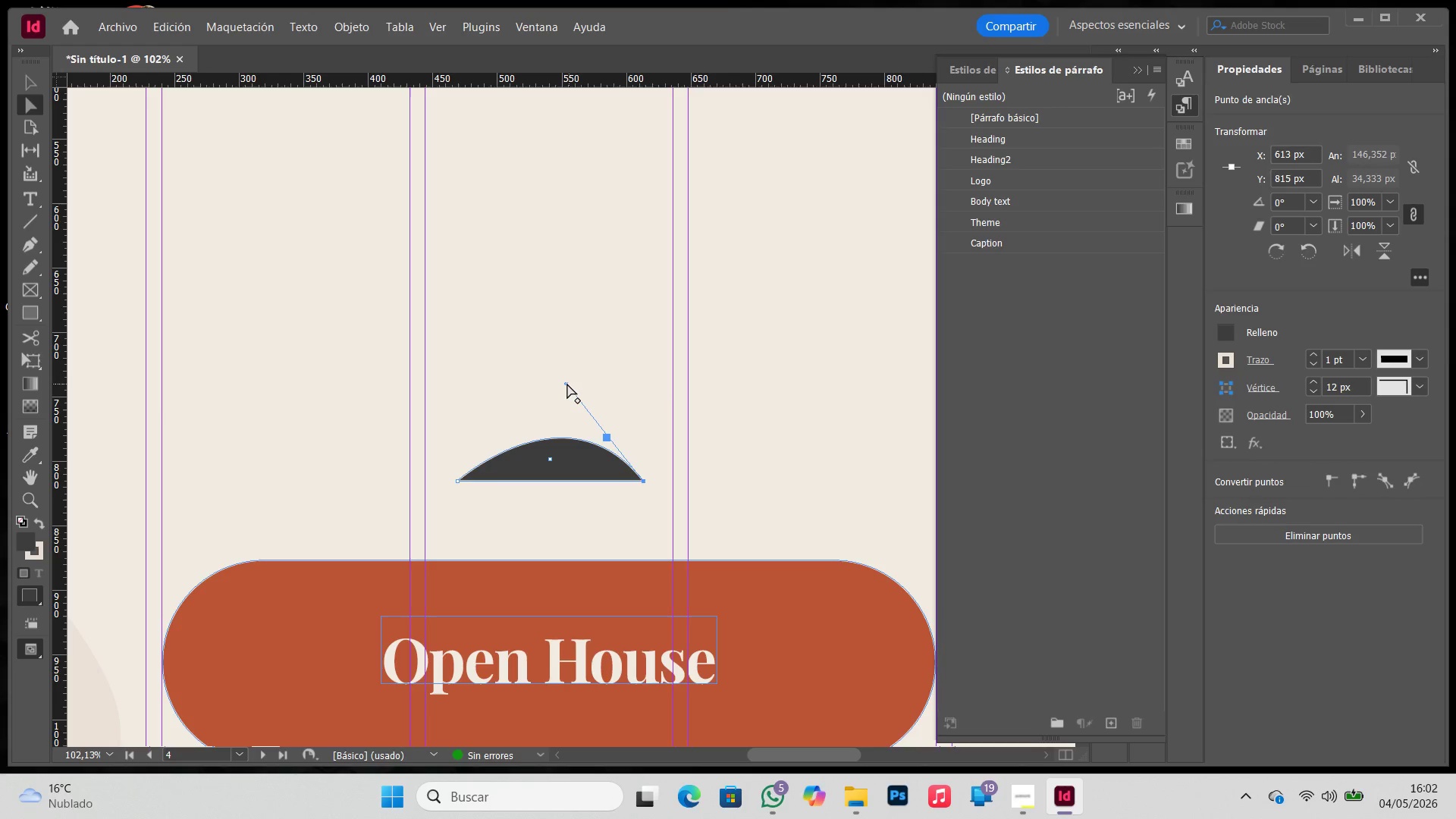 
left_click_drag(start_coordinate=[566, 383], to_coordinate=[557, 387])
 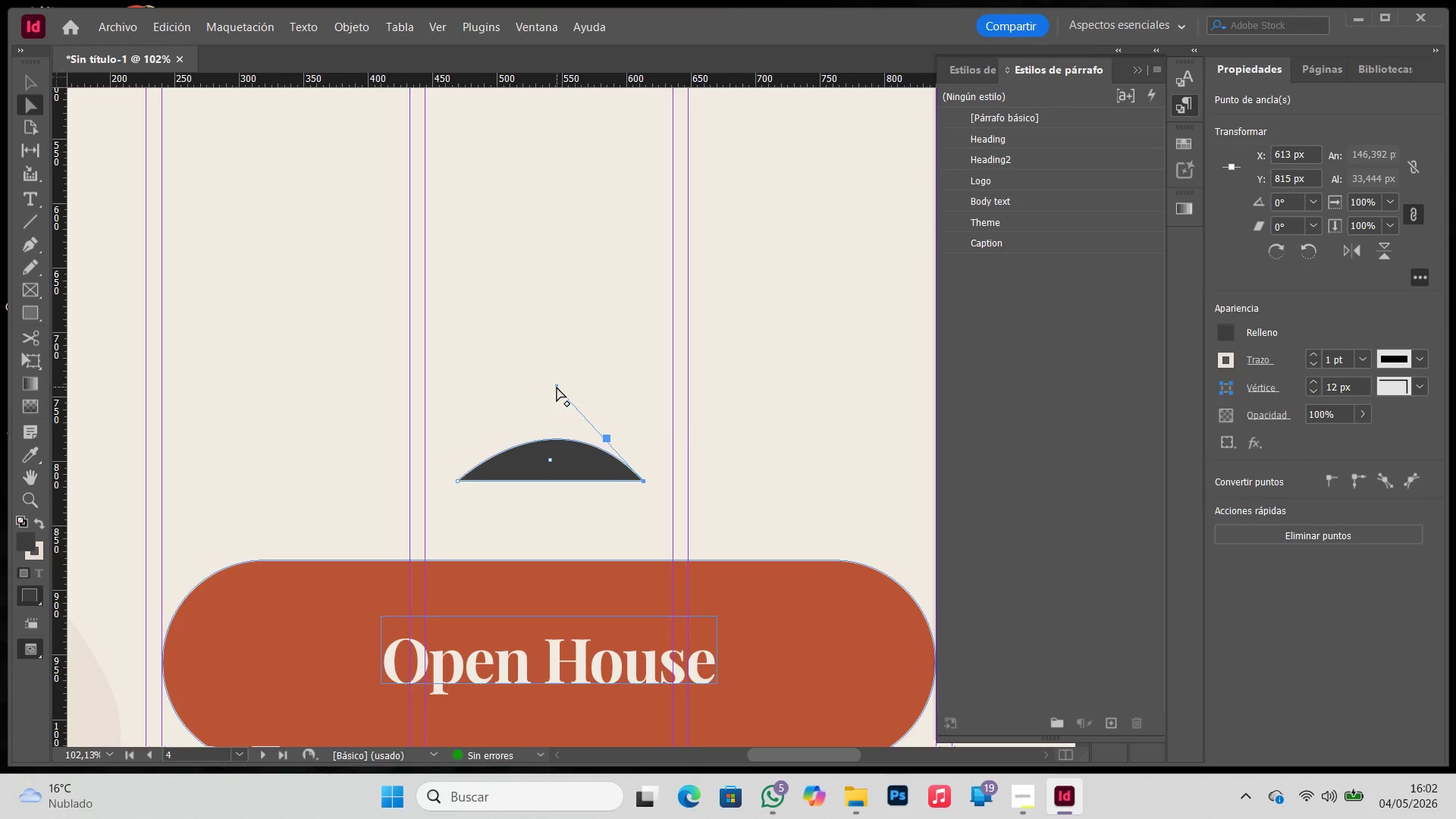 
left_click_drag(start_coordinate=[557, 387], to_coordinate=[561, 389])
 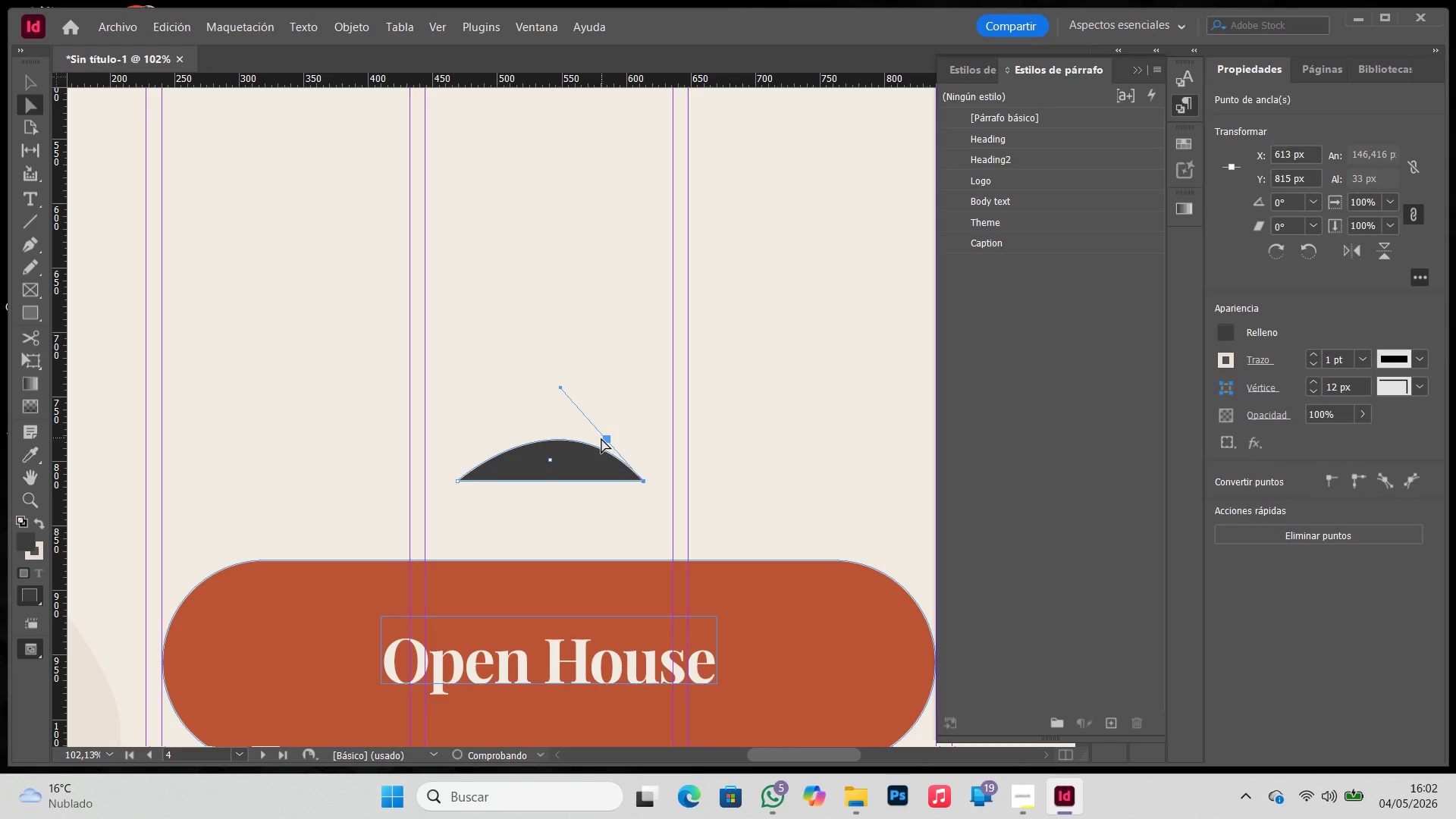 
left_click_drag(start_coordinate=[606, 438], to_coordinate=[600, 431])
 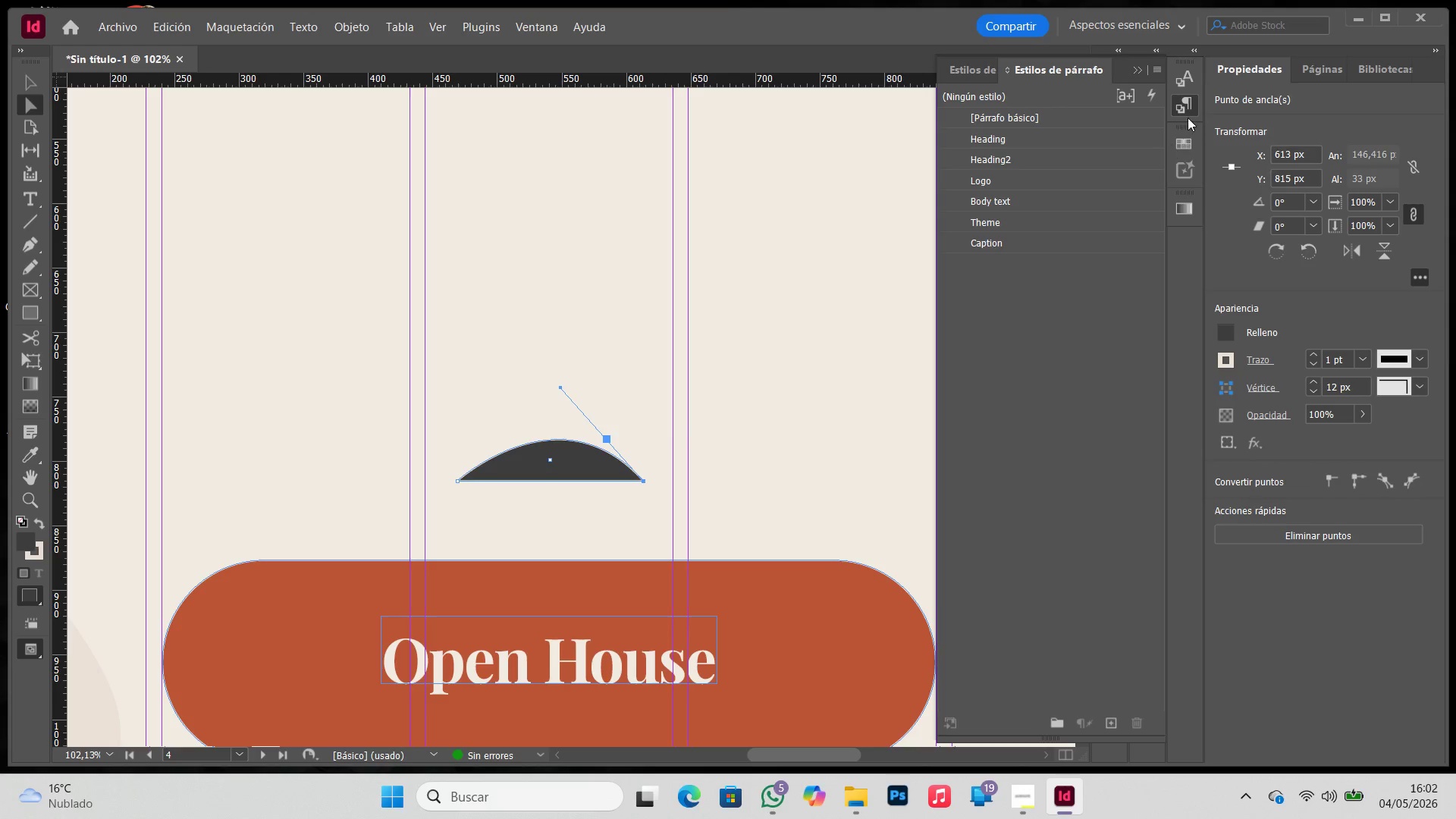 
left_click([1181, 136])
 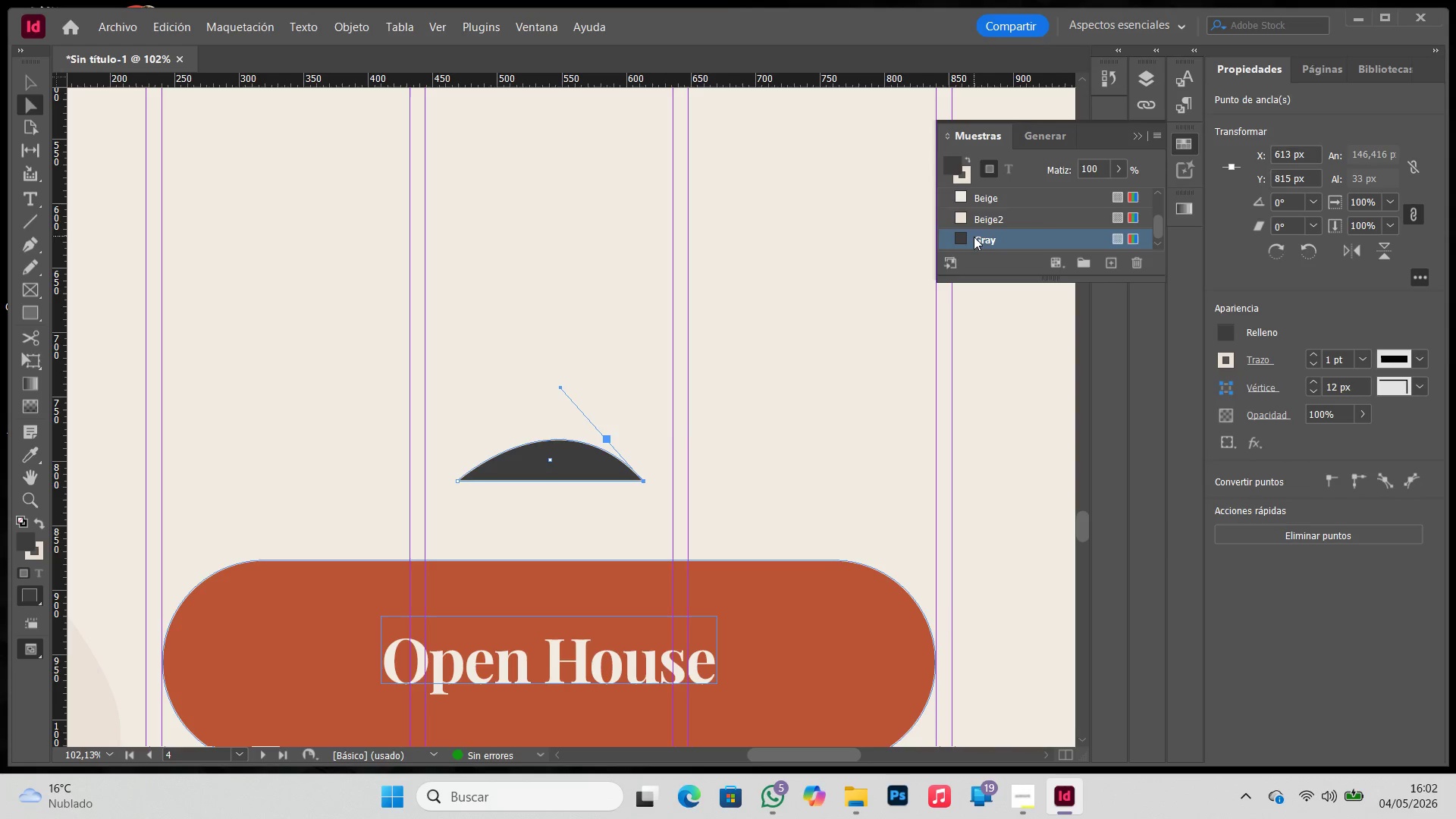 
scroll: coordinate [984, 231], scroll_direction: down, amount: 1.0
 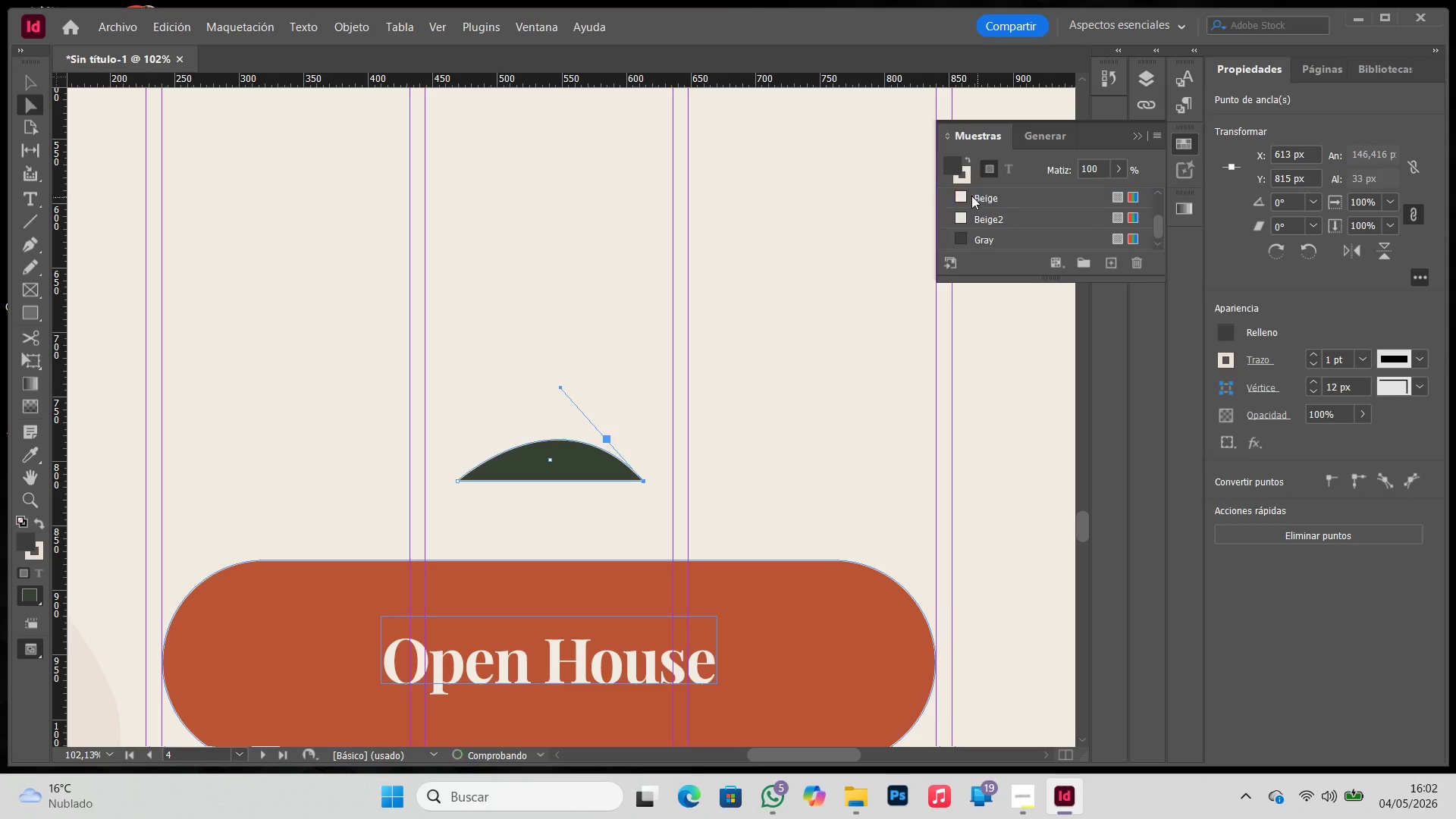 
double_click([961, 182])
 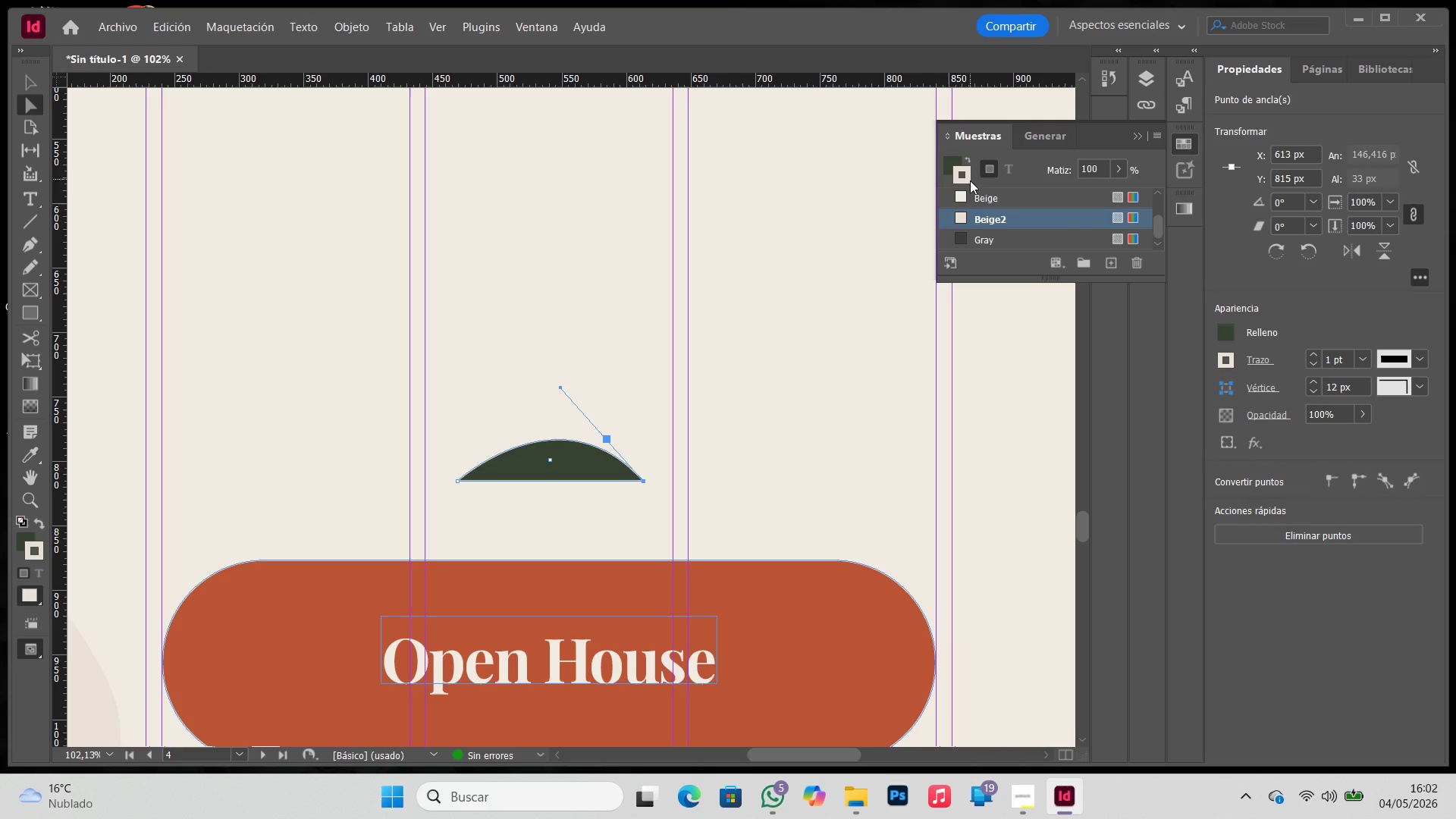 
left_click([986, 200])
 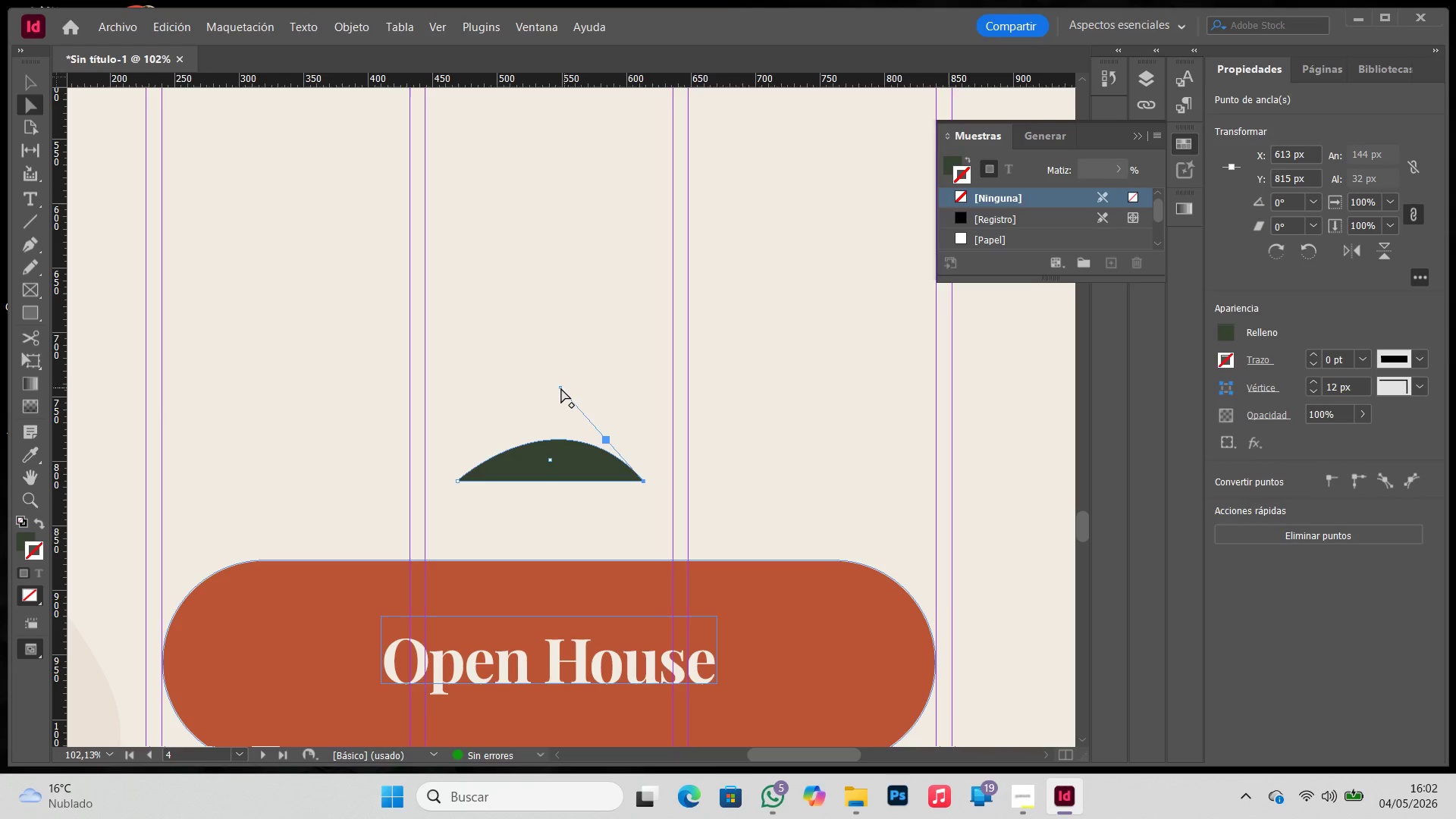 
scroll: coordinate [986, 200], scroll_direction: up, amount: 16.0
 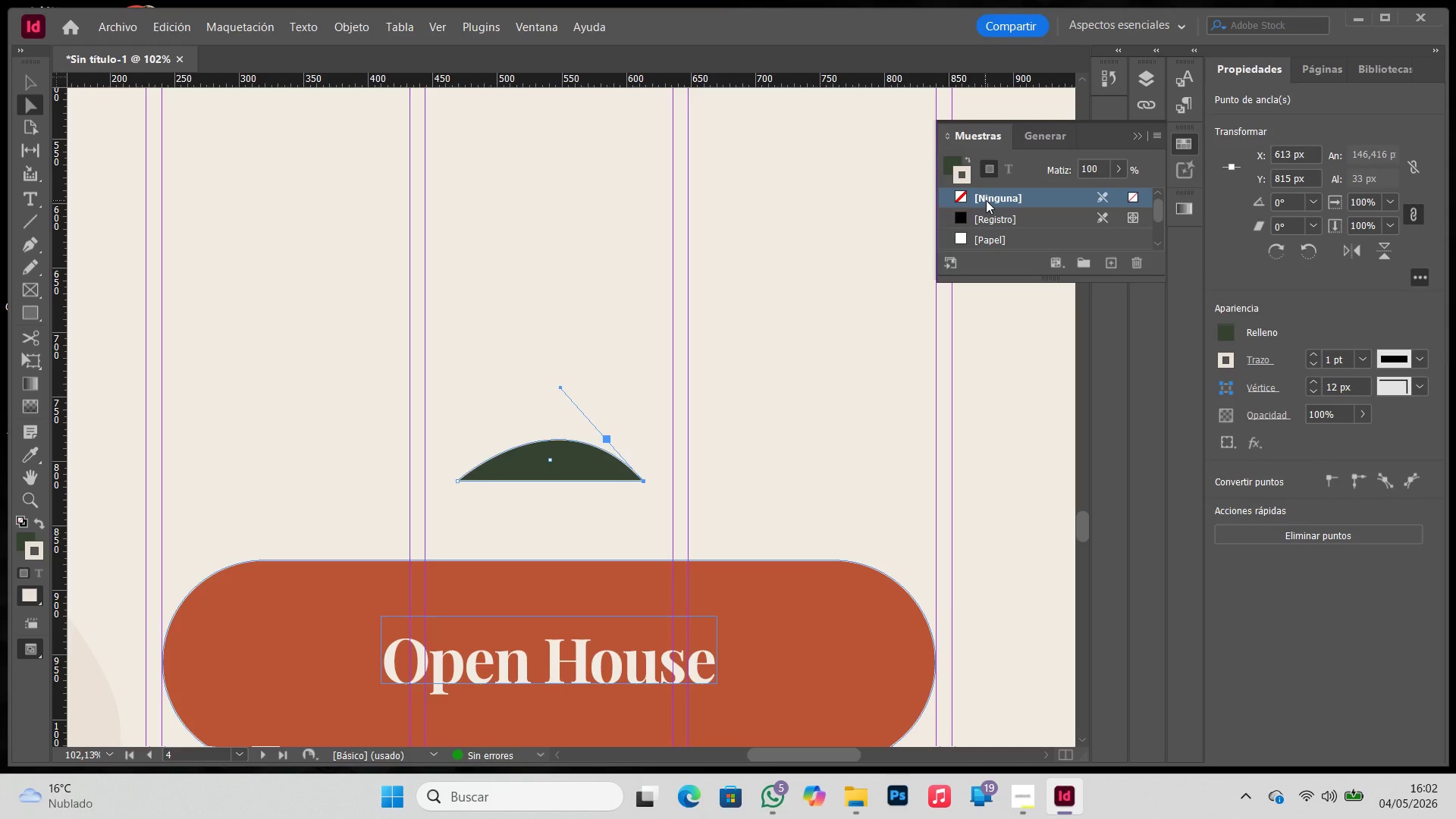 
left_click_drag(start_coordinate=[561, 387], to_coordinate=[555, 388])
 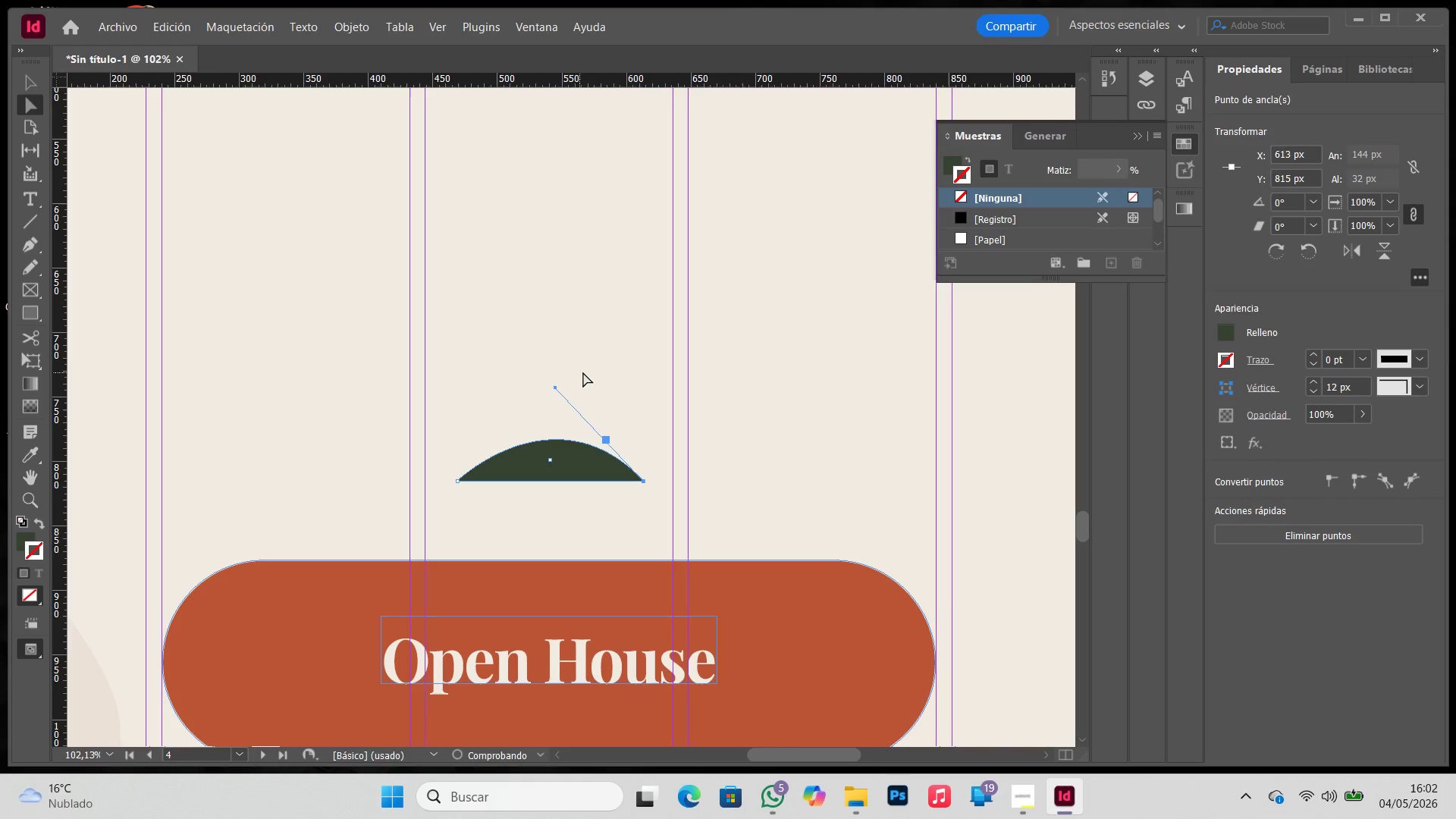 
left_click([583, 372])
 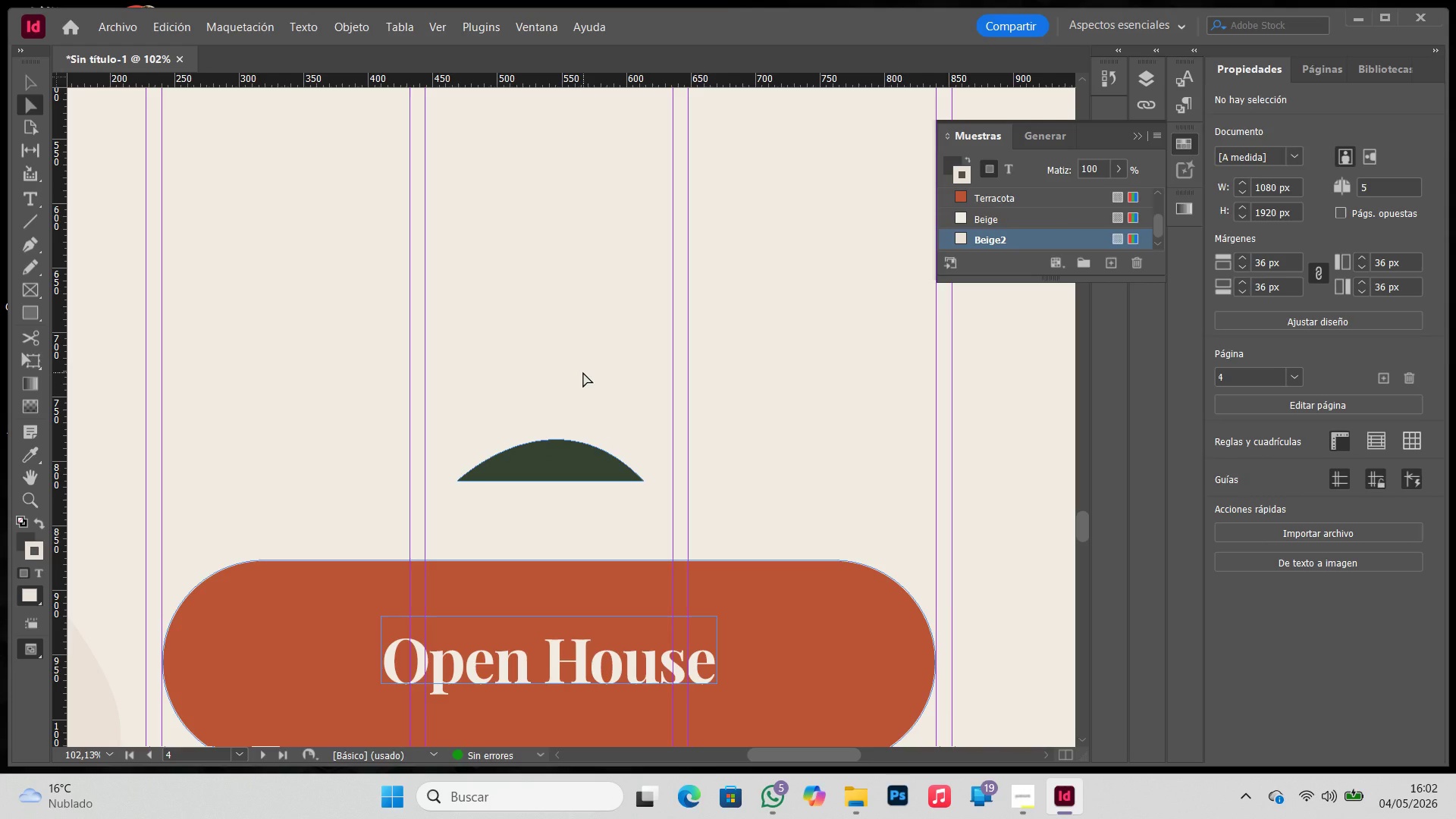 
wait(5.89)
 